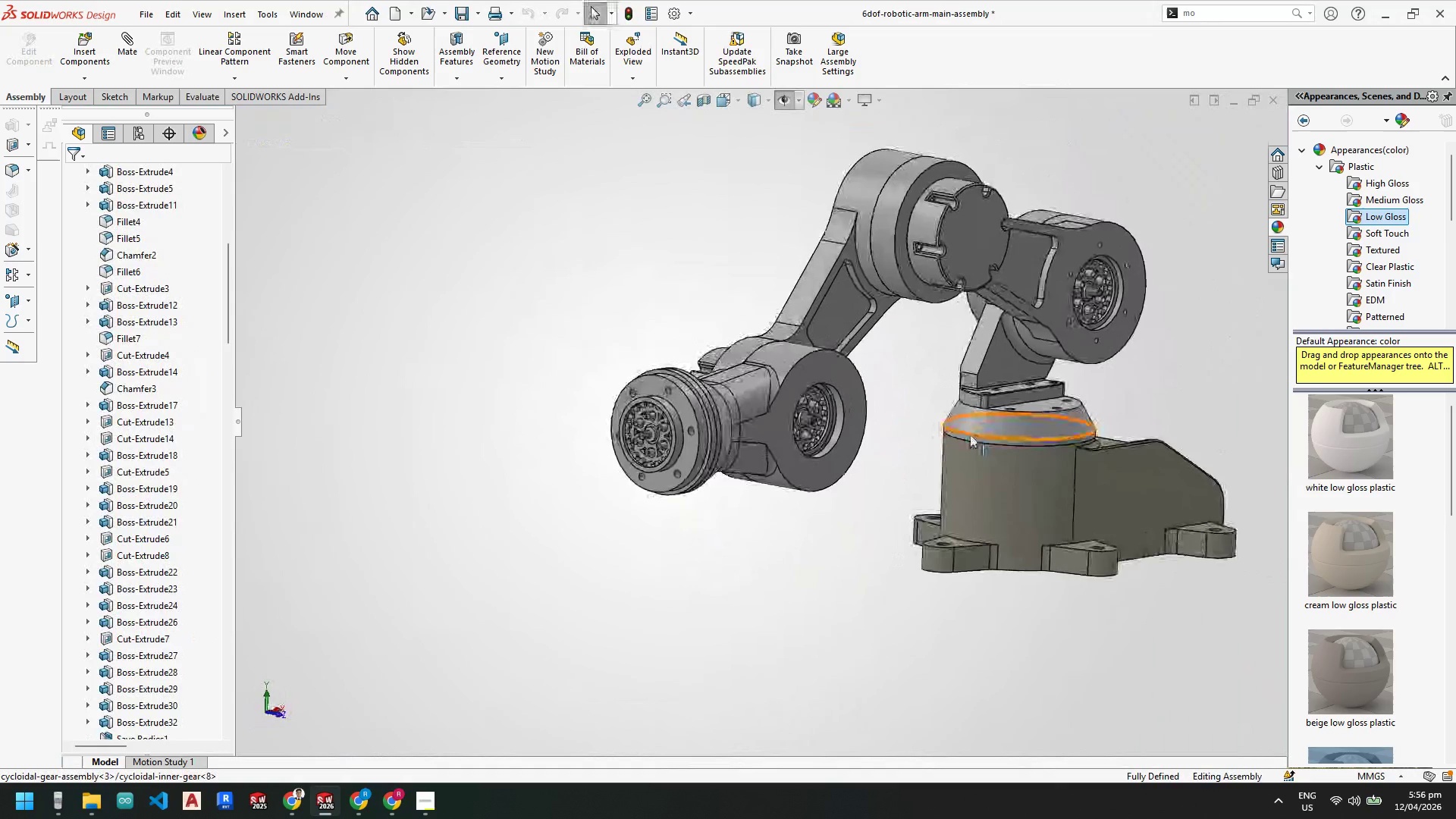 
scroll: coordinate [964, 436], scroll_direction: up, amount: 2.0
 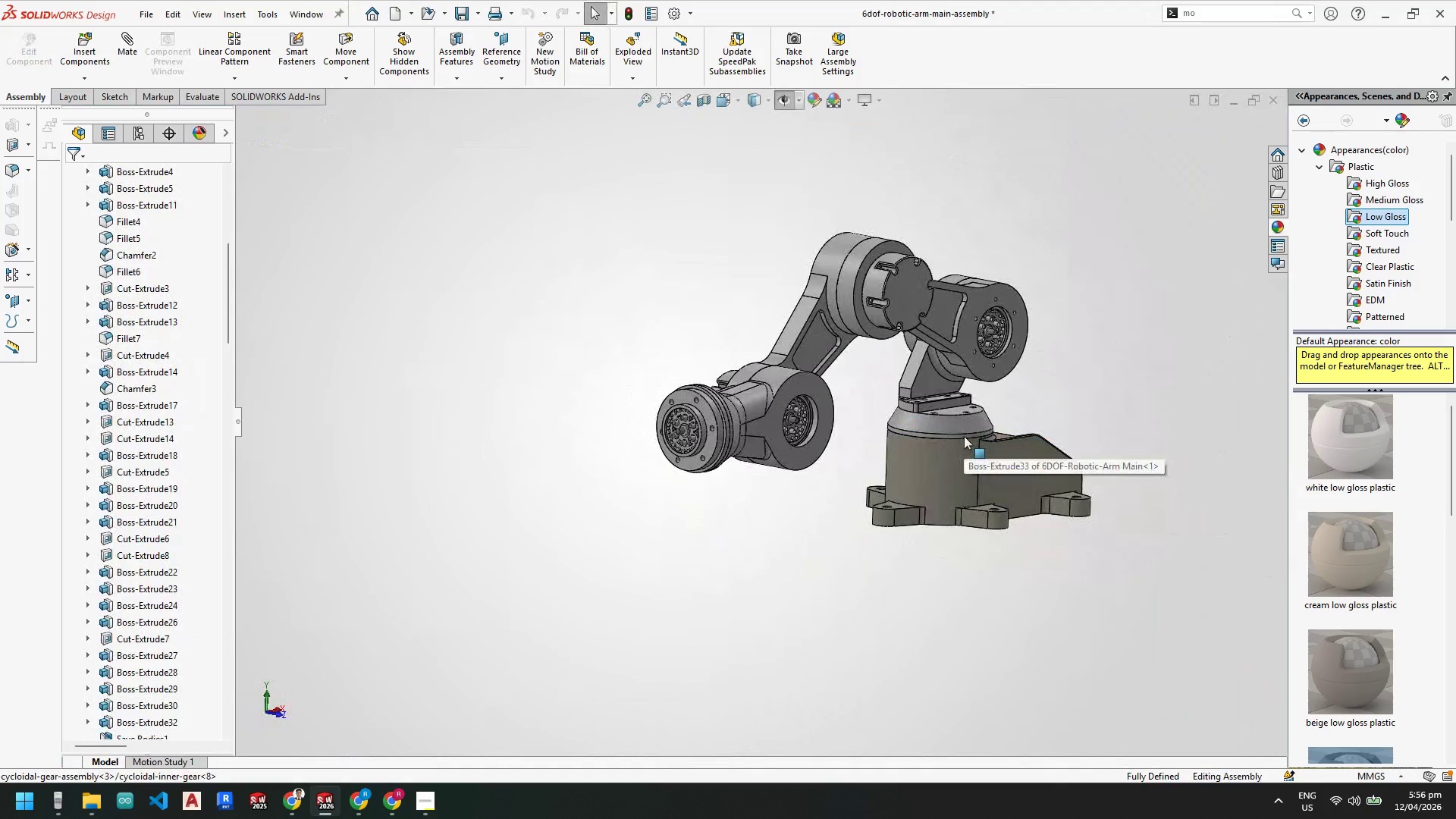 
scroll: coordinate [800, 412], scroll_direction: down, amount: 7.0
 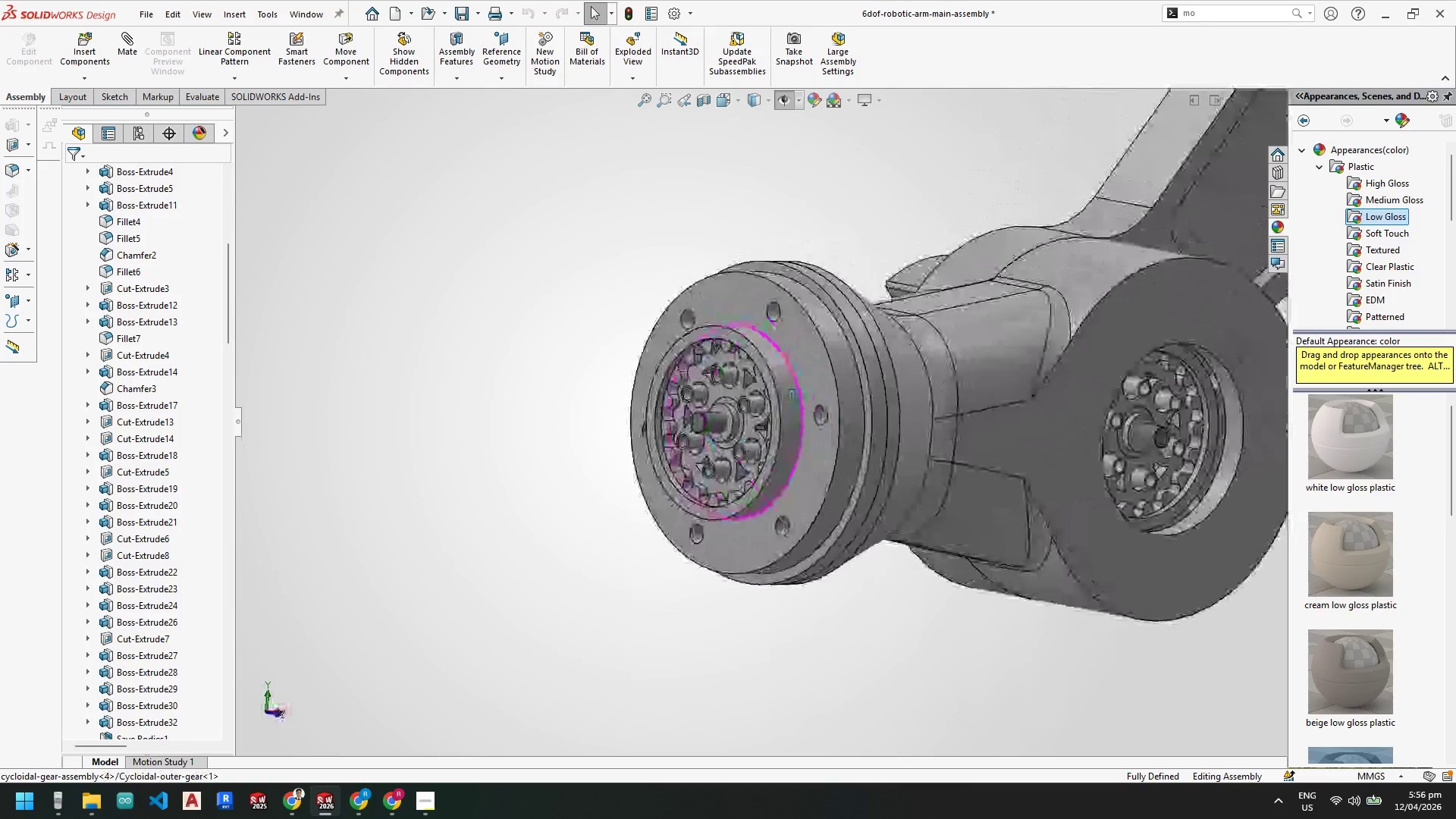 
scroll: coordinate [990, 450], scroll_direction: up, amount: 5.0
 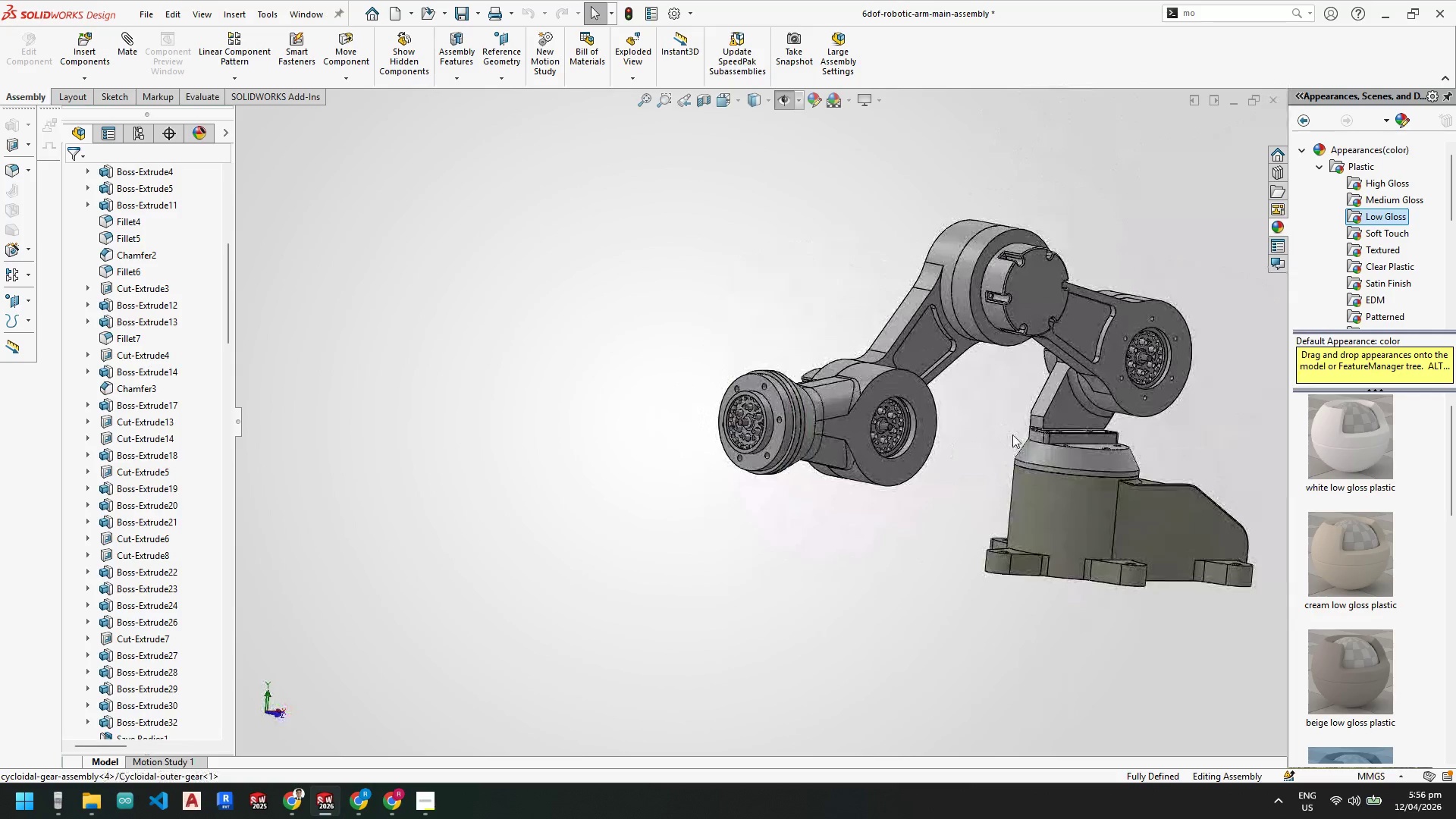 
scroll: coordinate [918, 430], scroll_direction: none, amount: 0.0
 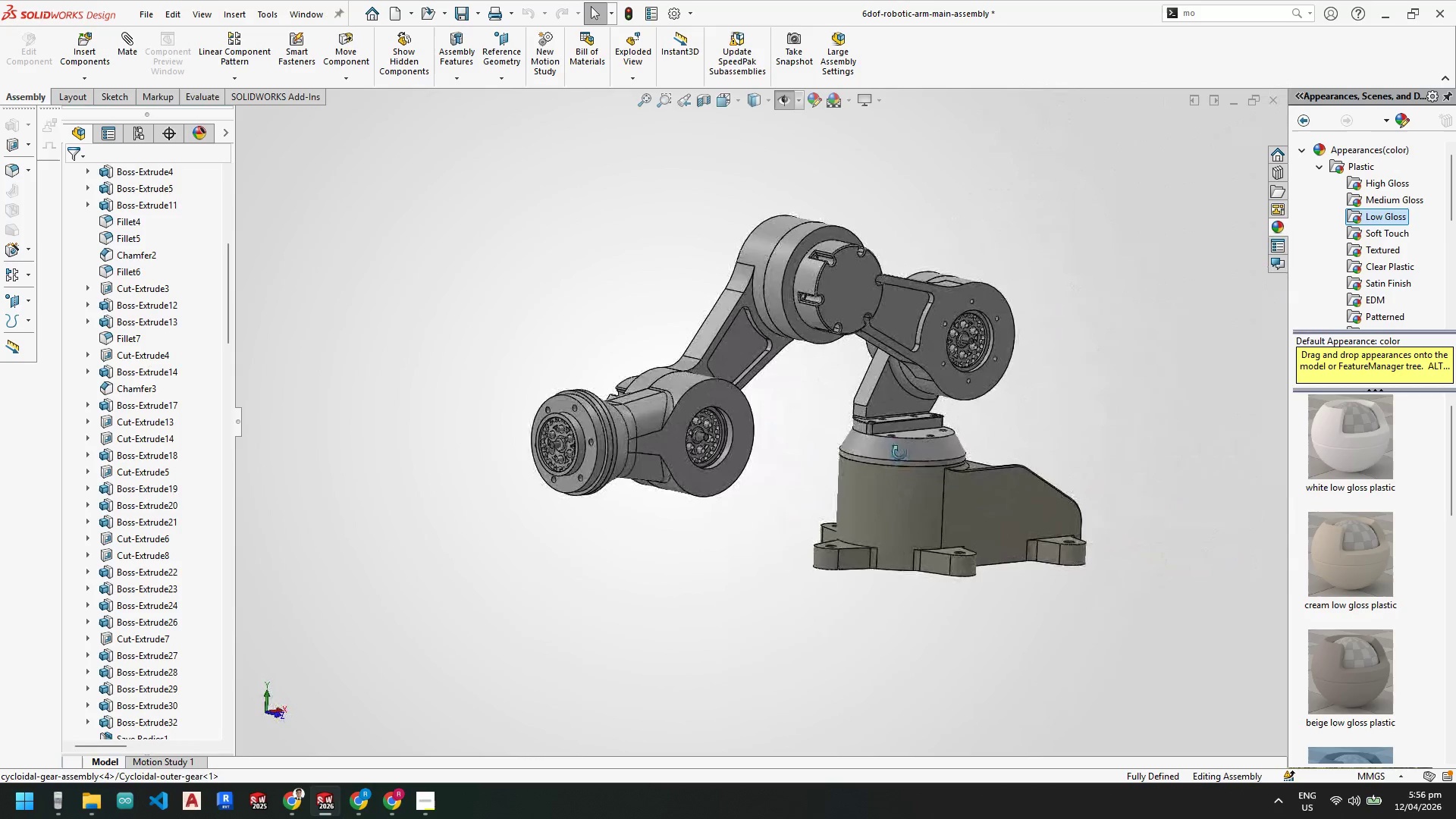 
scroll: coordinate [604, 412], scroll_direction: down, amount: 5.0
 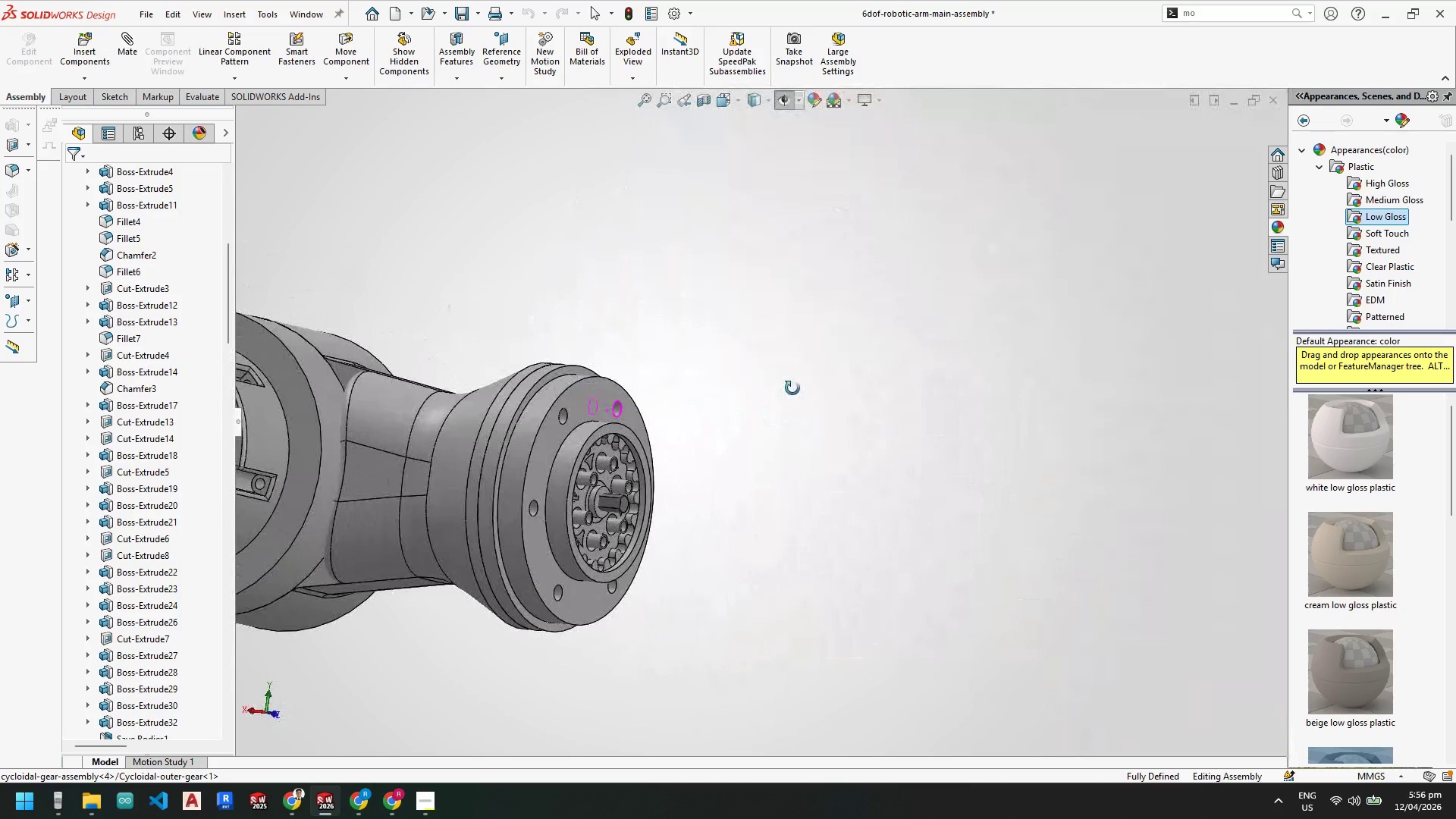 
wait(6.31)
 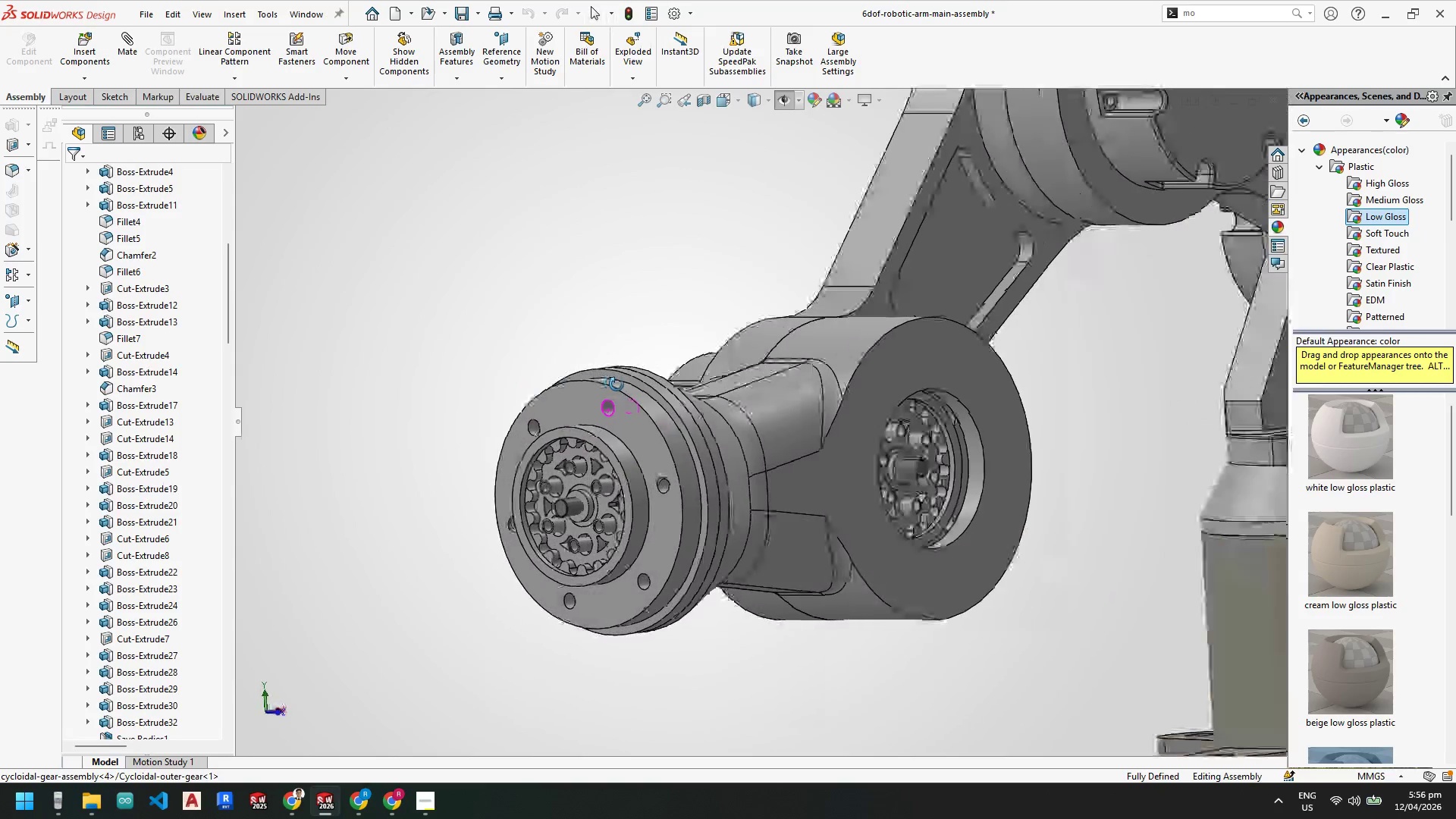 
scroll: coordinate [508, 410], scroll_direction: down, amount: 4.0
 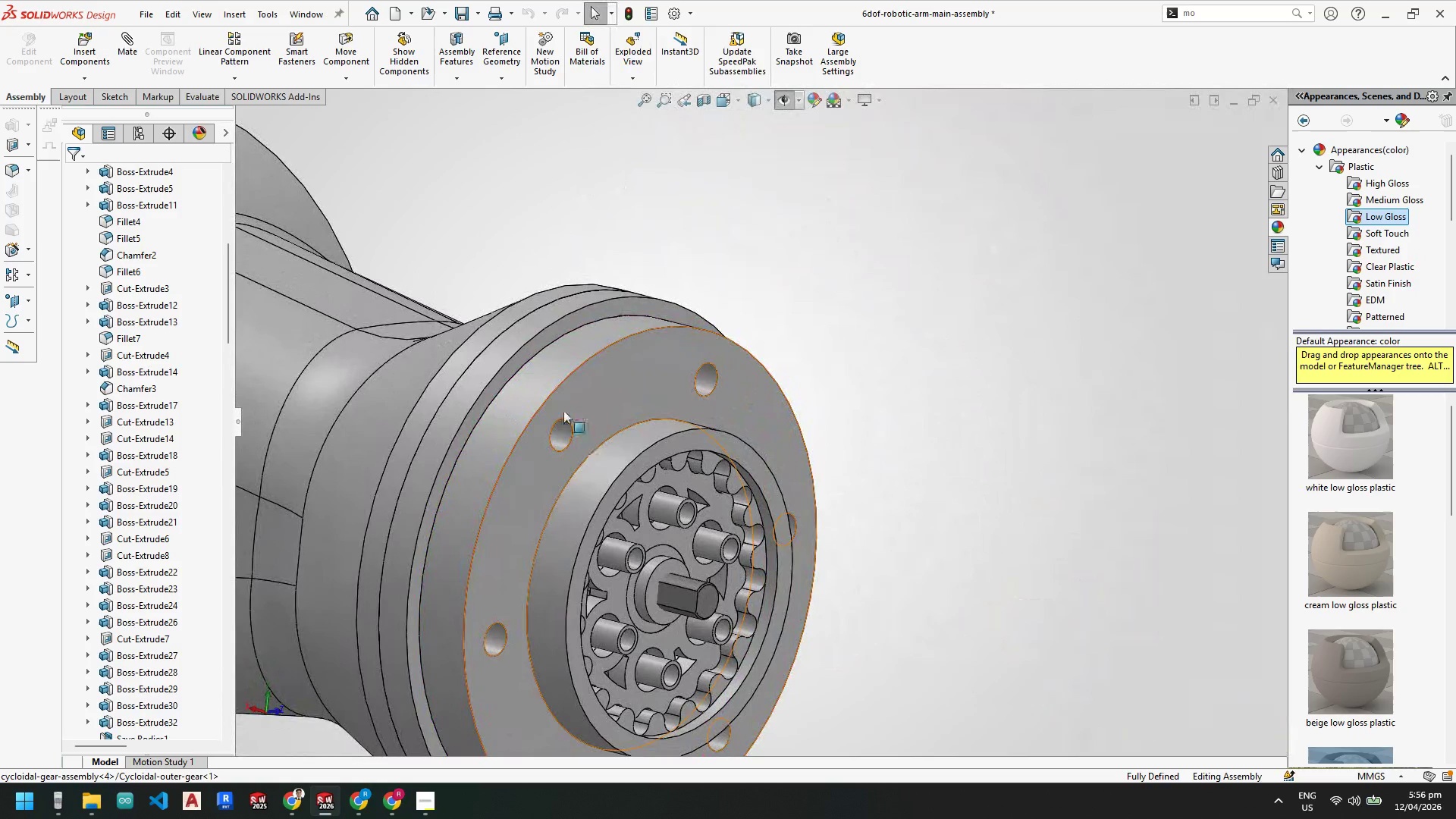 
scroll: coordinate [655, 413], scroll_direction: up, amount: 2.0
 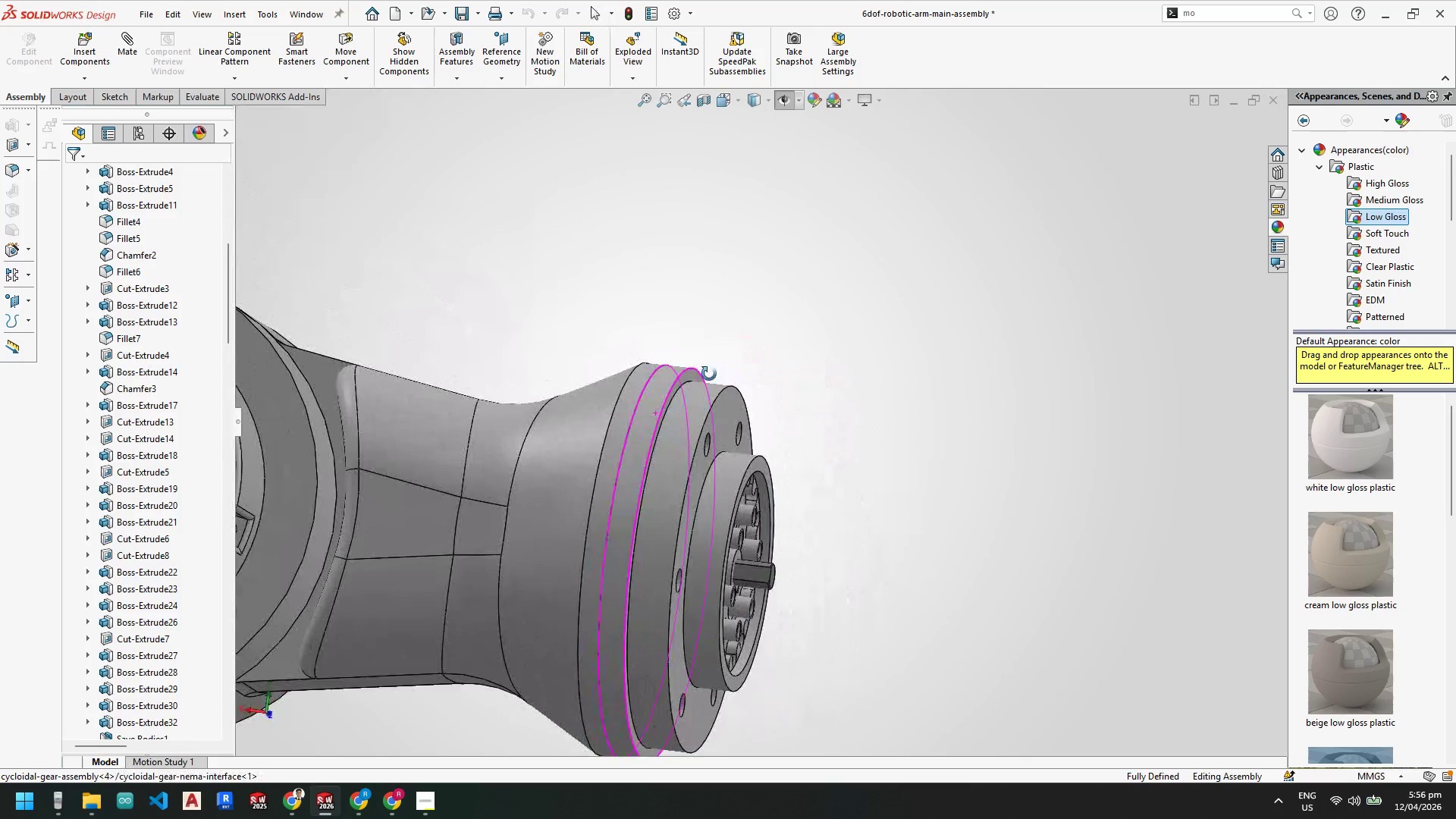 
scroll: coordinate [96, 525], scroll_direction: down, amount: 4.0
 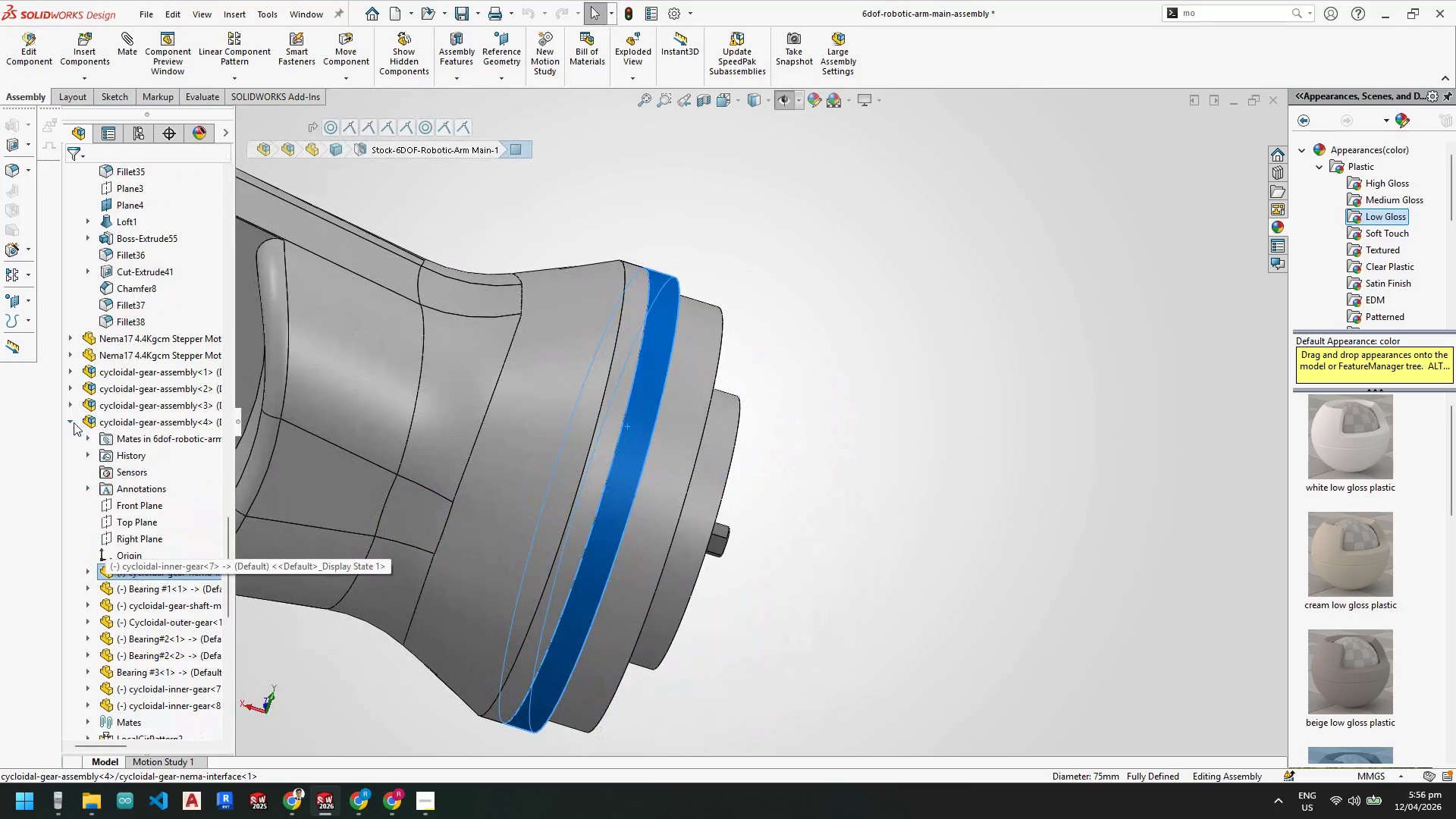 
left_click([72, 421])
 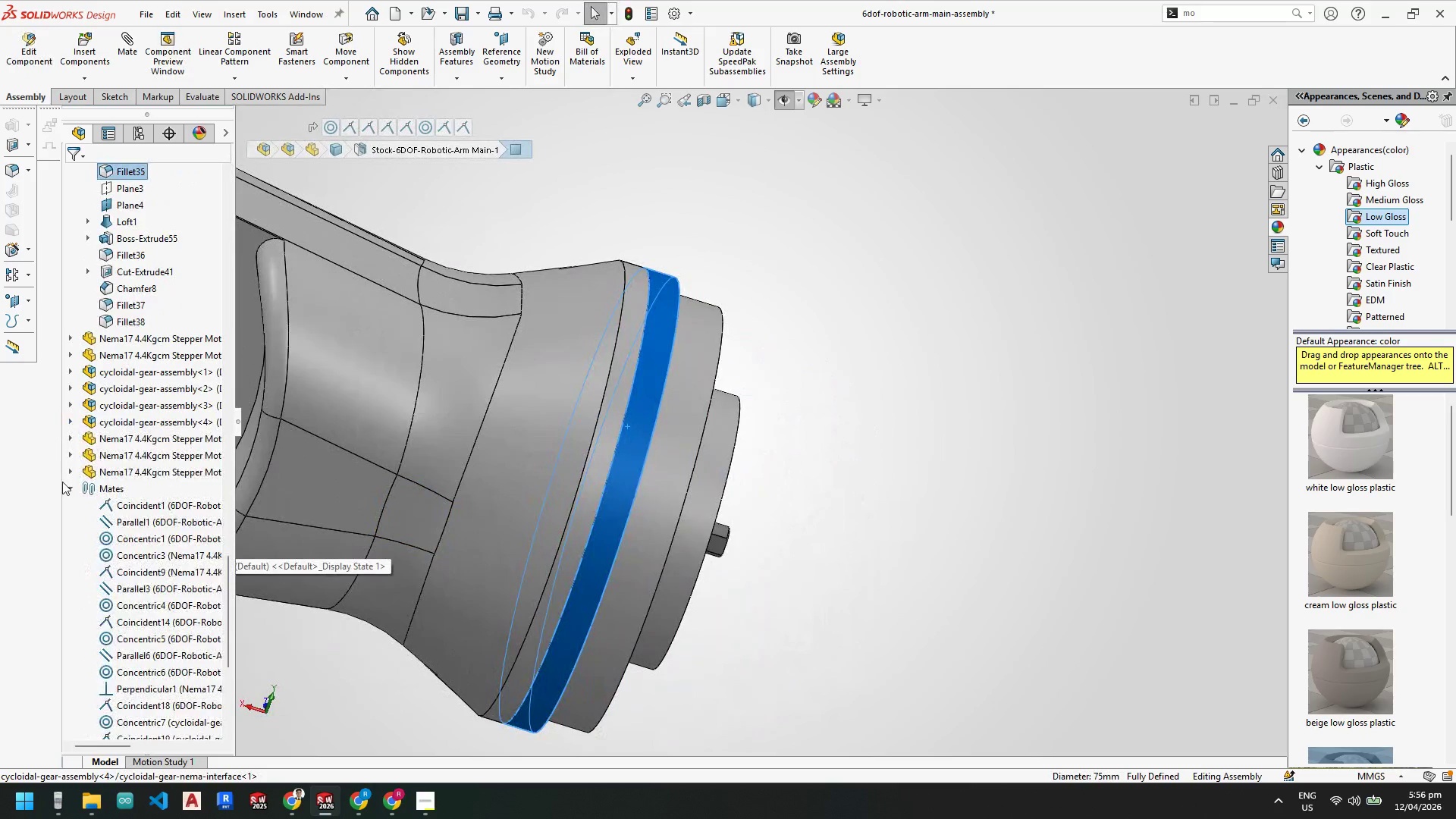 
left_click([66, 484])
 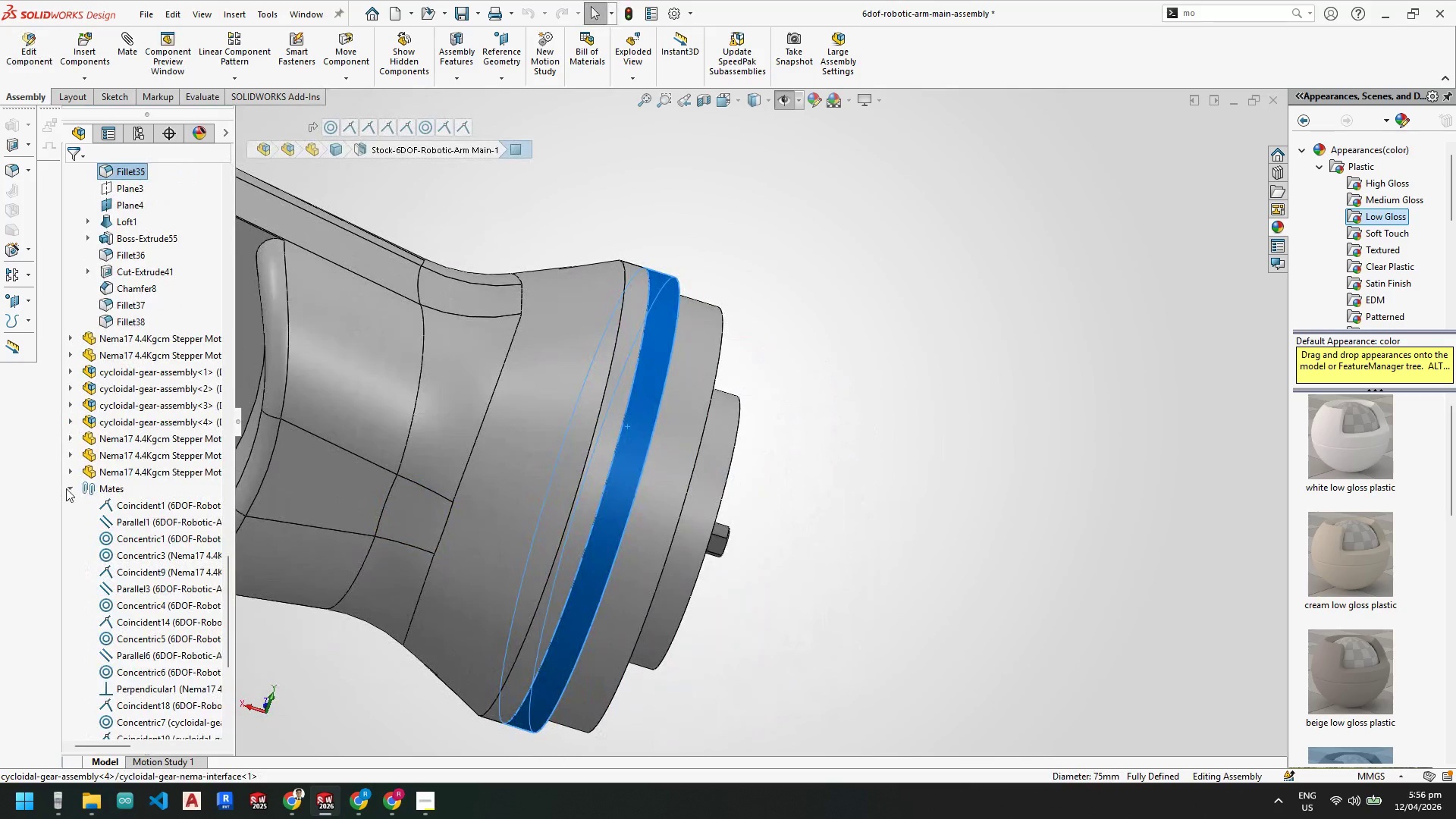 
left_click([69, 488])
 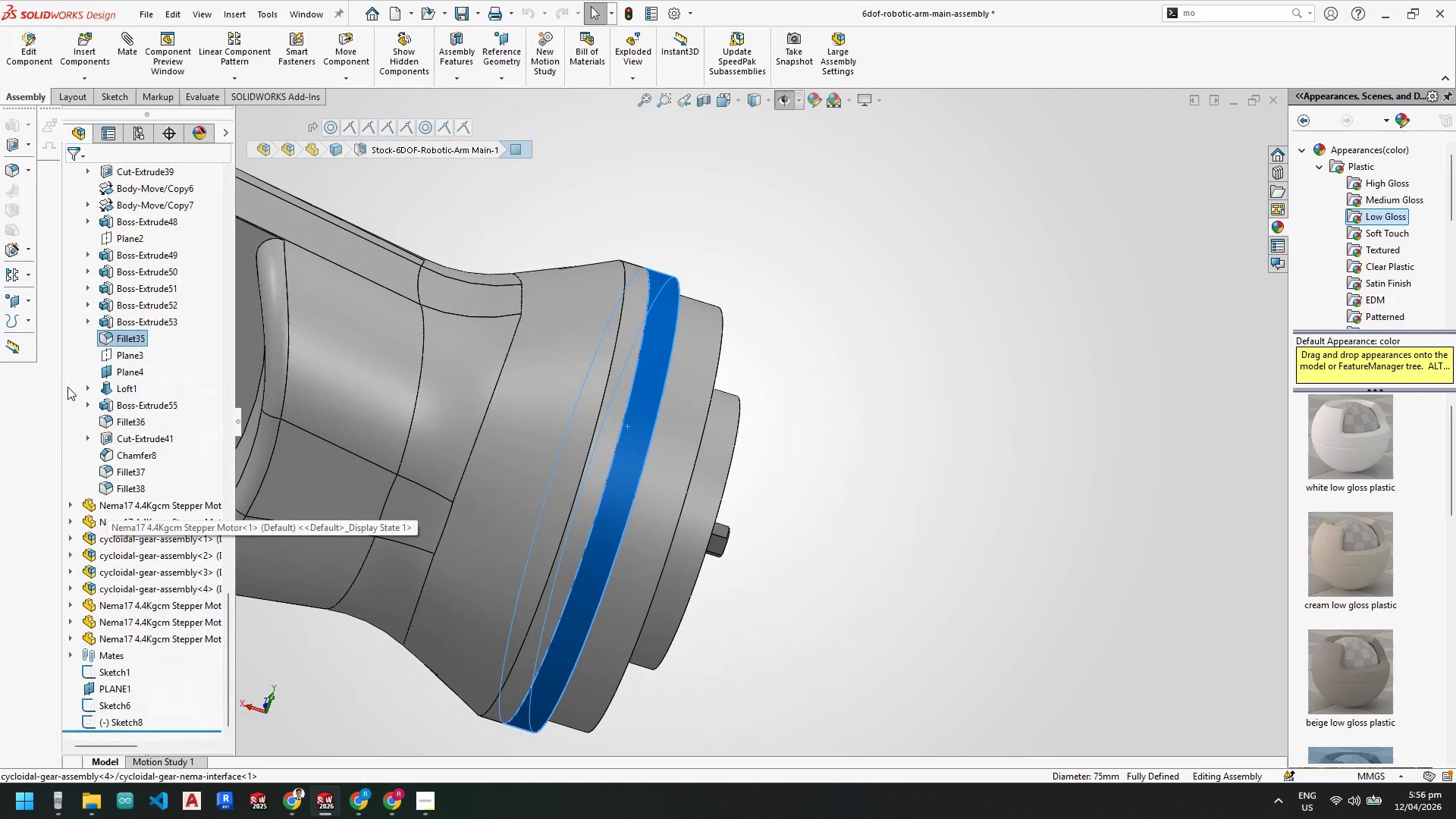 
scroll: coordinate [181, 469], scroll_direction: up, amount: 15.0
 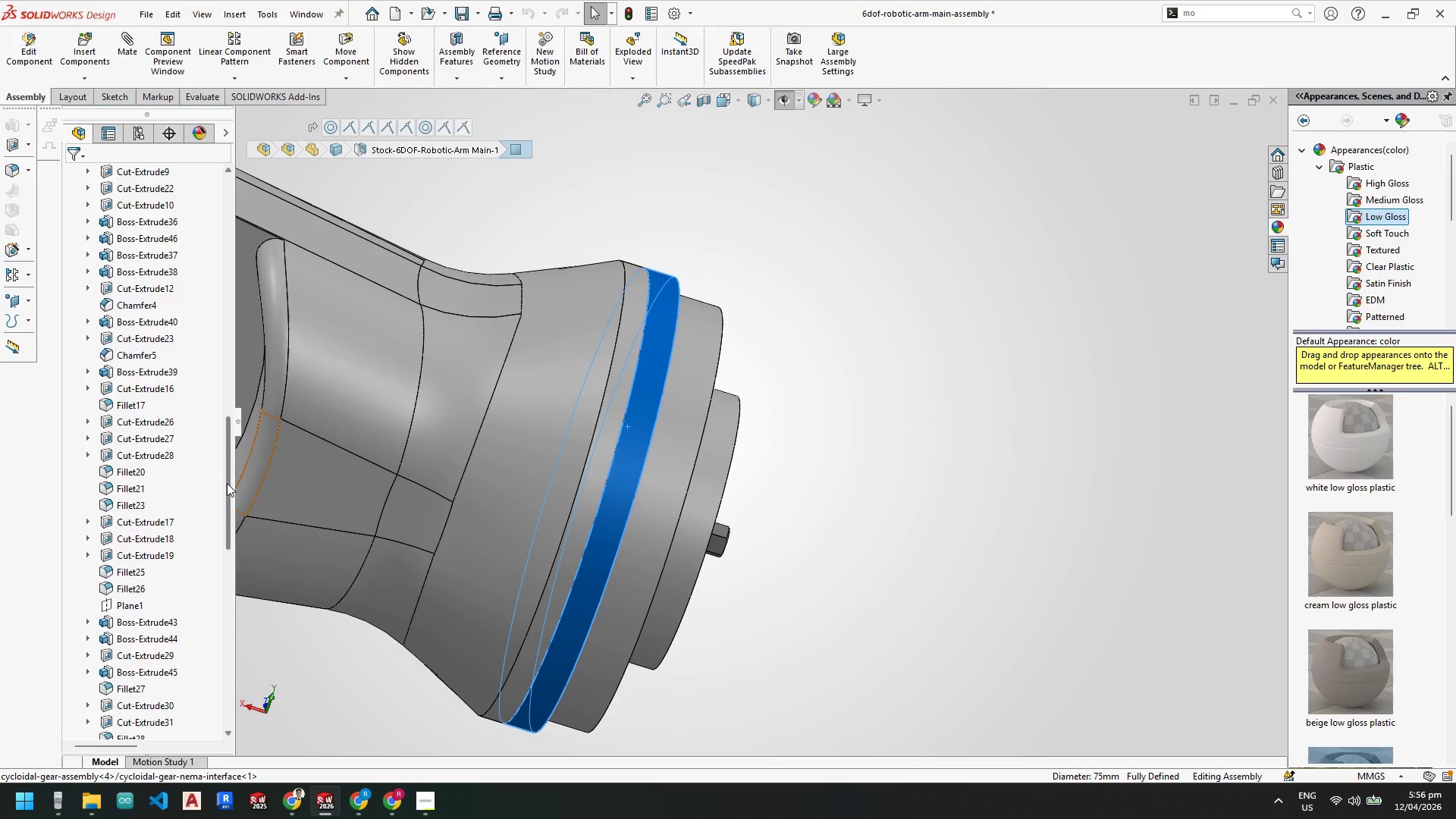 
left_click_drag(start_coordinate=[227, 483], to_coordinate=[218, 205])
 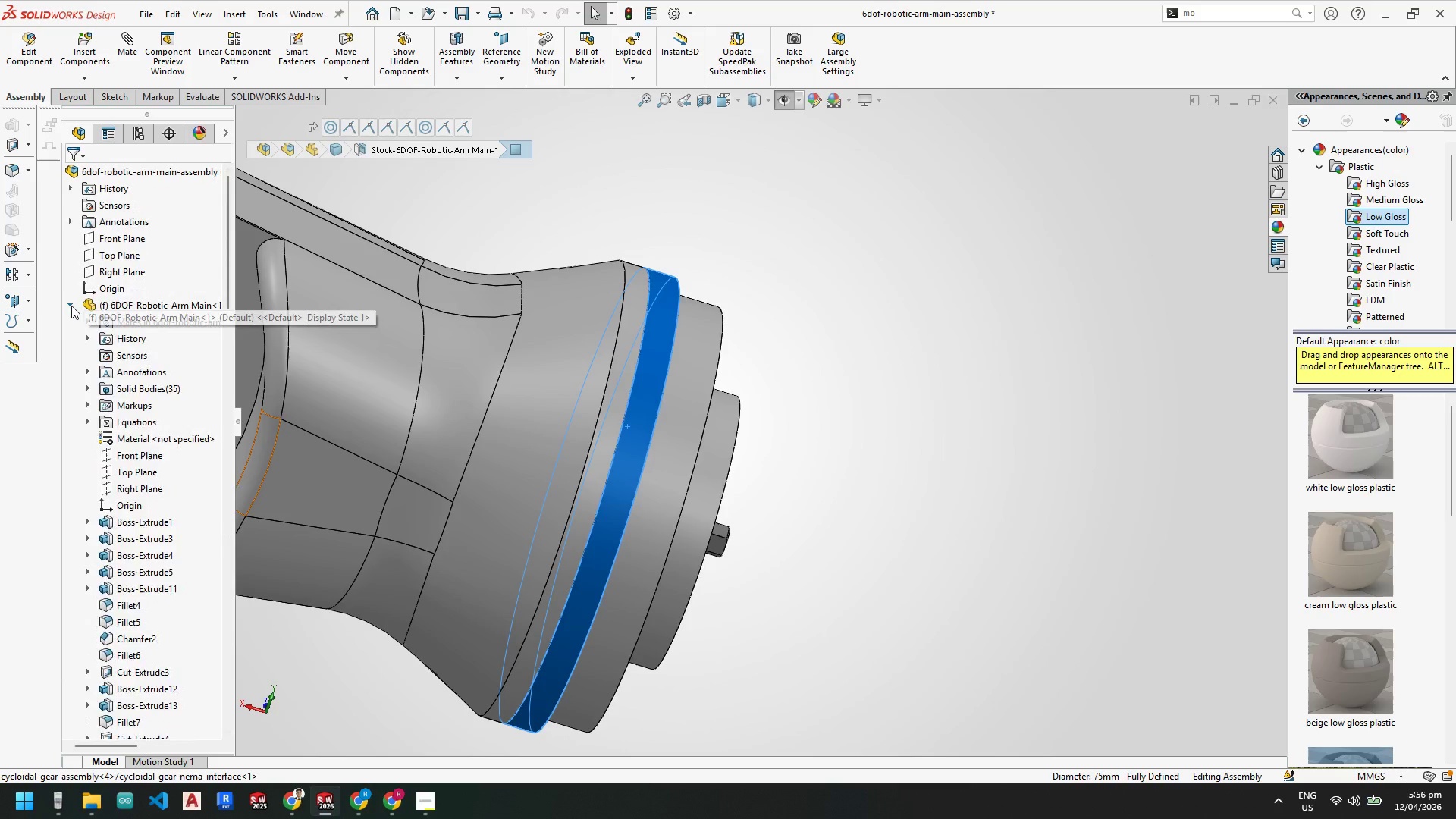 
left_click([71, 306])
 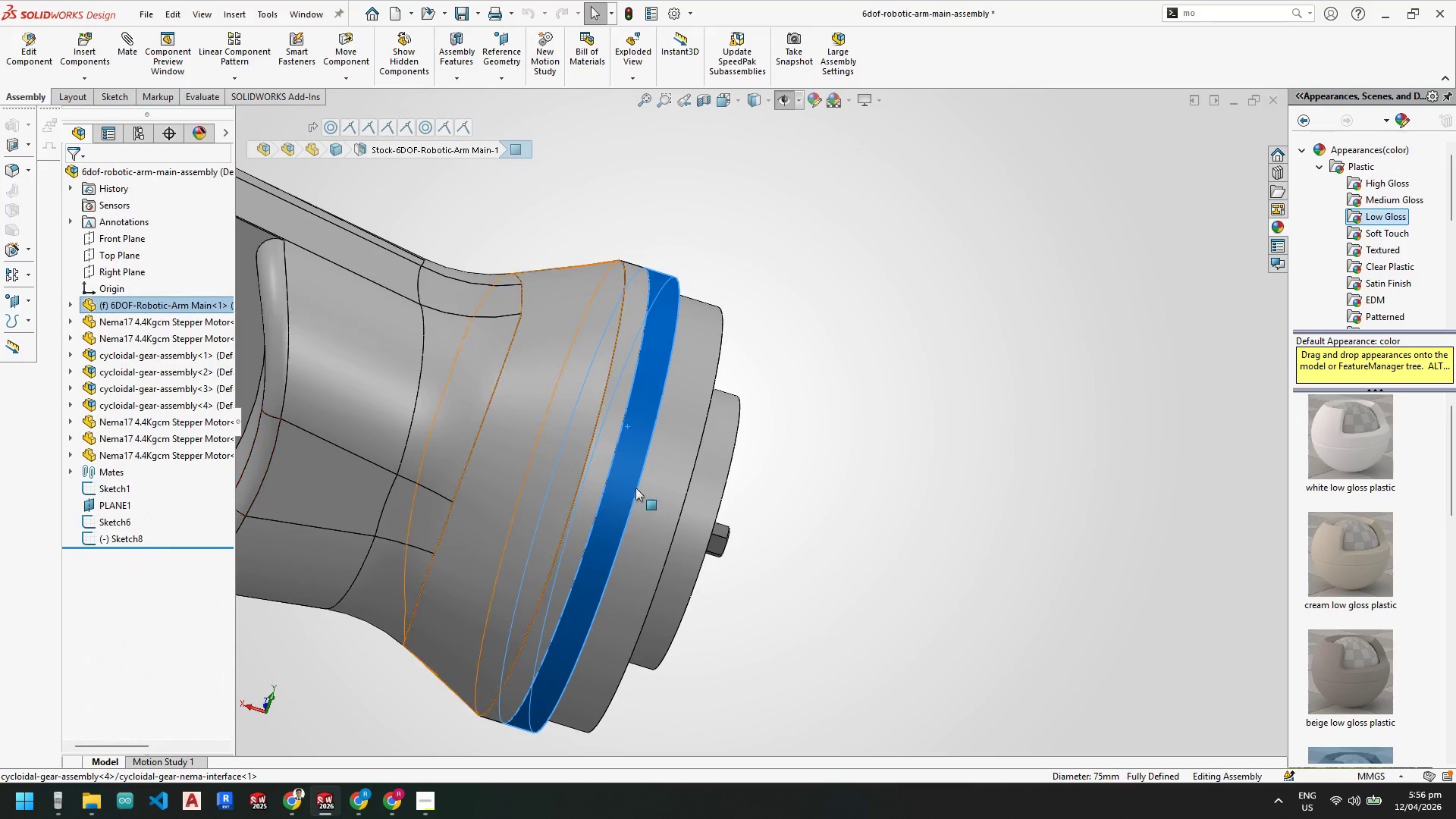 
left_click_drag(start_coordinate=[667, 488], to_coordinate=[824, 521])
 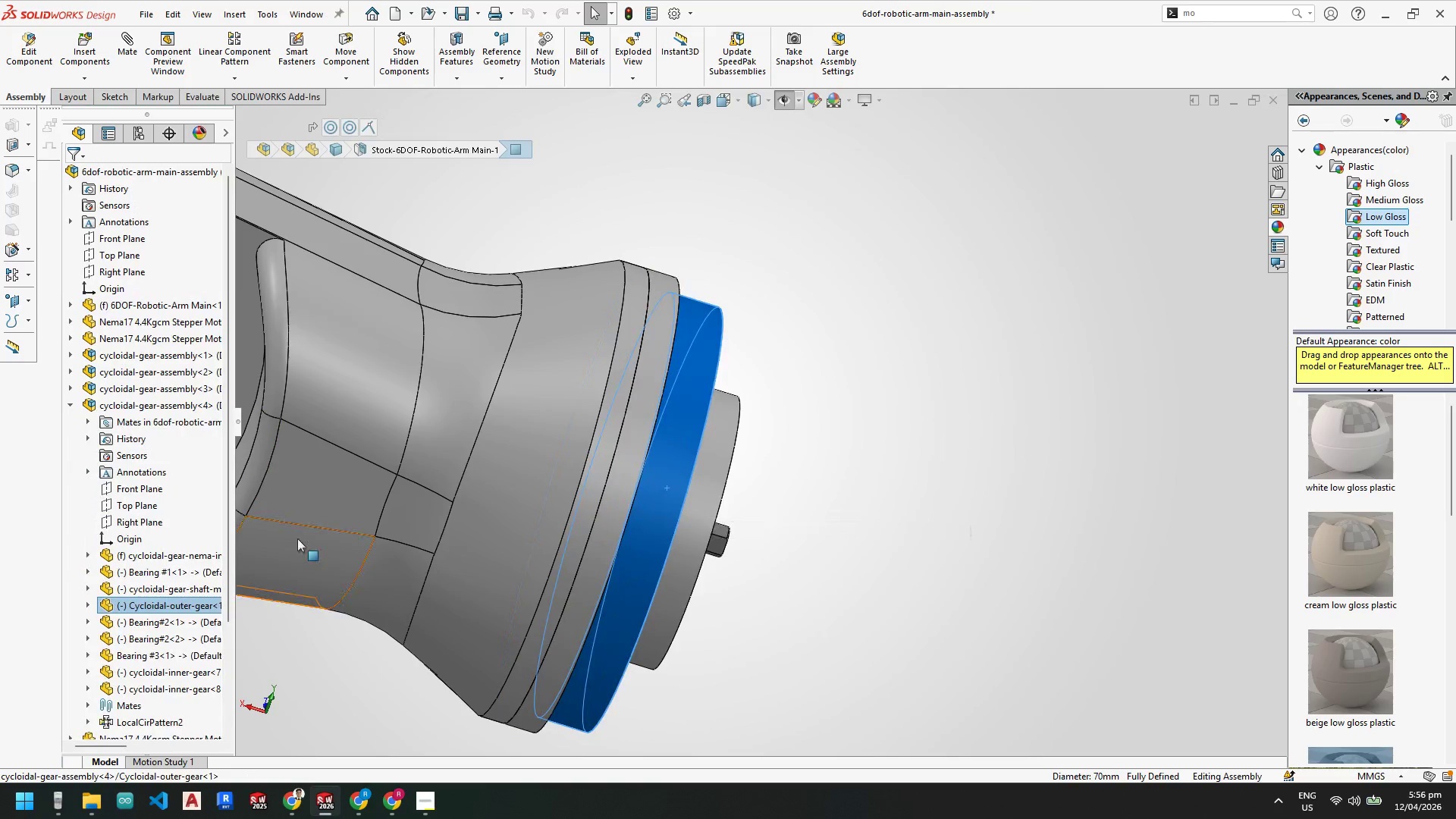 
scroll: coordinate [193, 479], scroll_direction: up, amount: 8.0
 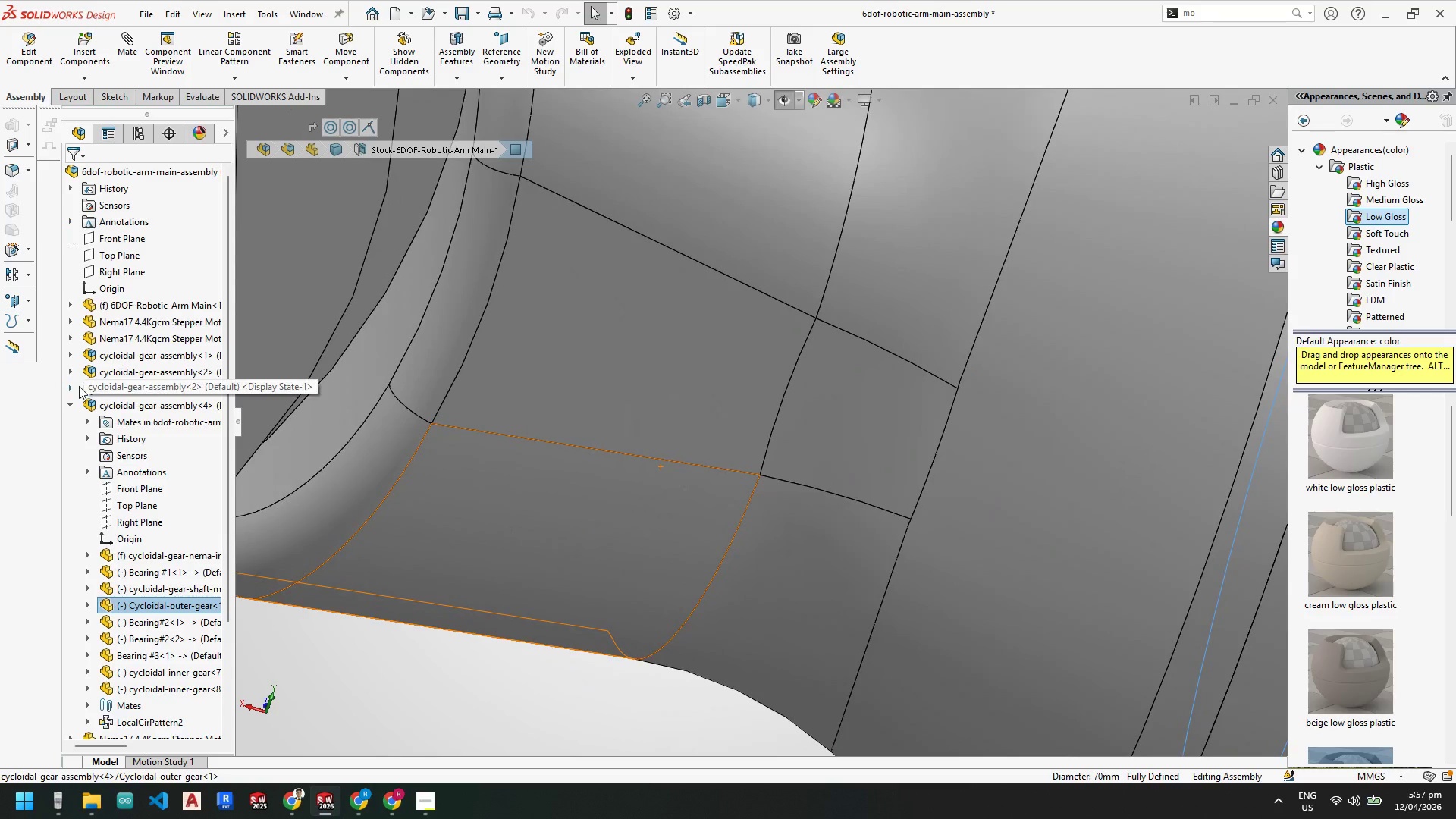 
left_click([69, 402])
 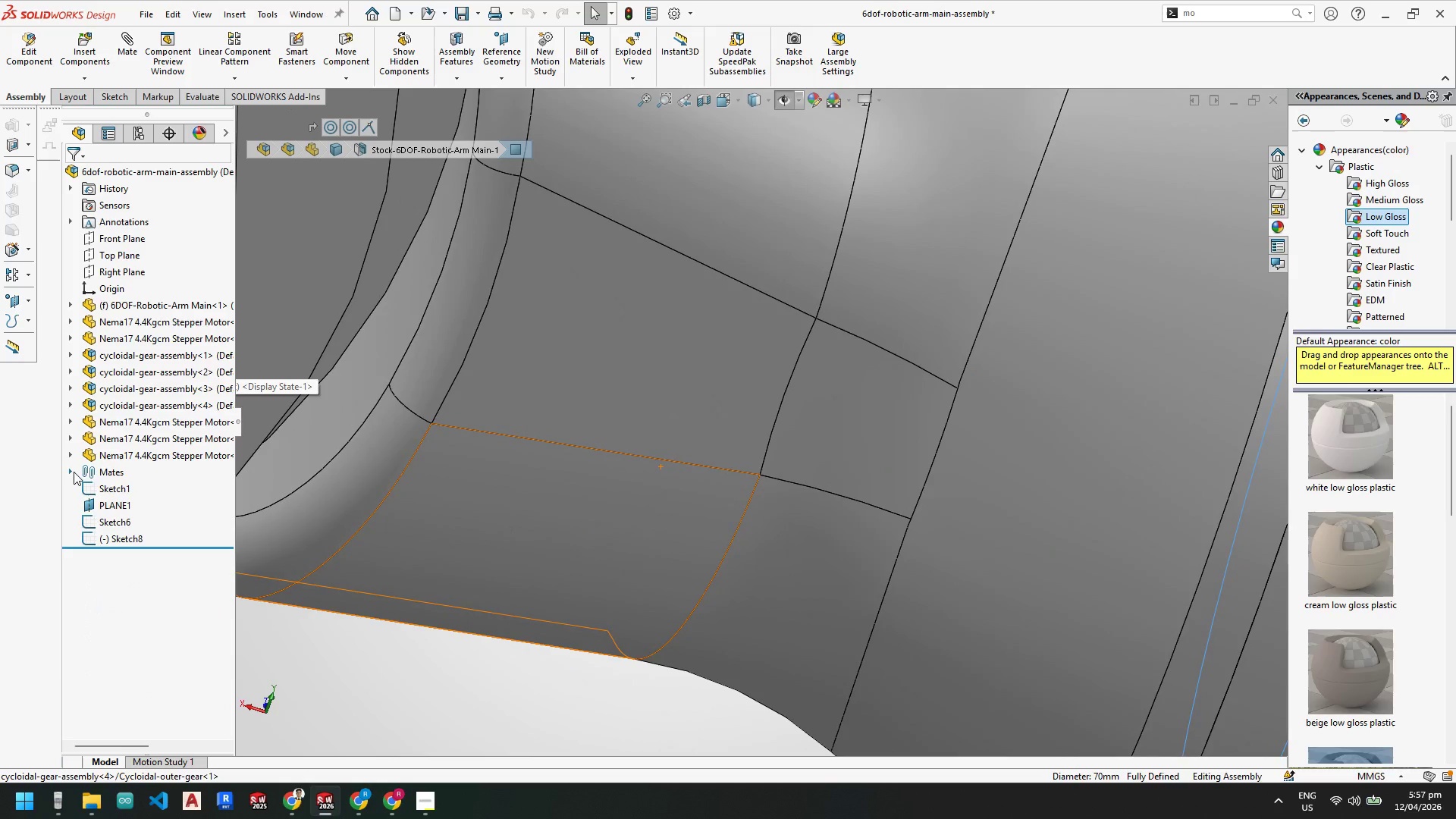 
left_click([74, 471])
 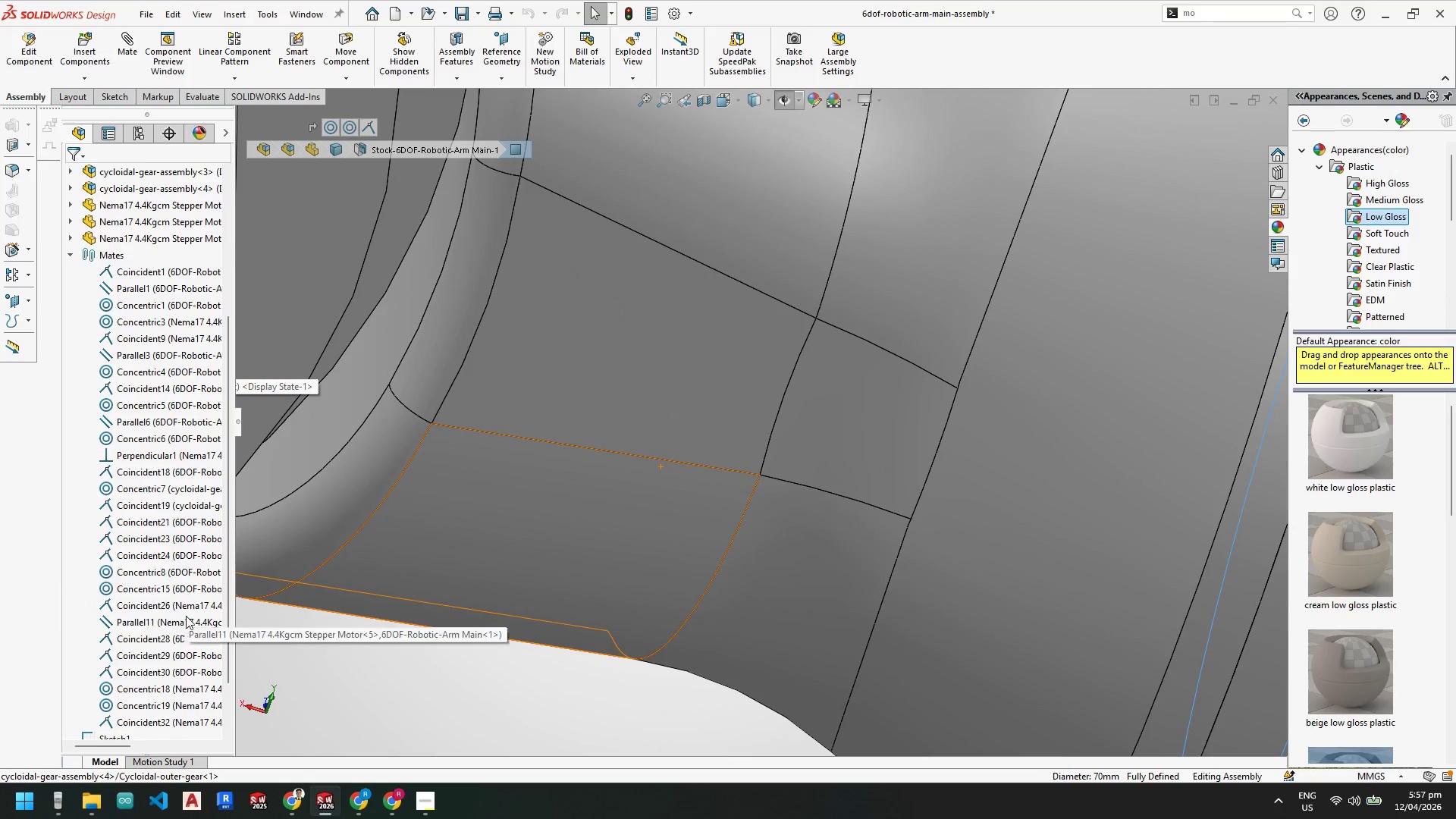 
scroll: coordinate [163, 627], scroll_direction: down, amount: 4.0
 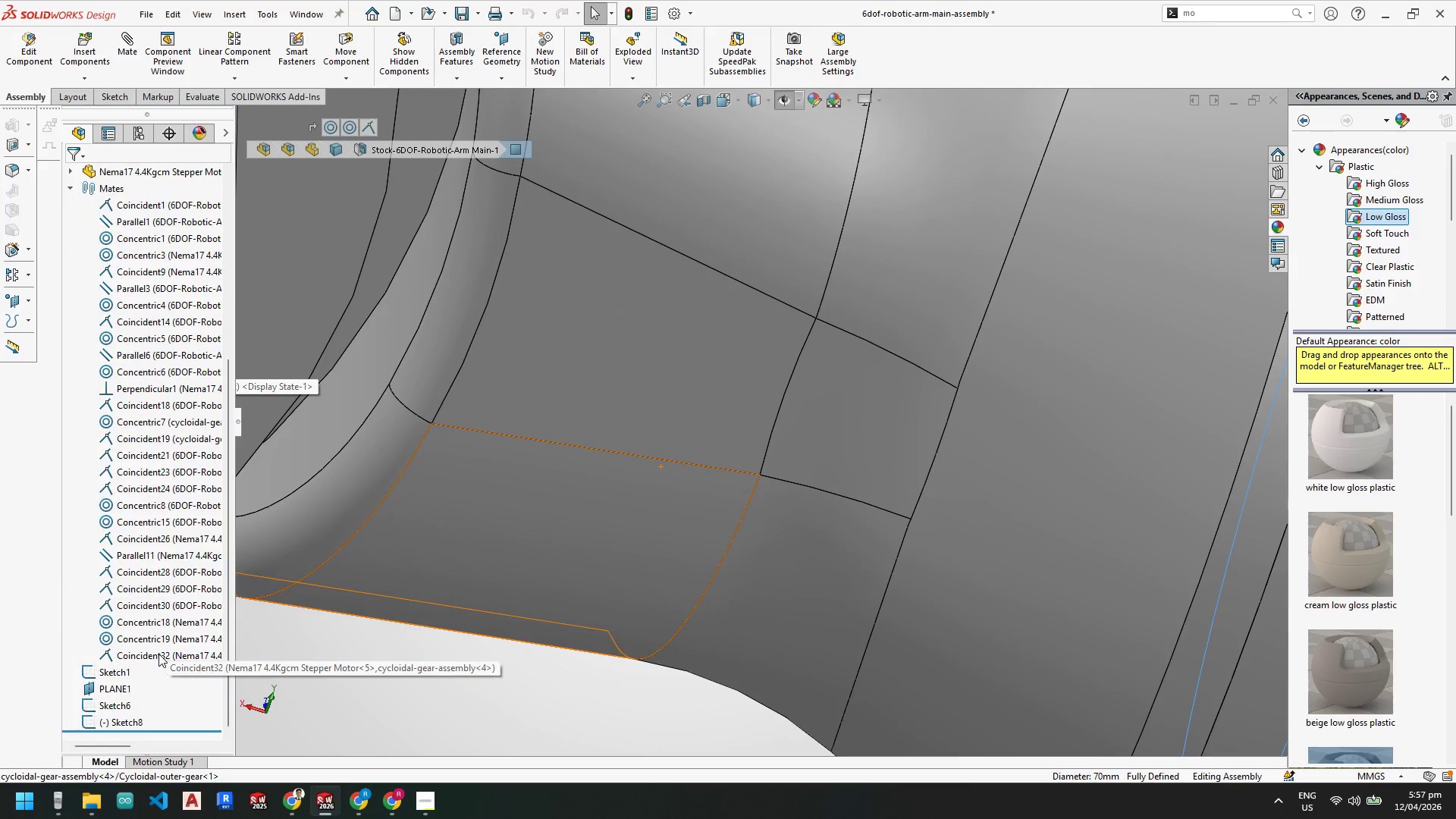 
left_click([158, 654])
 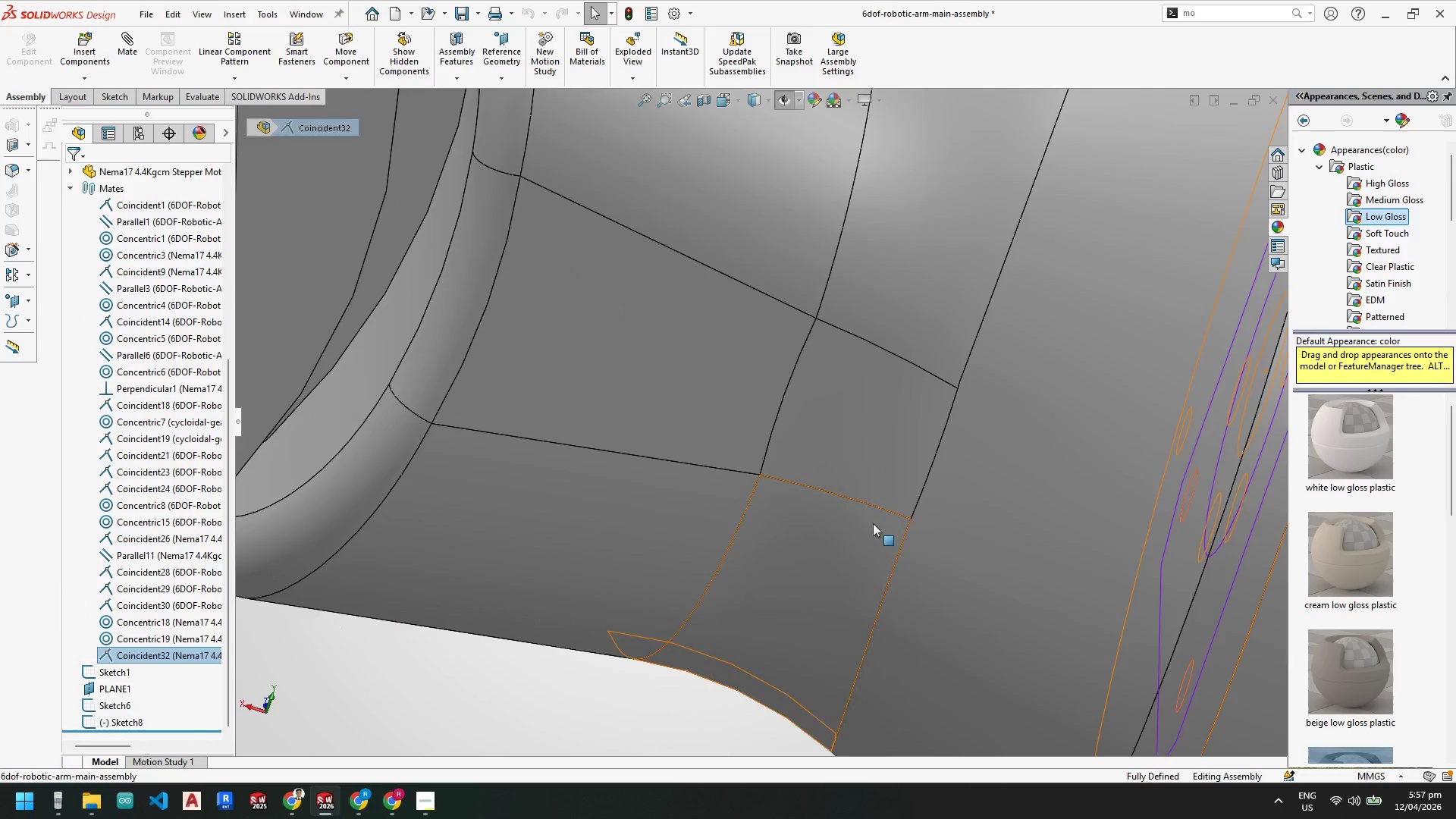 
scroll: coordinate [876, 522], scroll_direction: up, amount: 7.0
 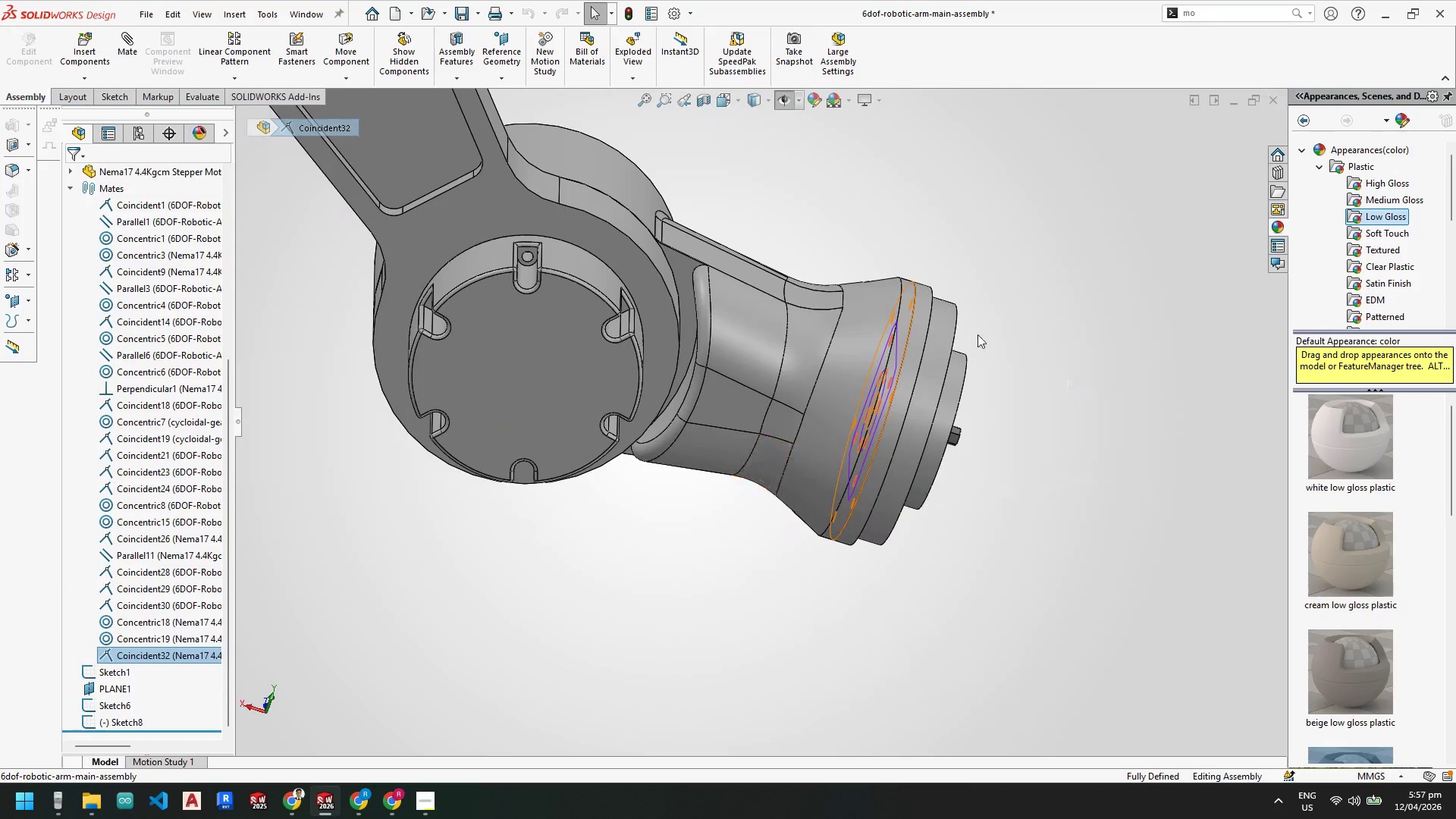 
scroll: coordinate [937, 334], scroll_direction: down, amount: 3.0
 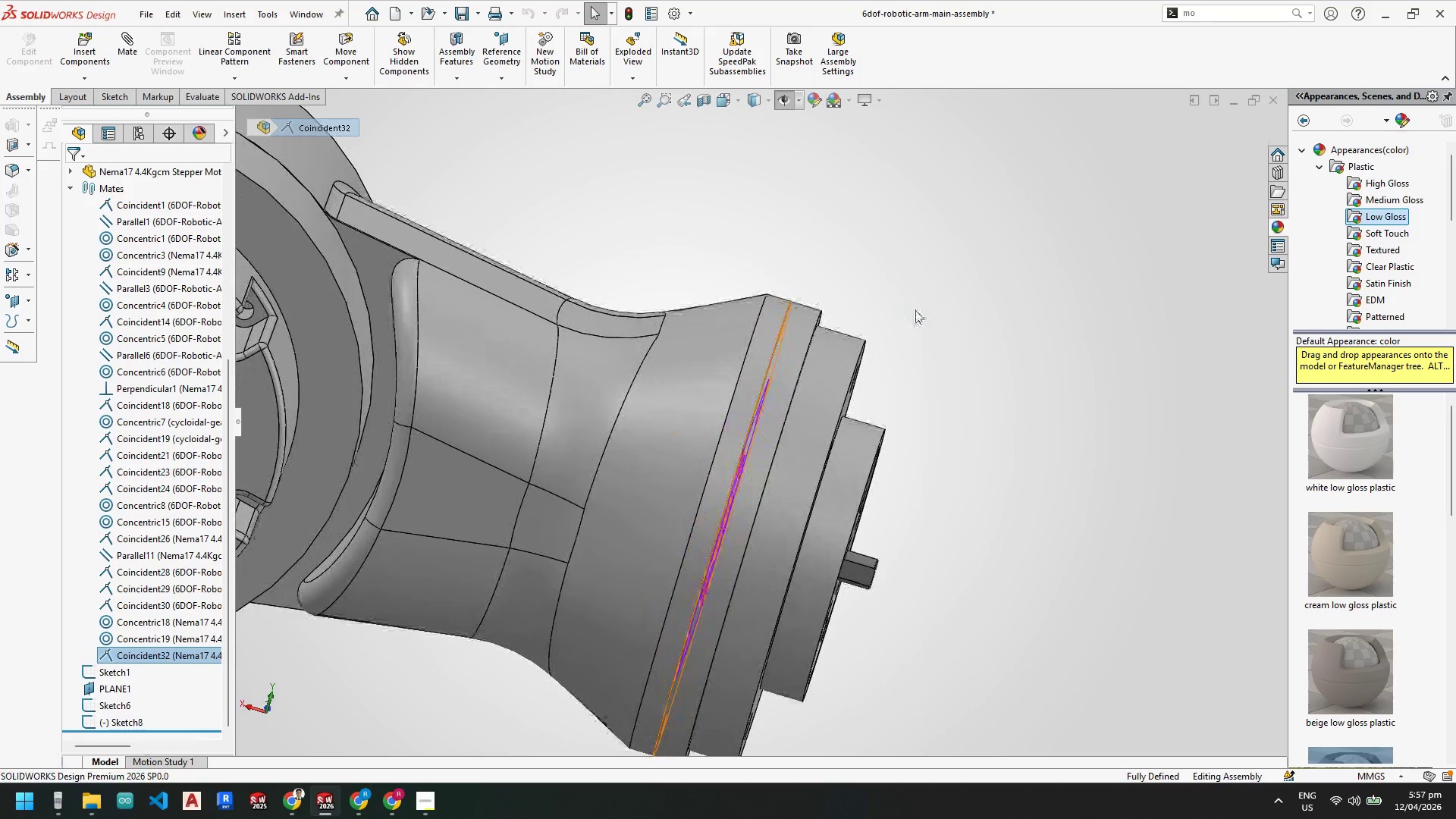 
scroll: coordinate [759, 463], scroll_direction: up, amount: 1.0
 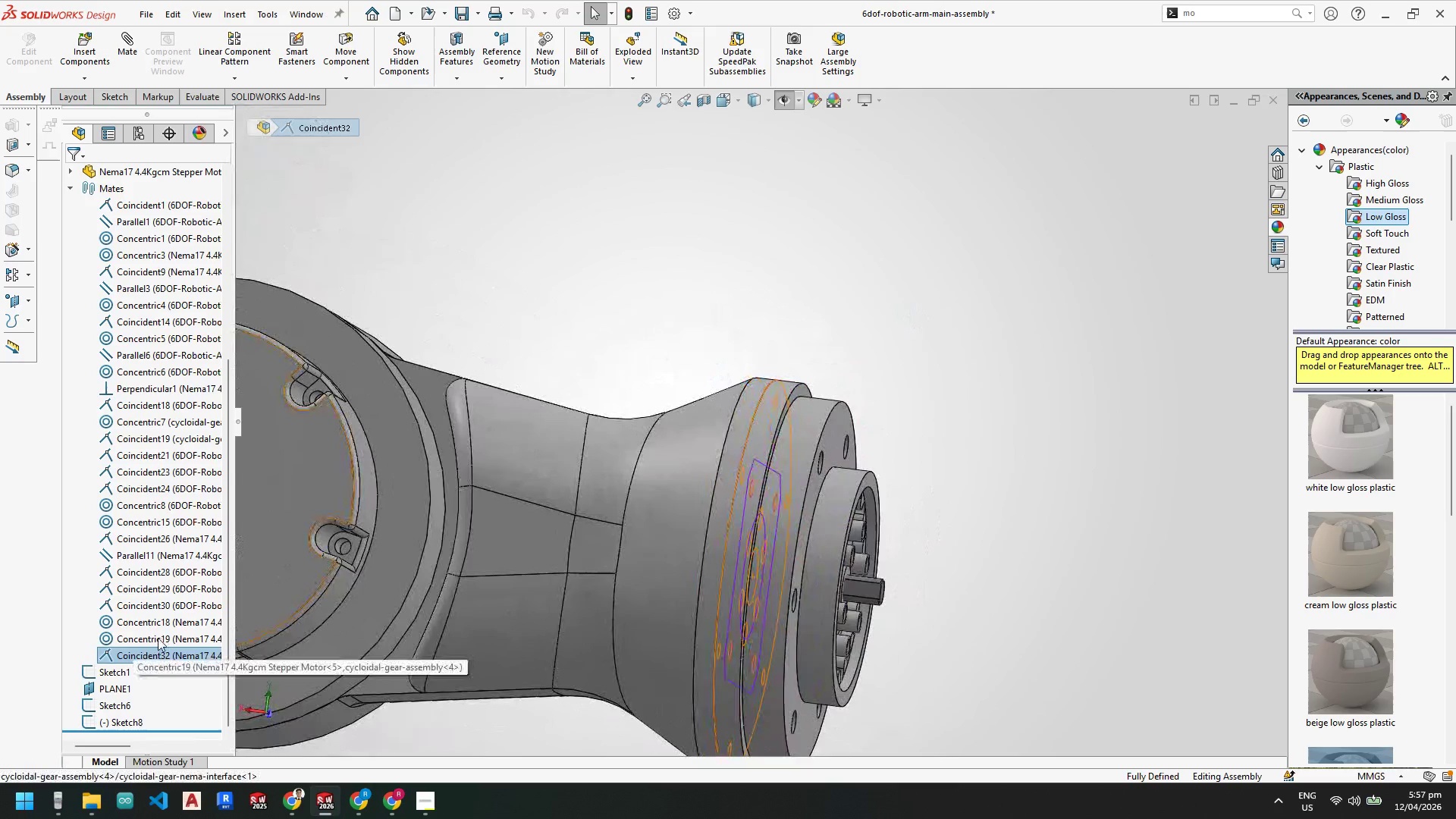 
left_click([868, 369])
 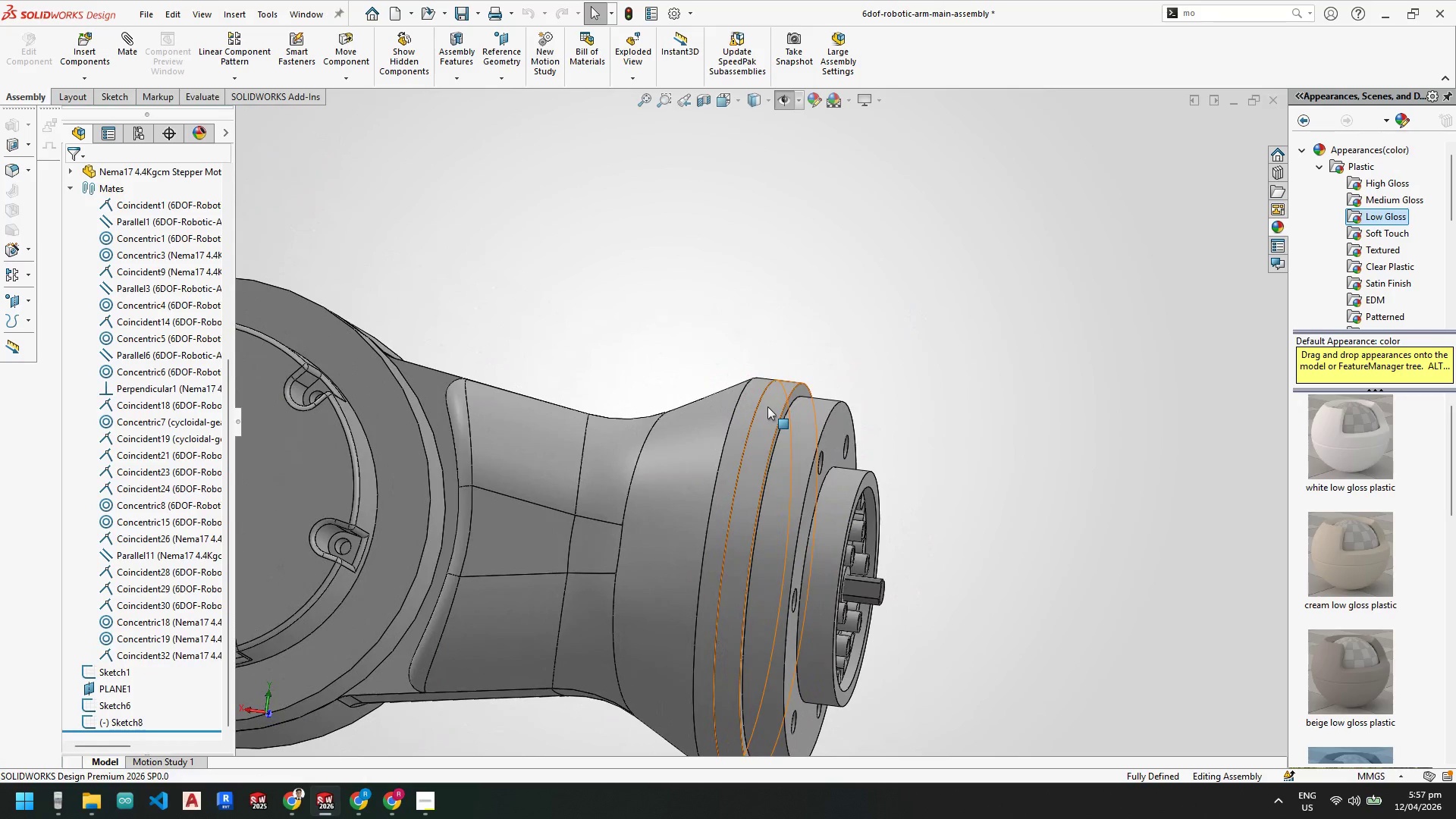 
left_click([767, 406])
 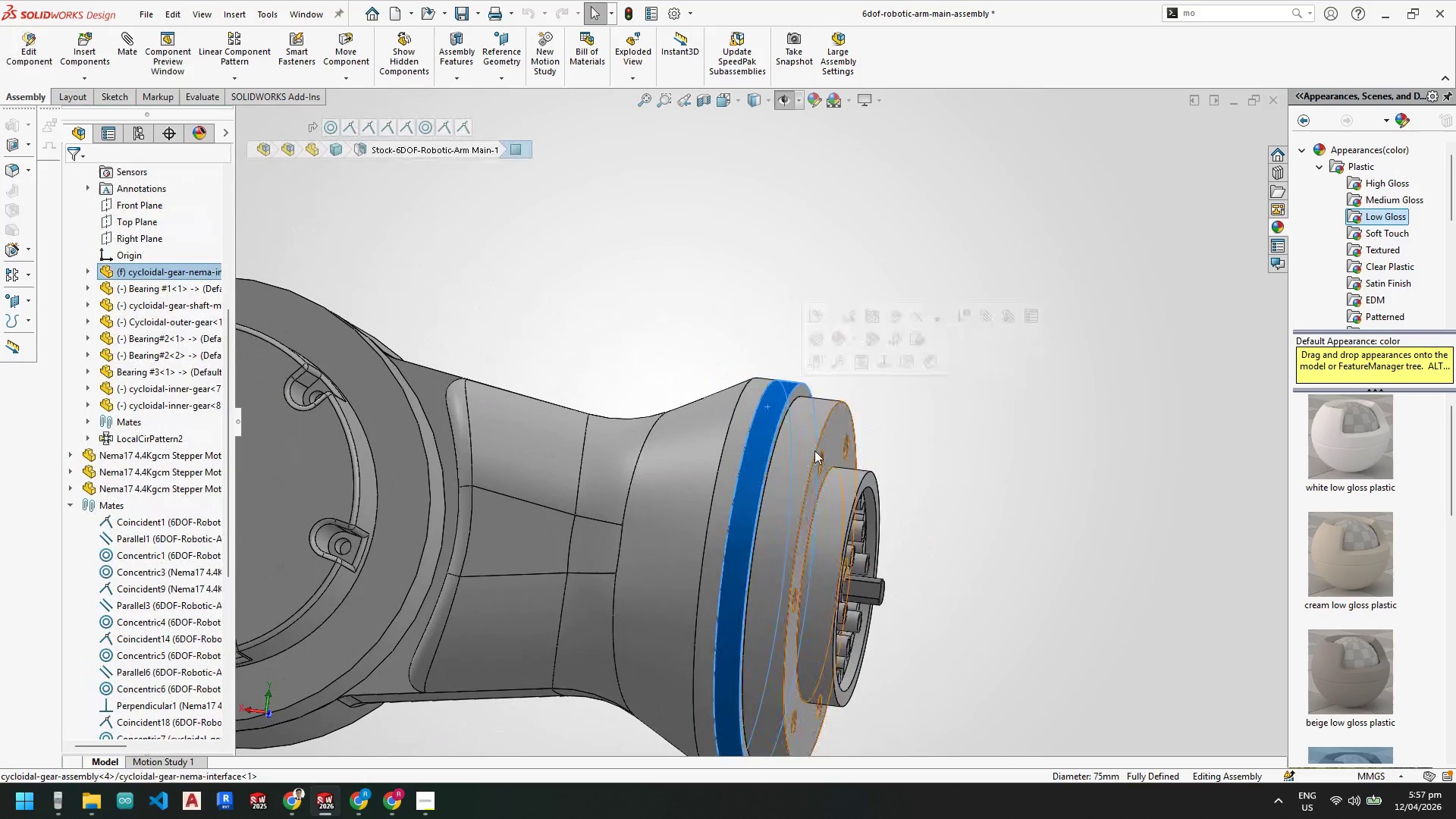 
scroll: coordinate [797, 452], scroll_direction: down, amount: 3.0
 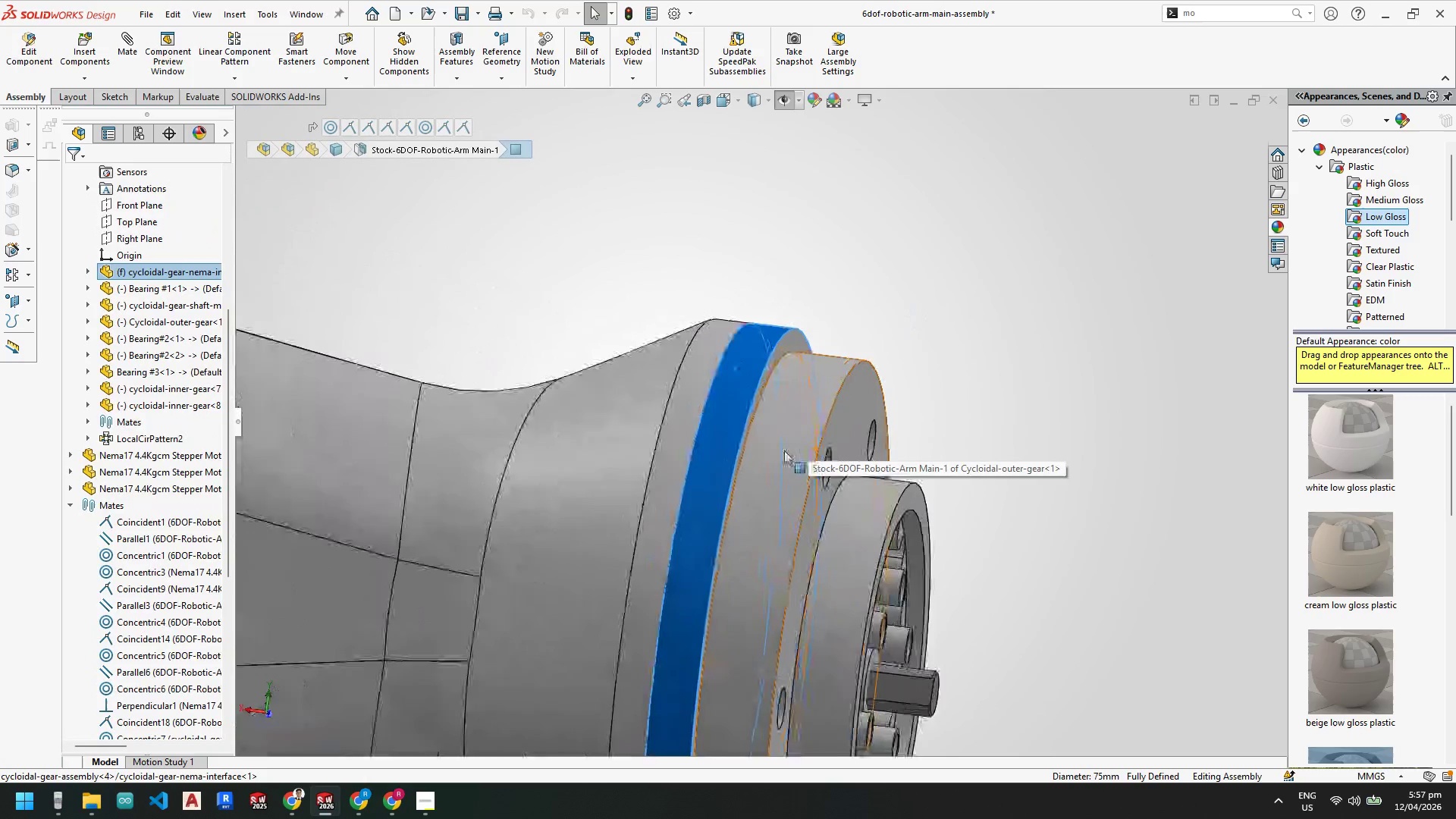 
scroll: coordinate [792, 471], scroll_direction: up, amount: 4.0
 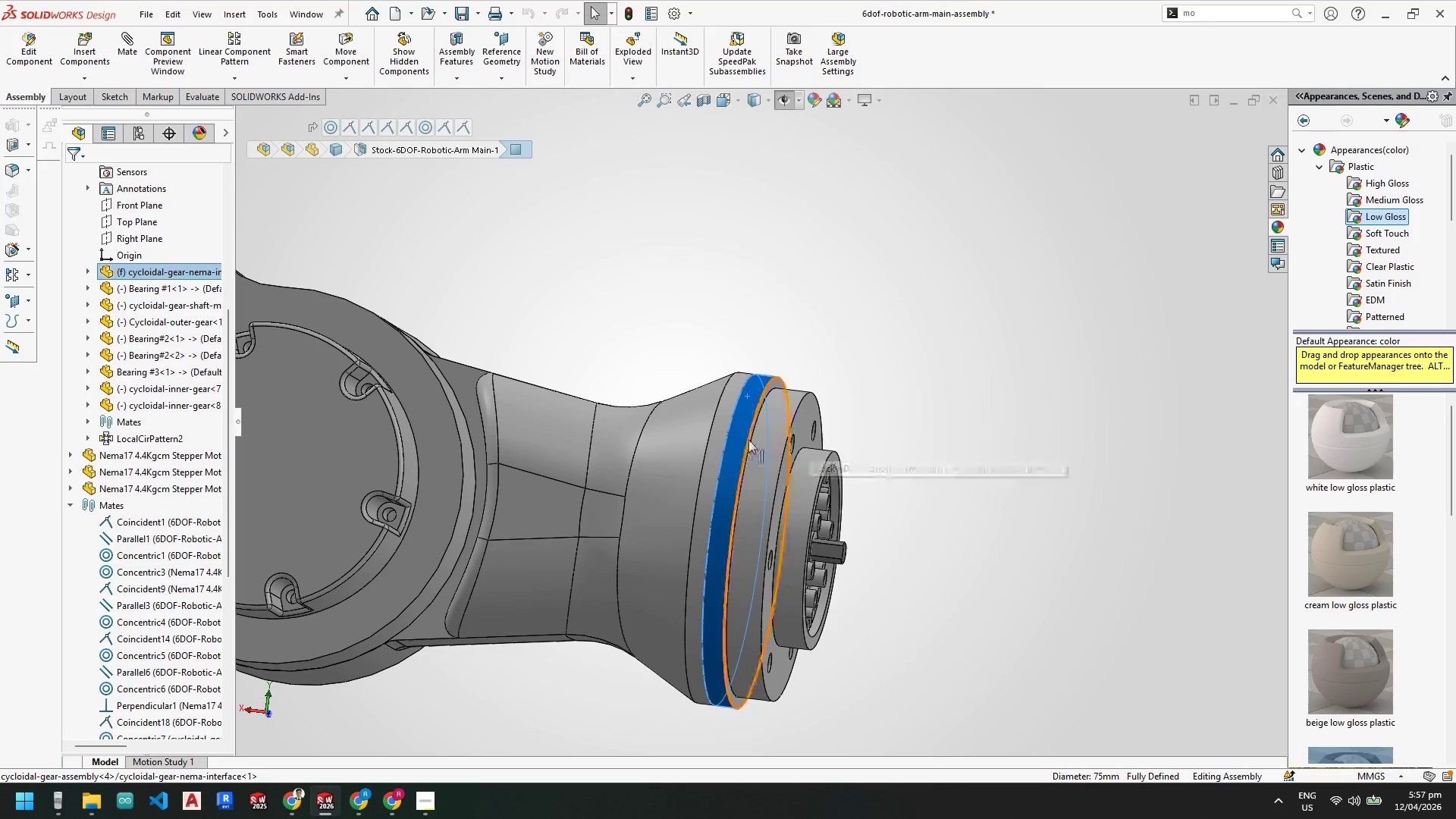 
scroll: coordinate [752, 438], scroll_direction: down, amount: 2.0
 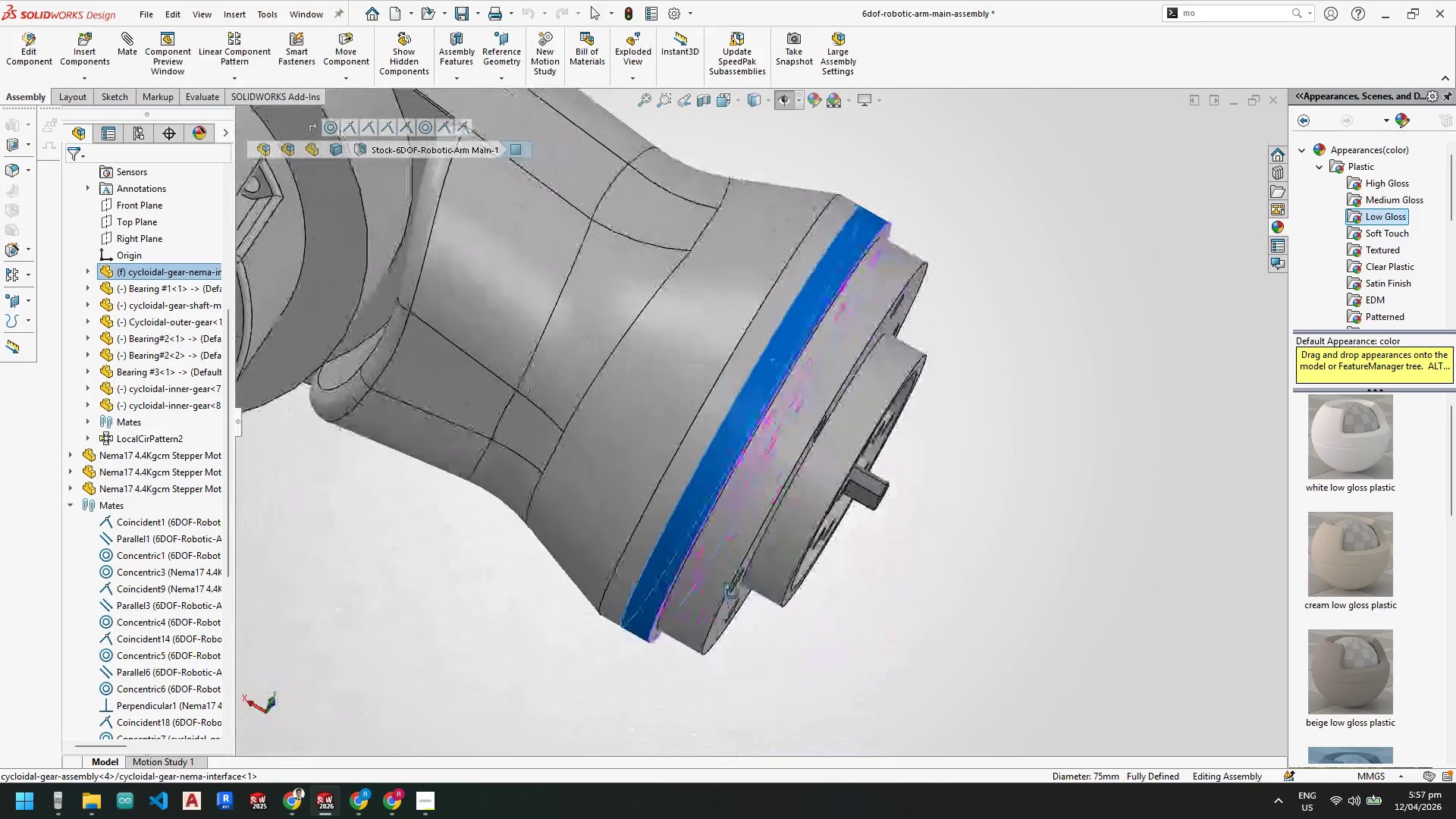 
scroll: coordinate [716, 459], scroll_direction: up, amount: 9.0
 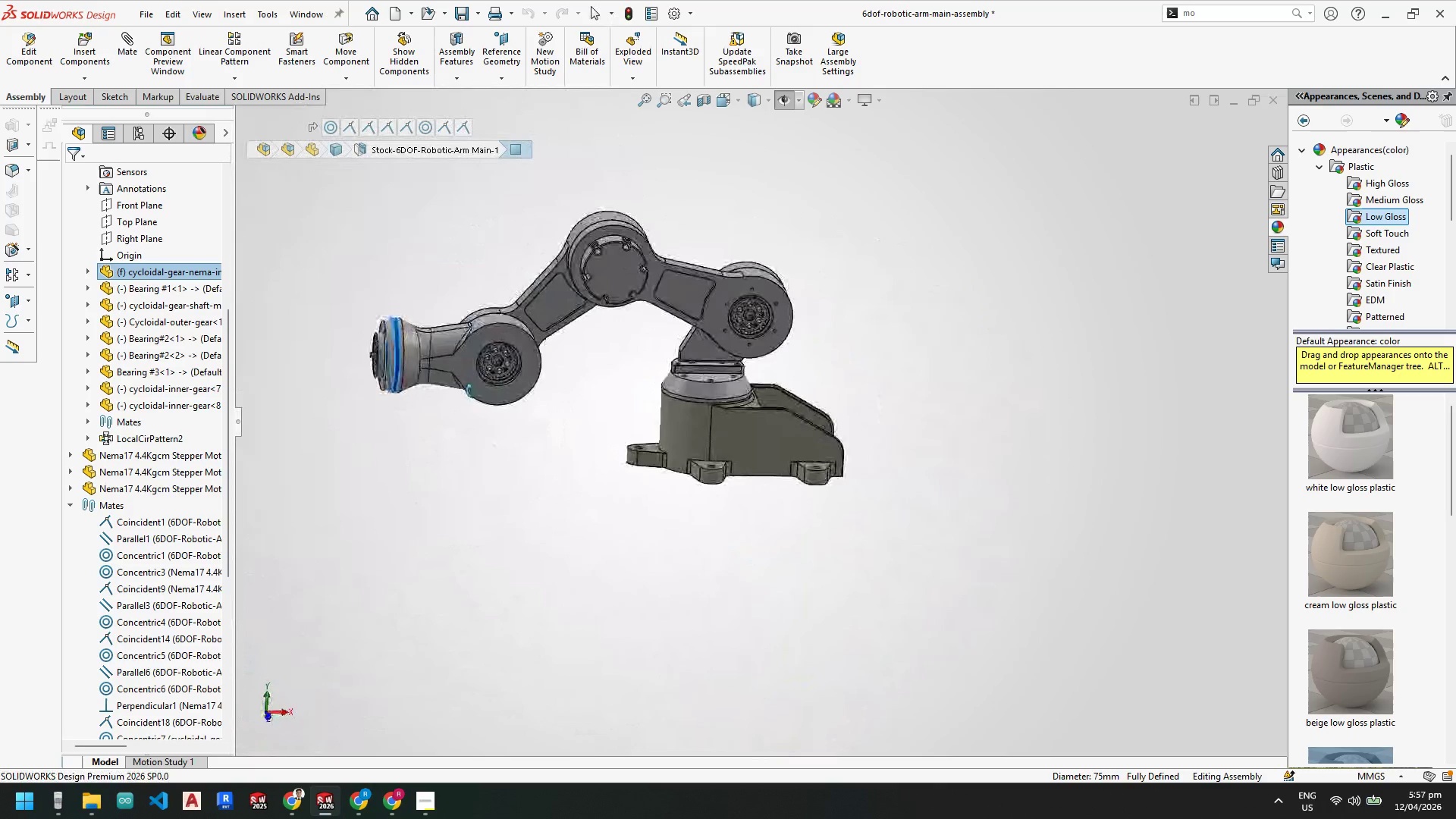 
left_click([427, 262])
 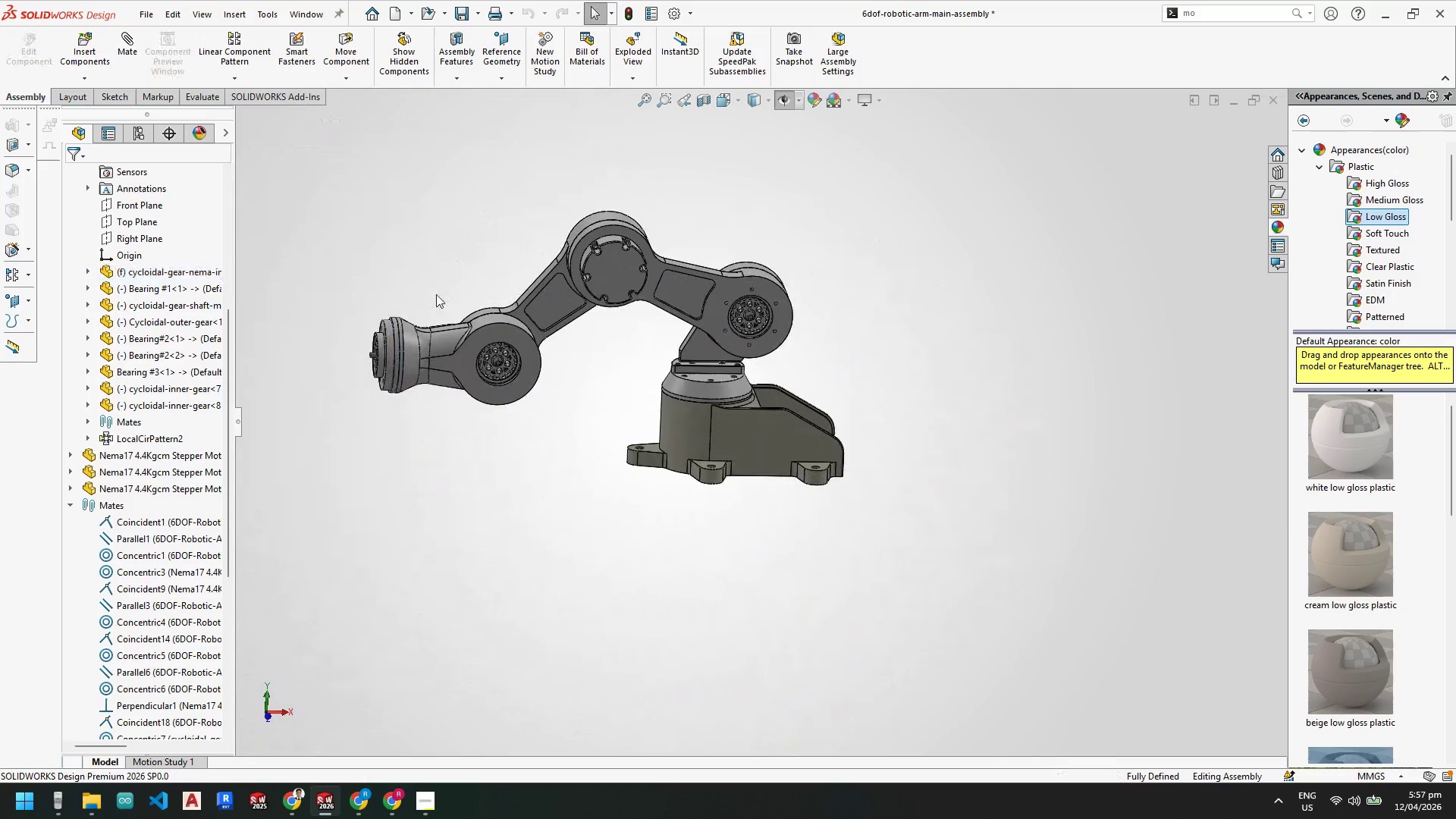 
scroll: coordinate [437, 303], scroll_direction: down, amount: 4.0
 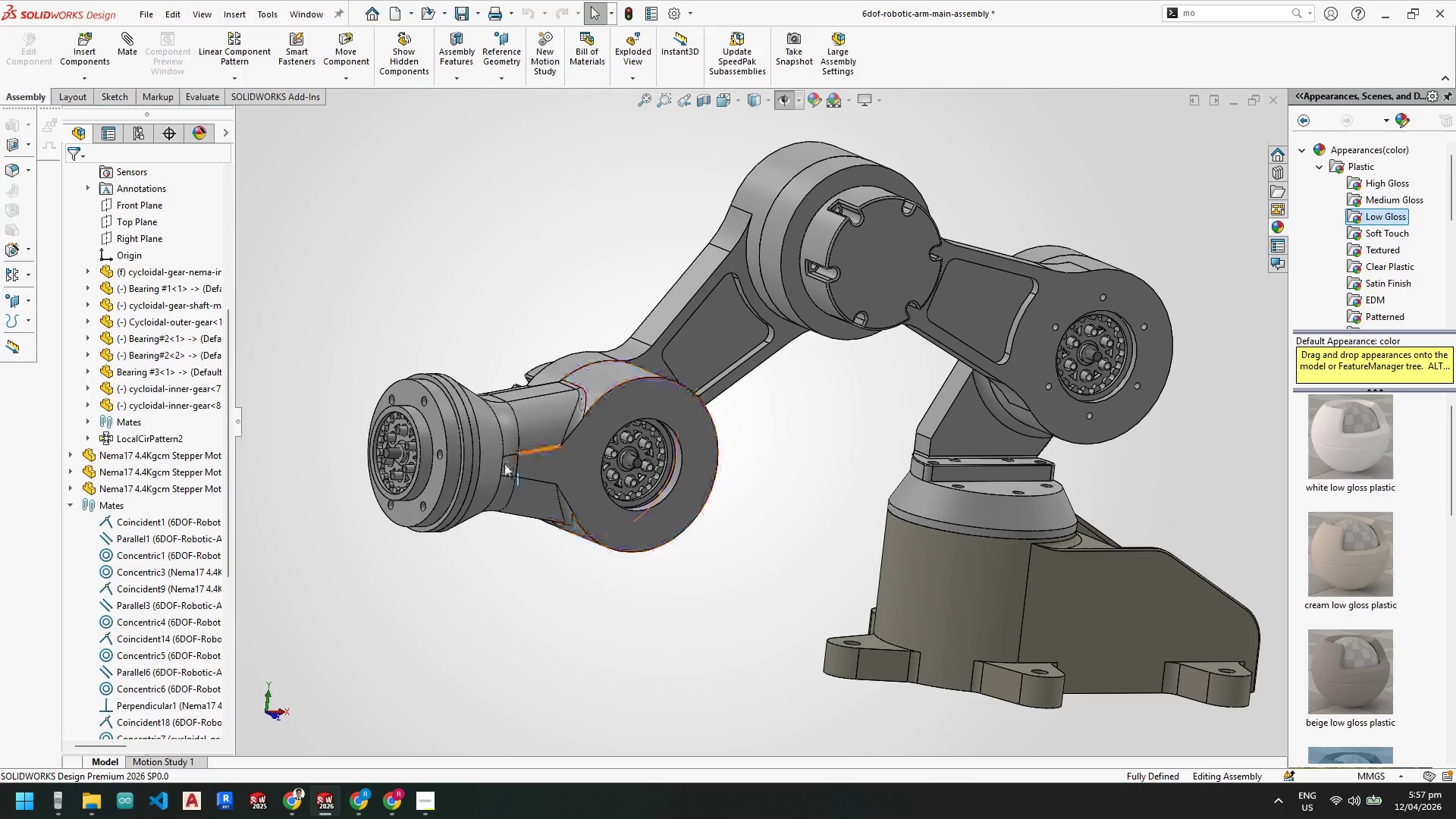 
scroll: coordinate [602, 522], scroll_direction: up, amount: 2.0
 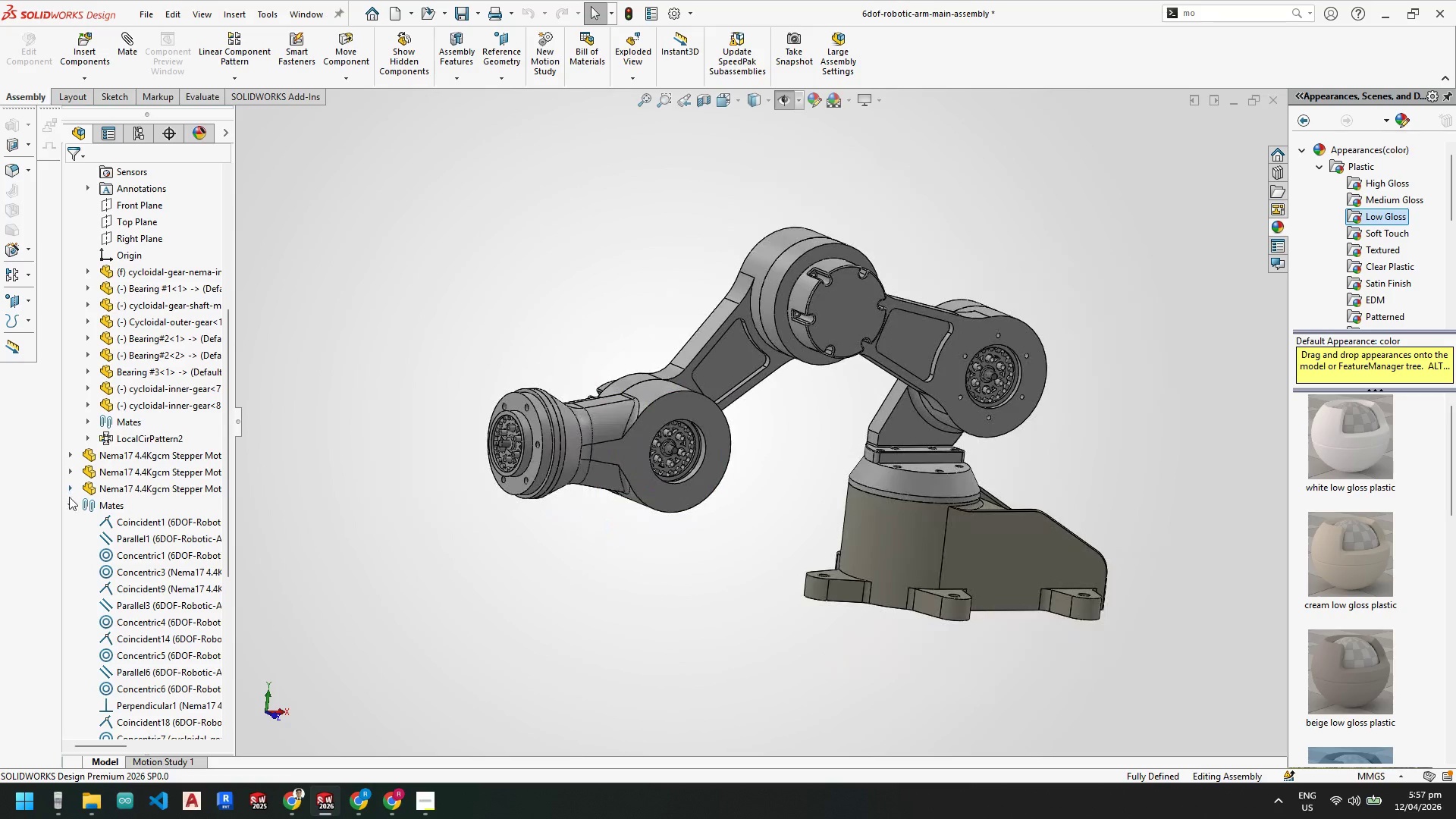 
left_click([73, 508])
 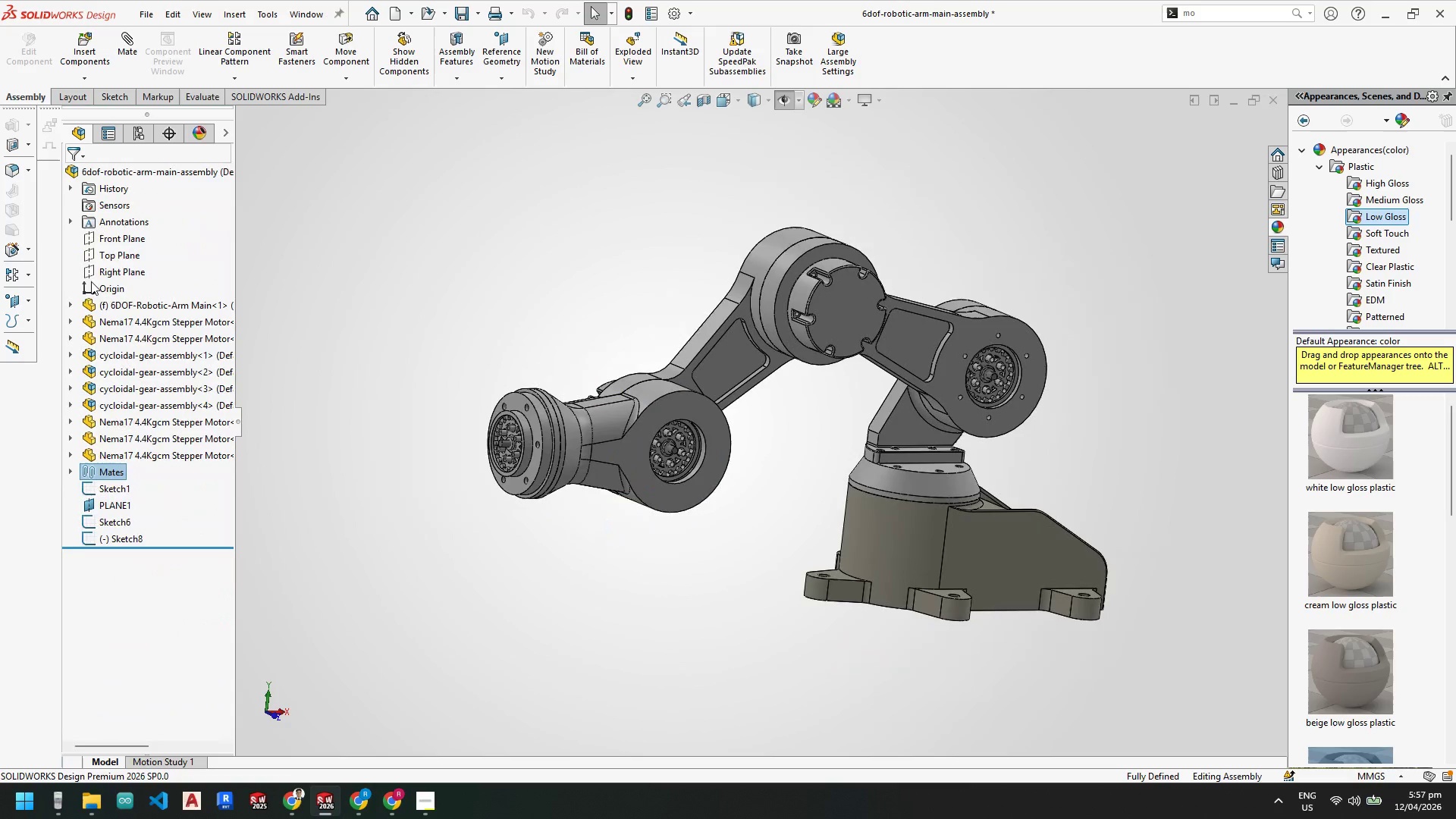 
scroll: coordinate [765, 469], scroll_direction: up, amount: 1.0
 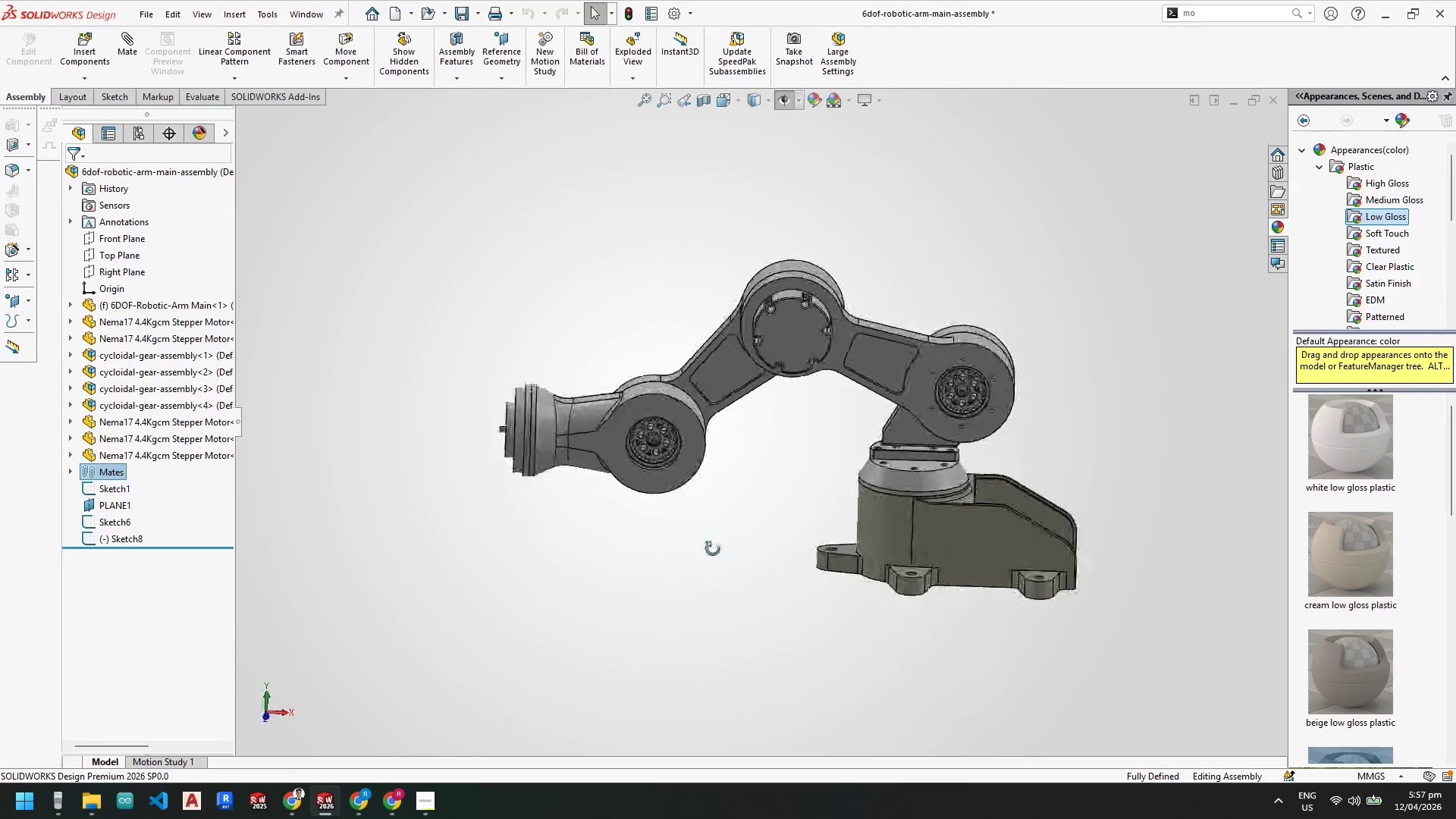 
scroll: coordinate [880, 470], scroll_direction: down, amount: 5.0
 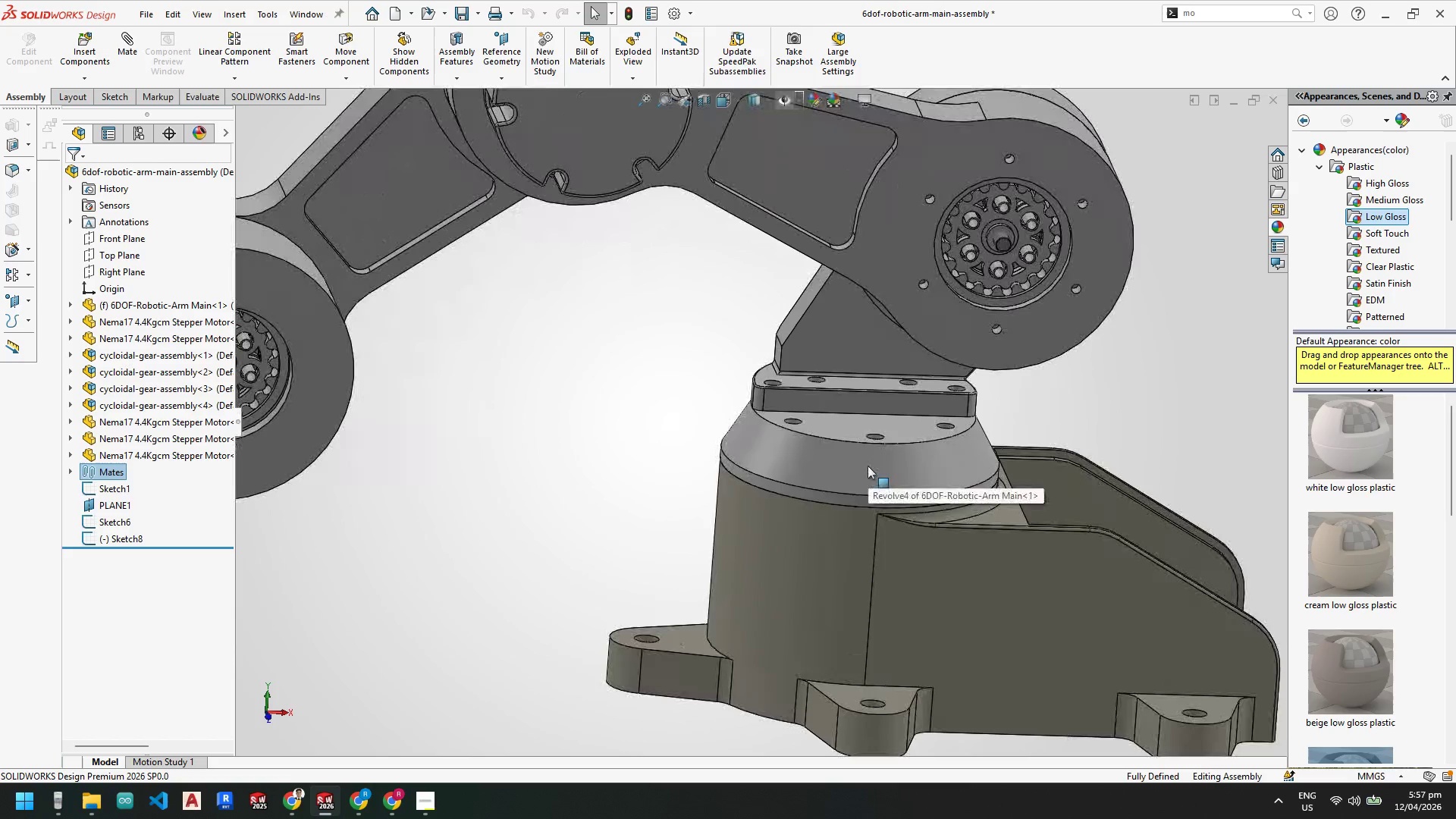 
scroll: coordinate [810, 603], scroll_direction: up, amount: 5.0
 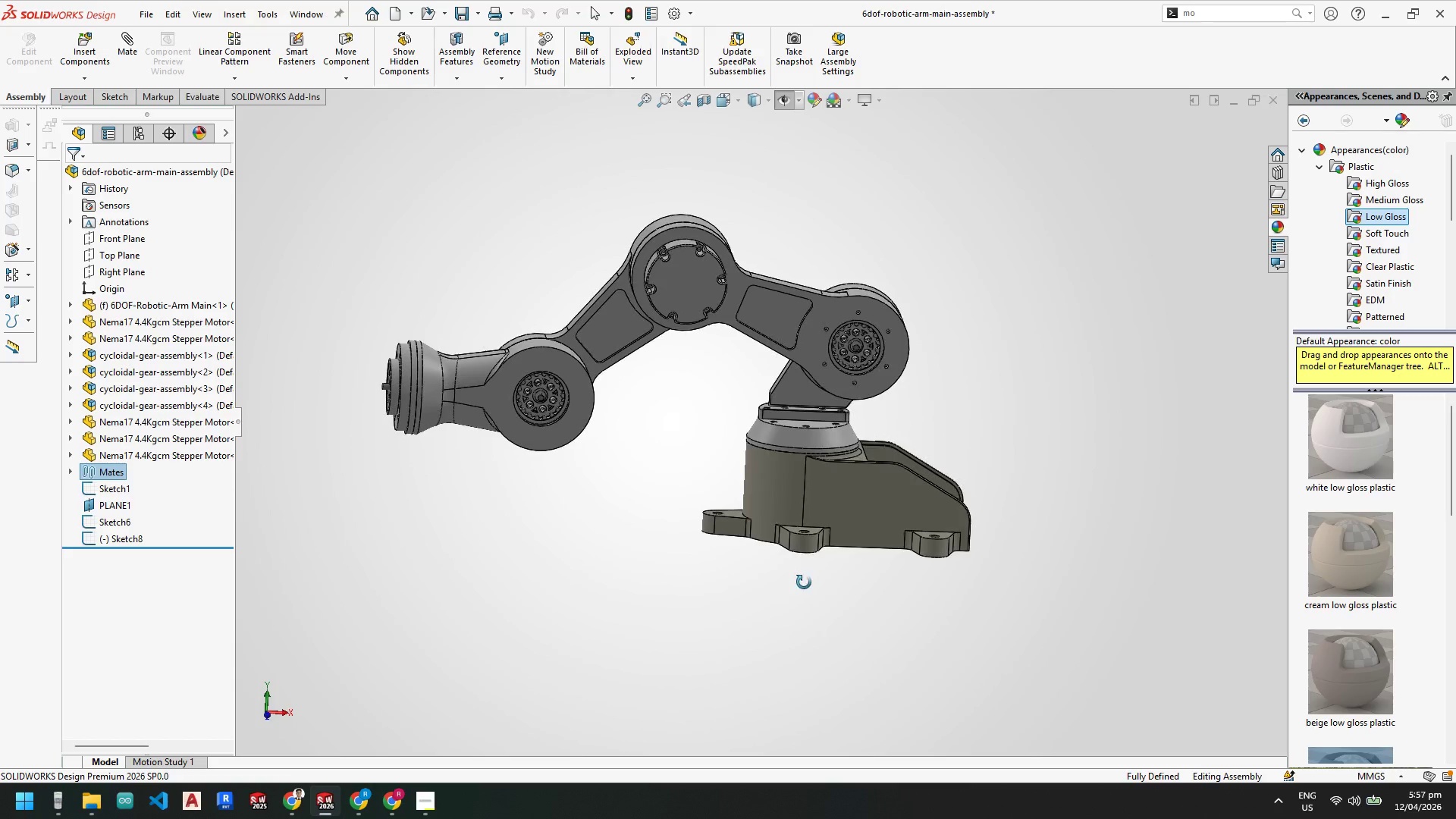 
middle_click([804, 582])
 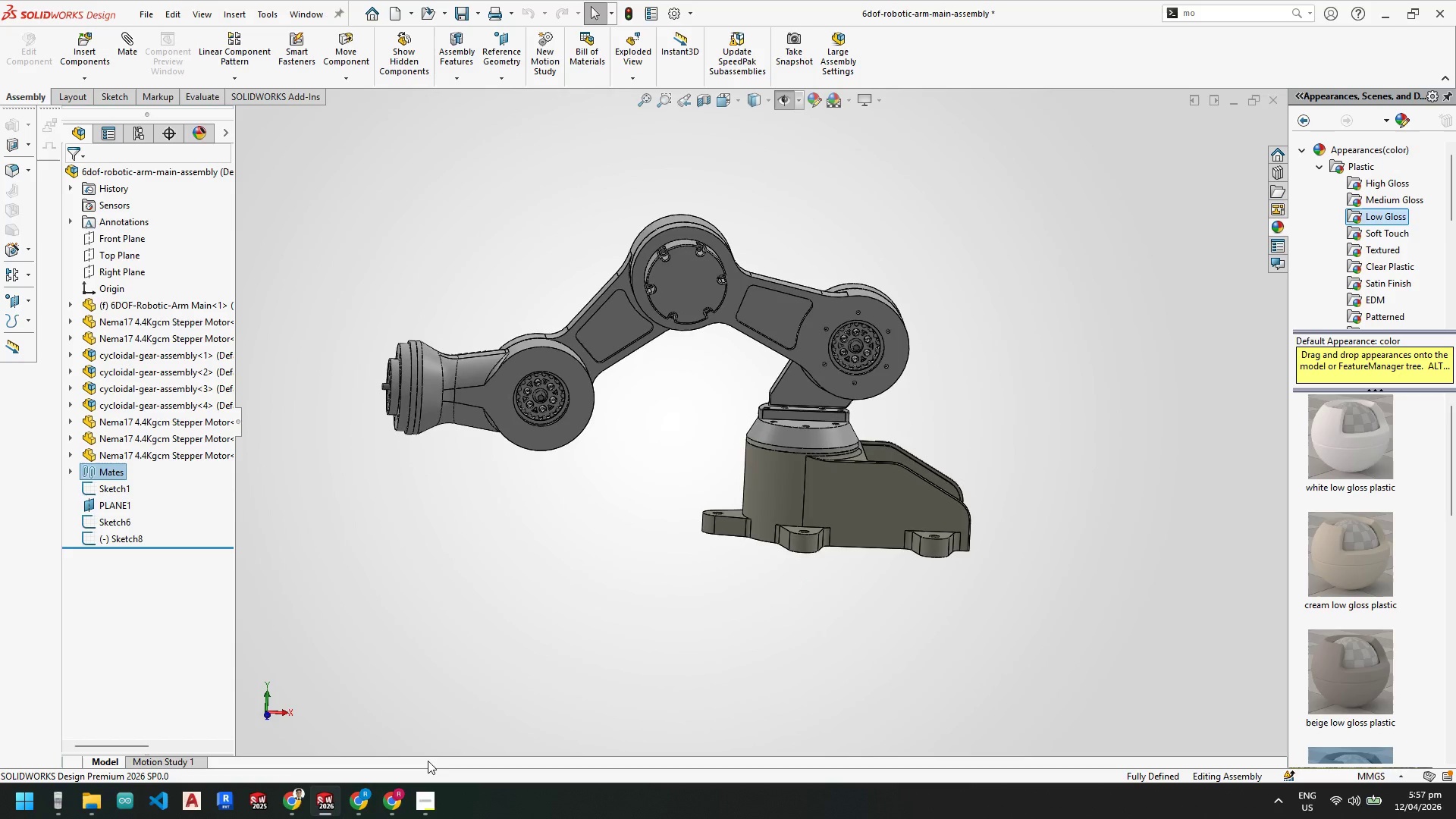 
left_click([422, 662])
 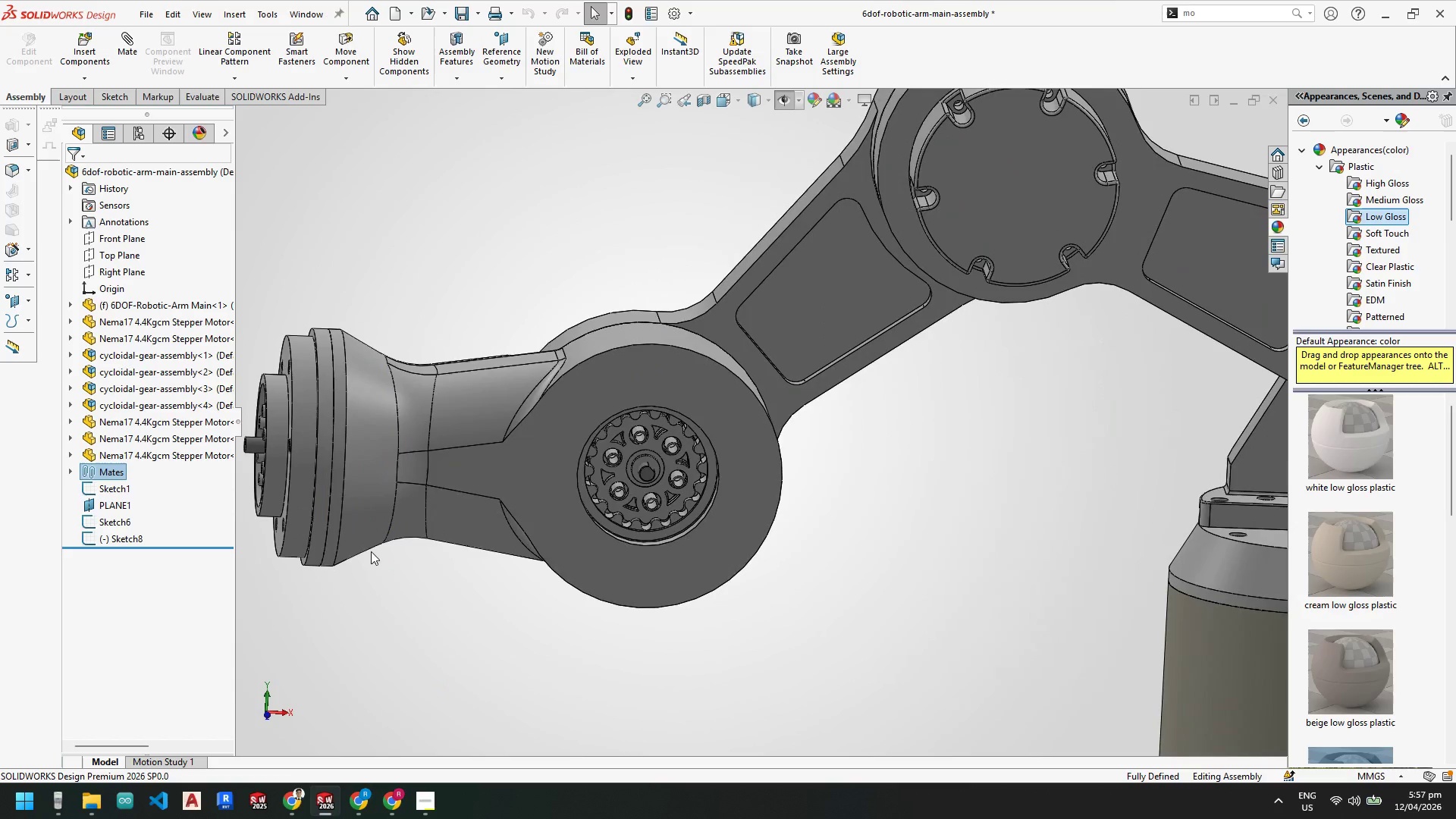 
scroll: coordinate [475, 417], scroll_direction: down, amount: 5.0
 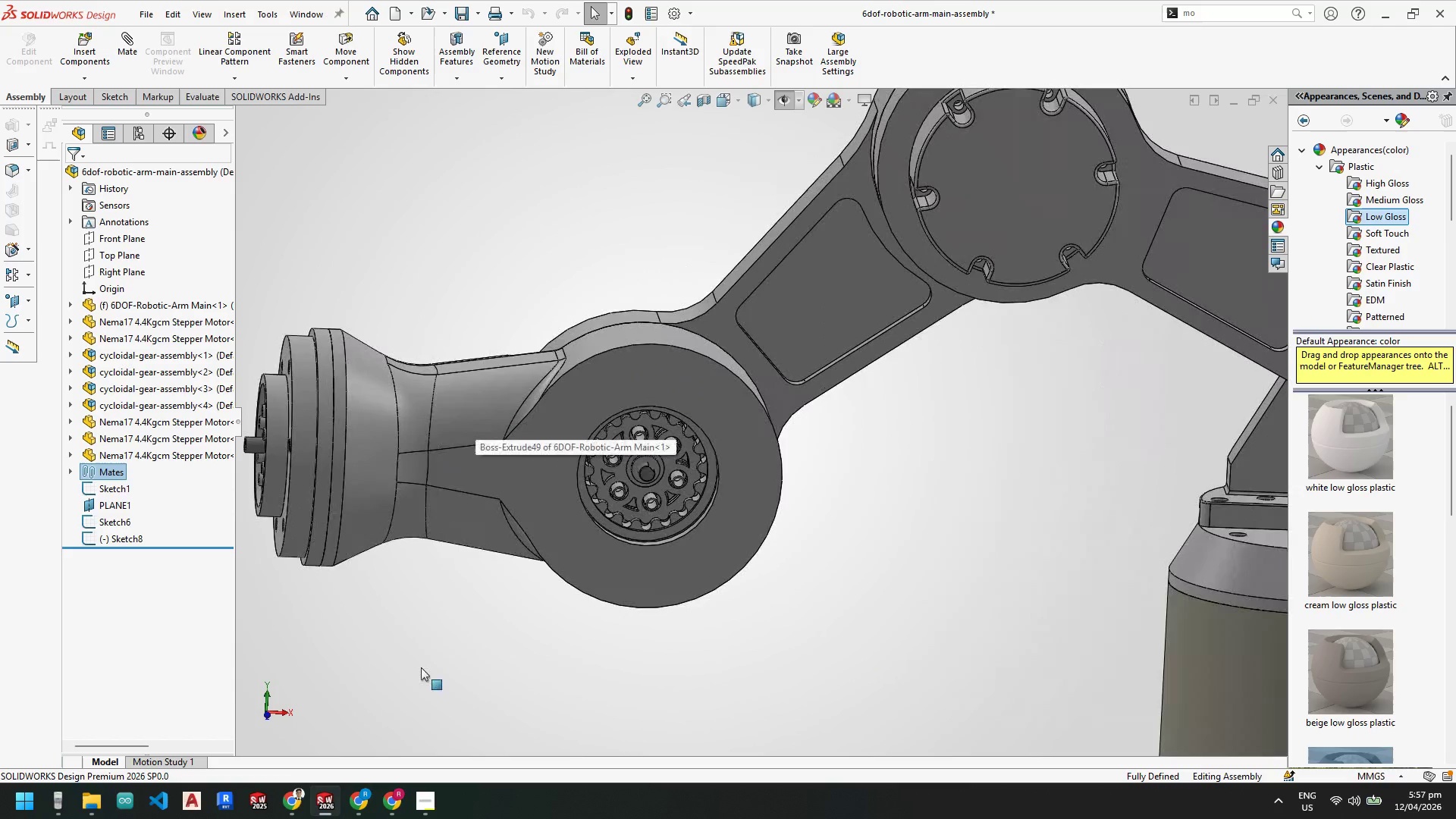 
scroll: coordinate [388, 559], scroll_direction: up, amount: 2.0
 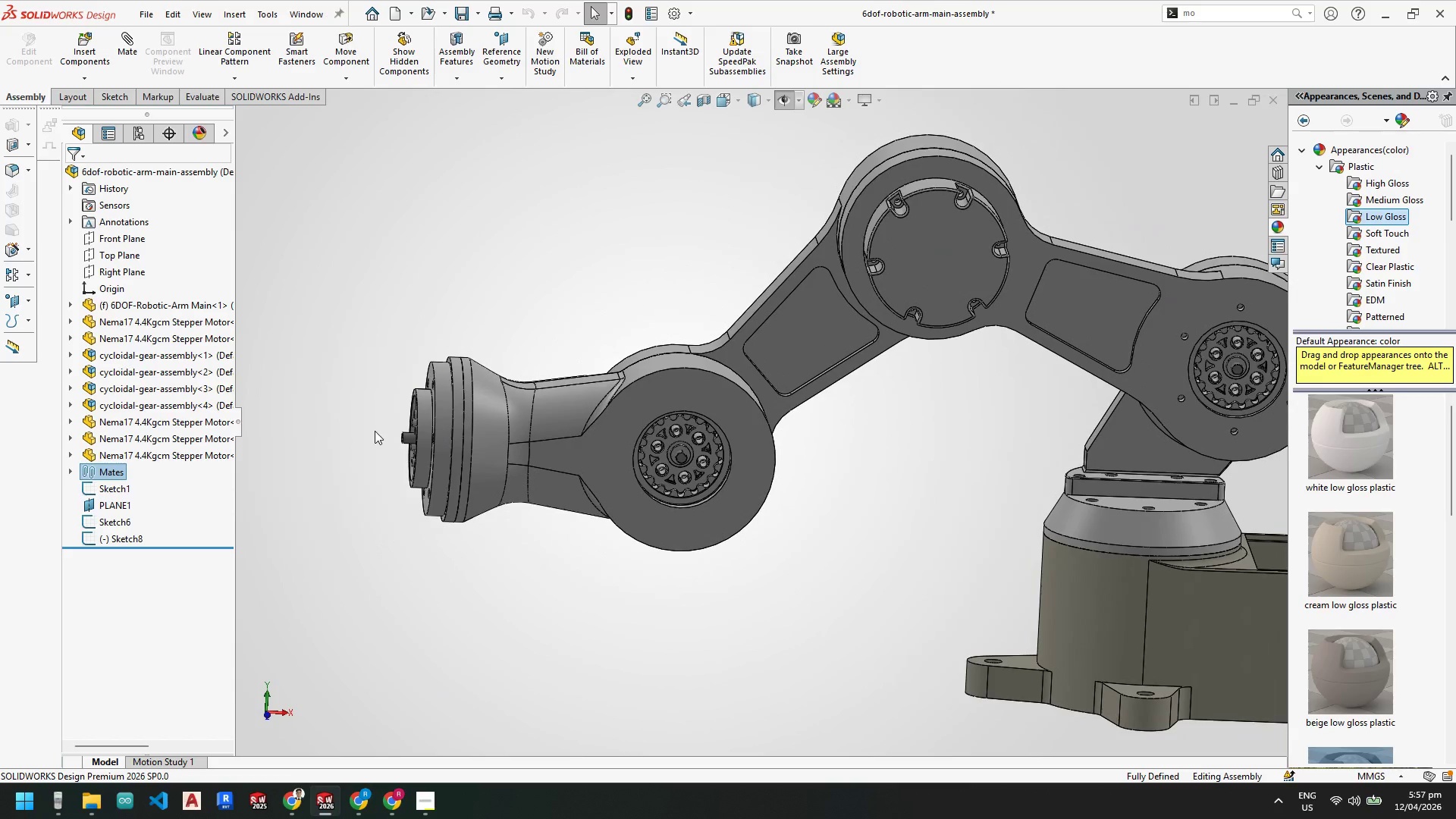 
scroll: coordinate [340, 447], scroll_direction: down, amount: 1.0
 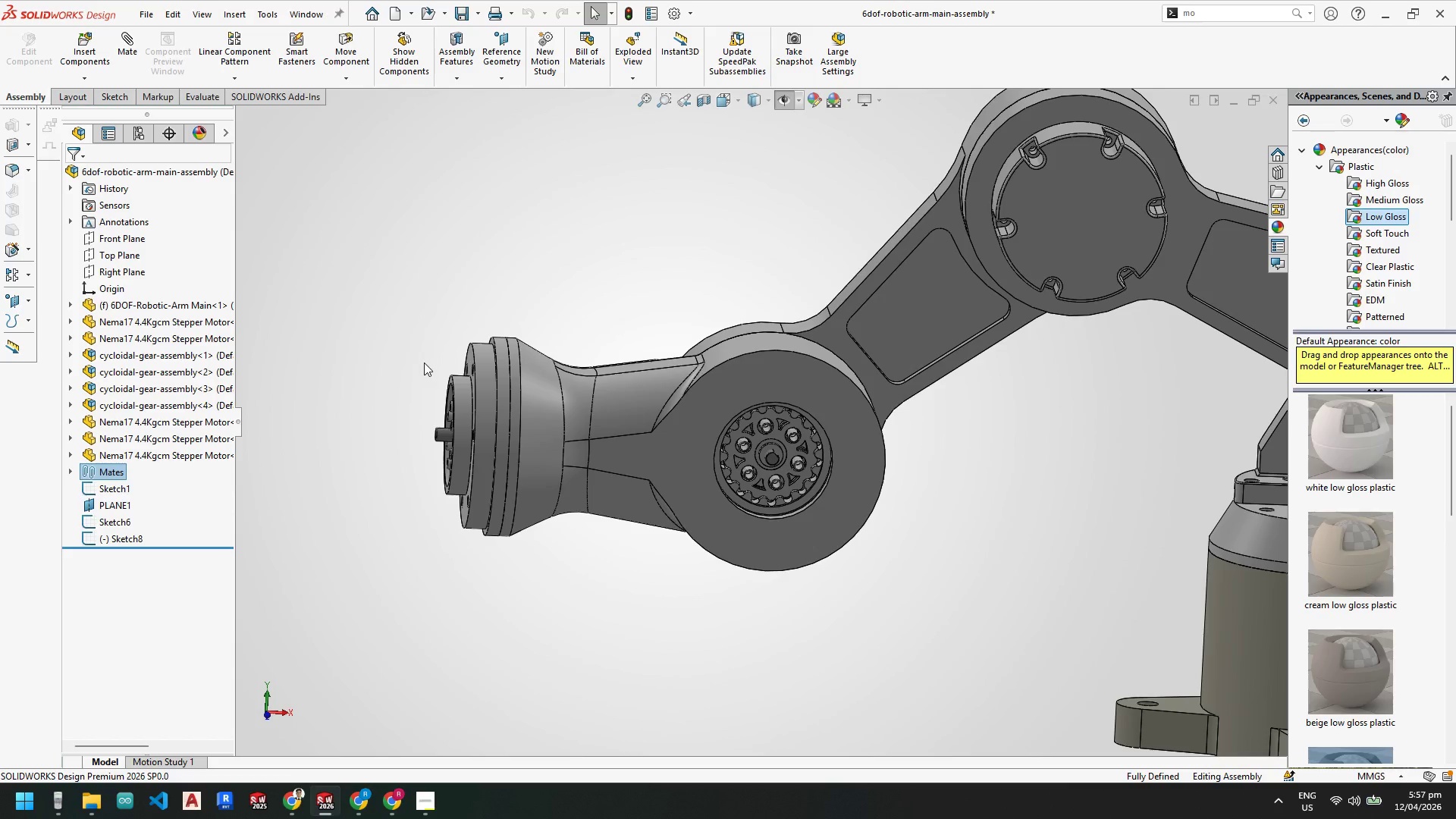 
wait(5.34)
 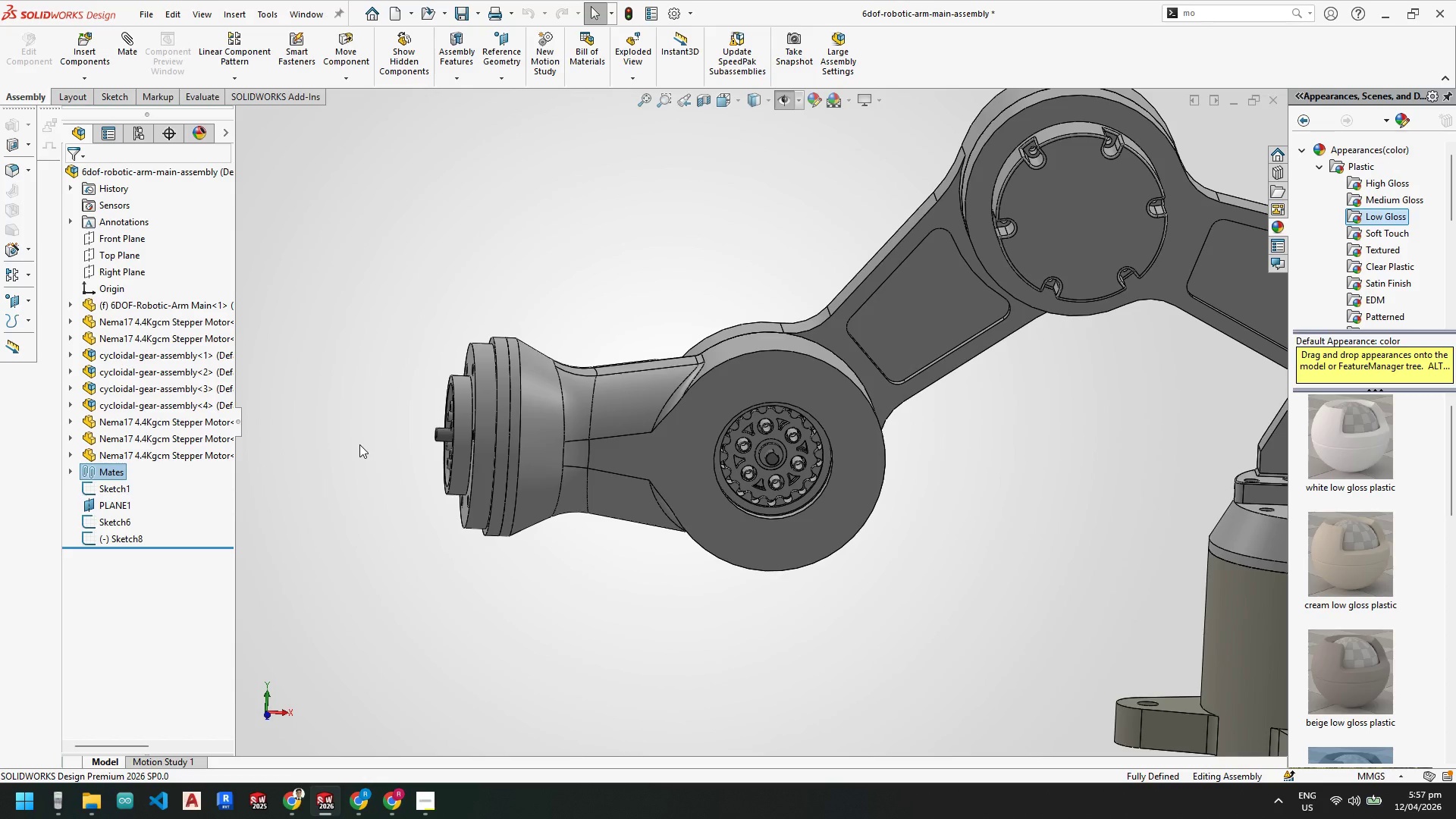 
left_click([297, 801])
 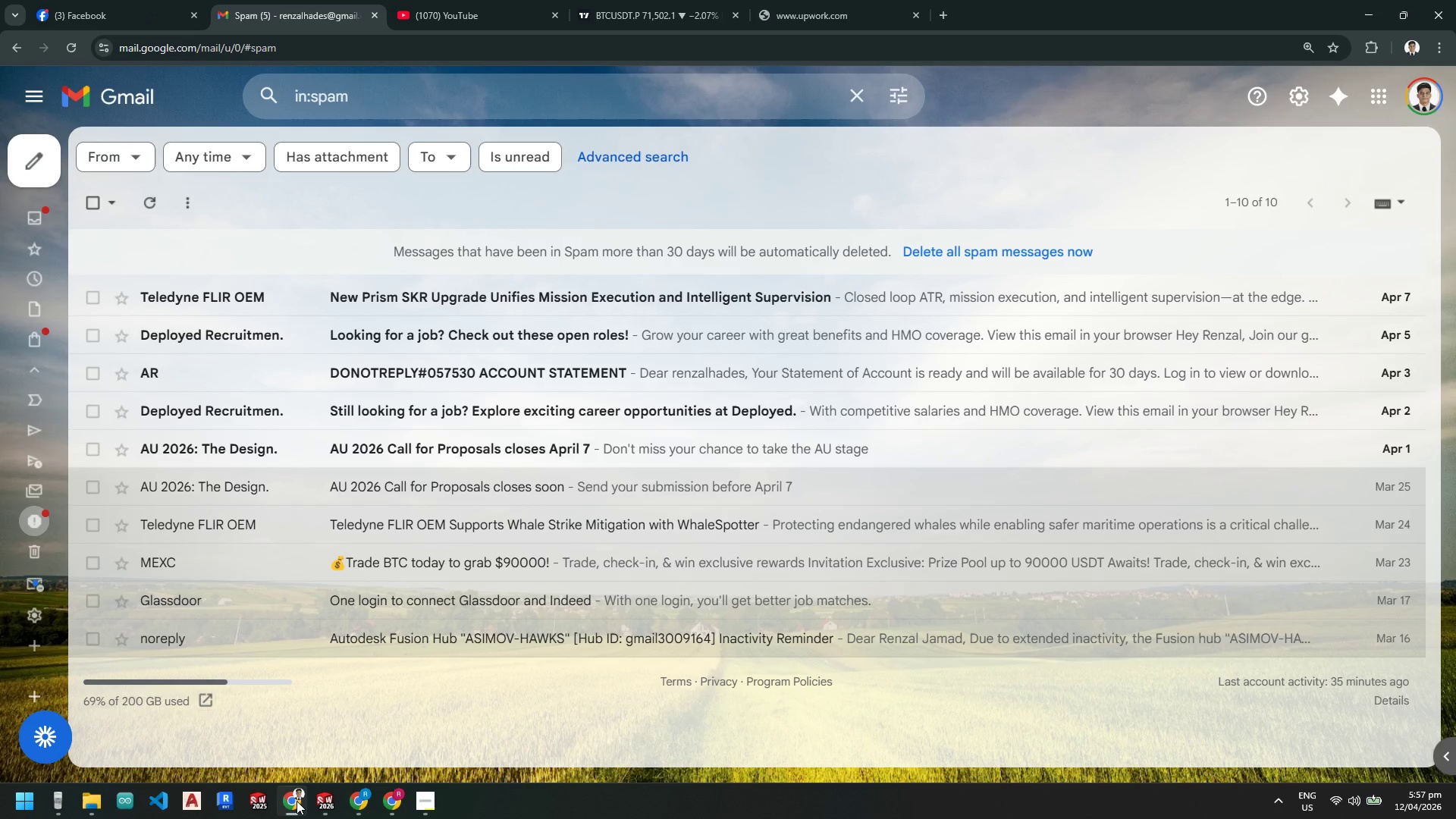 
left_click([297, 801])
 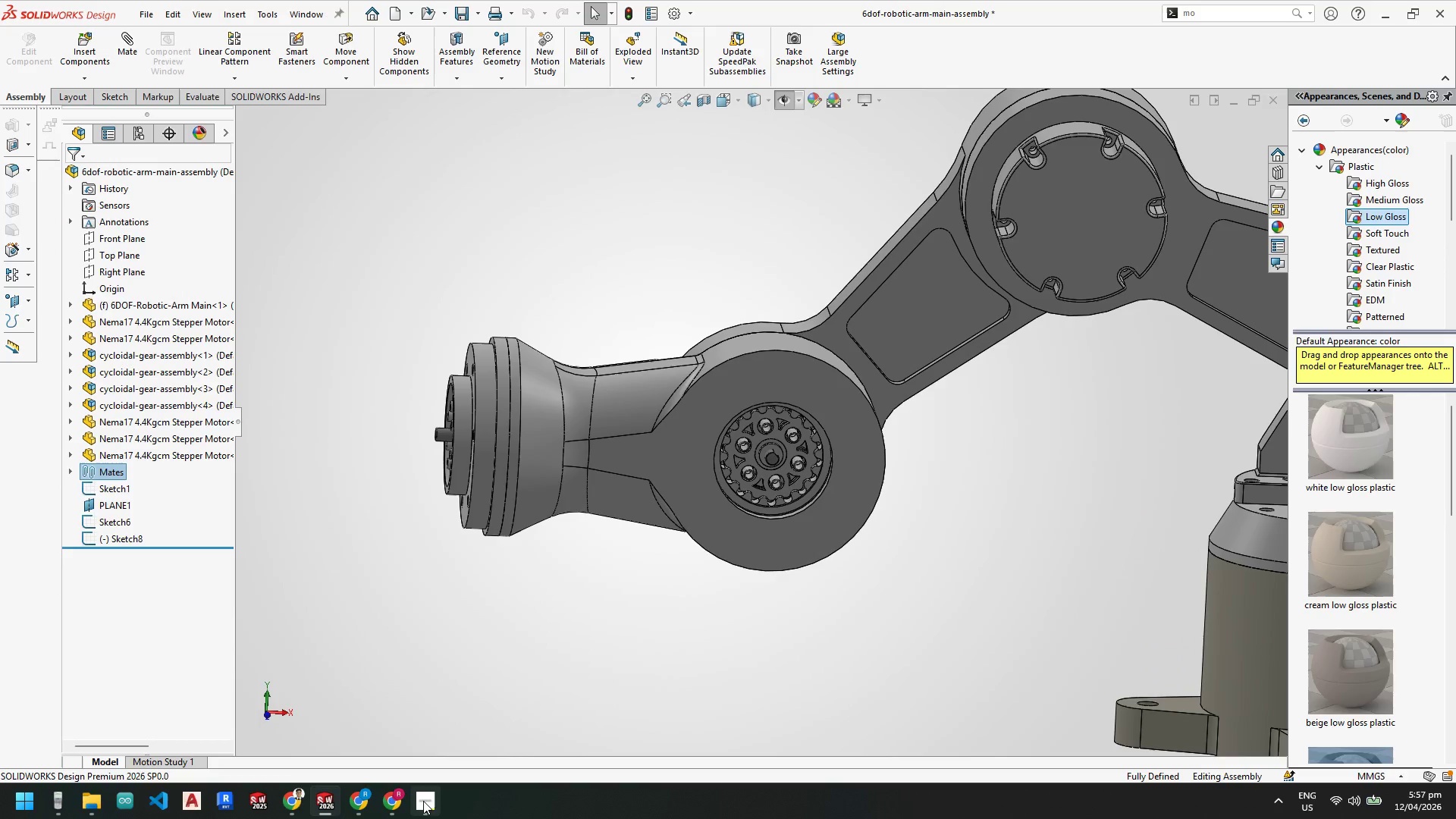 
scroll: coordinate [555, 395], scroll_direction: down, amount: 2.0
 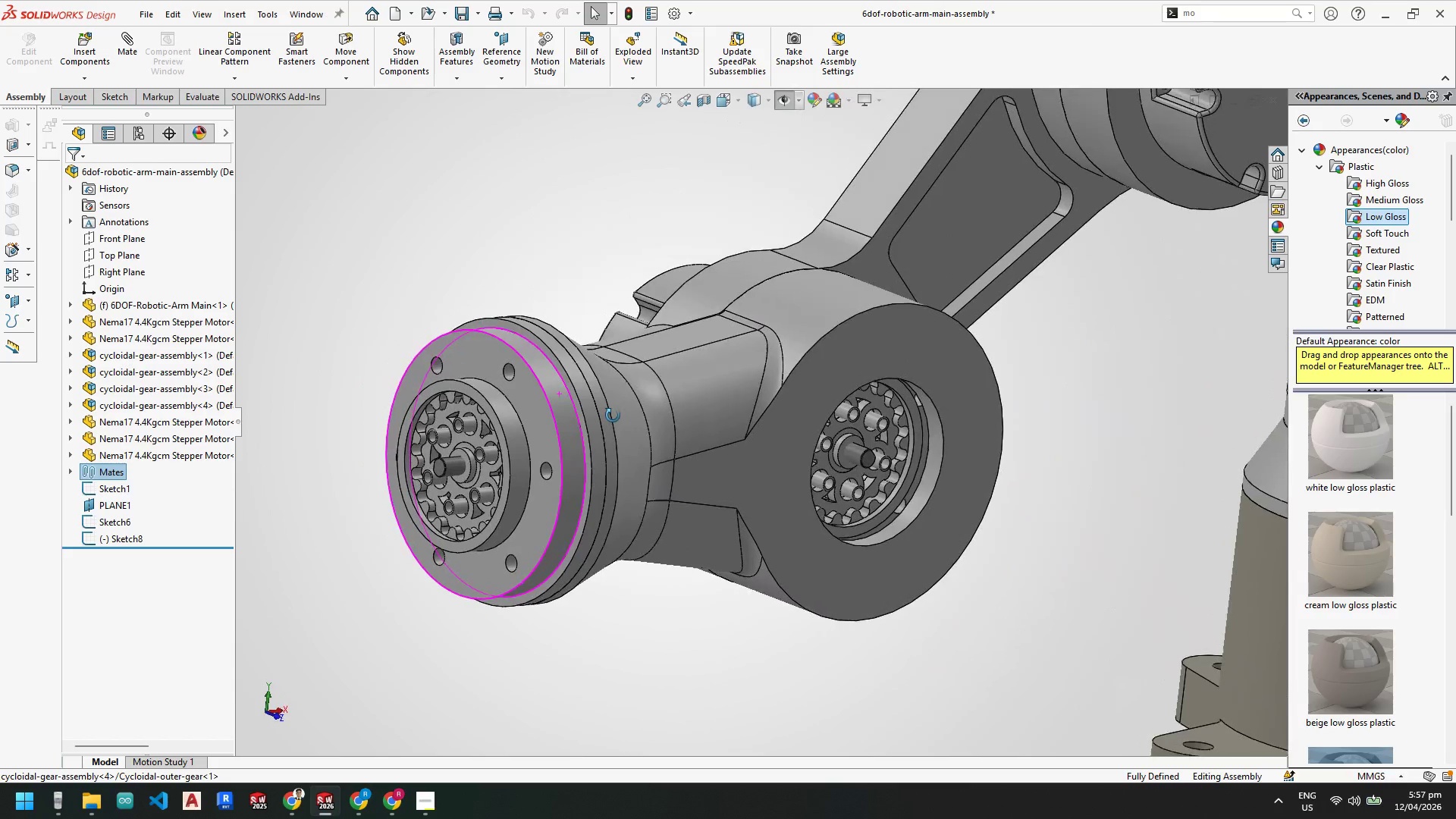 
scroll: coordinate [745, 481], scroll_direction: up, amount: 3.0
 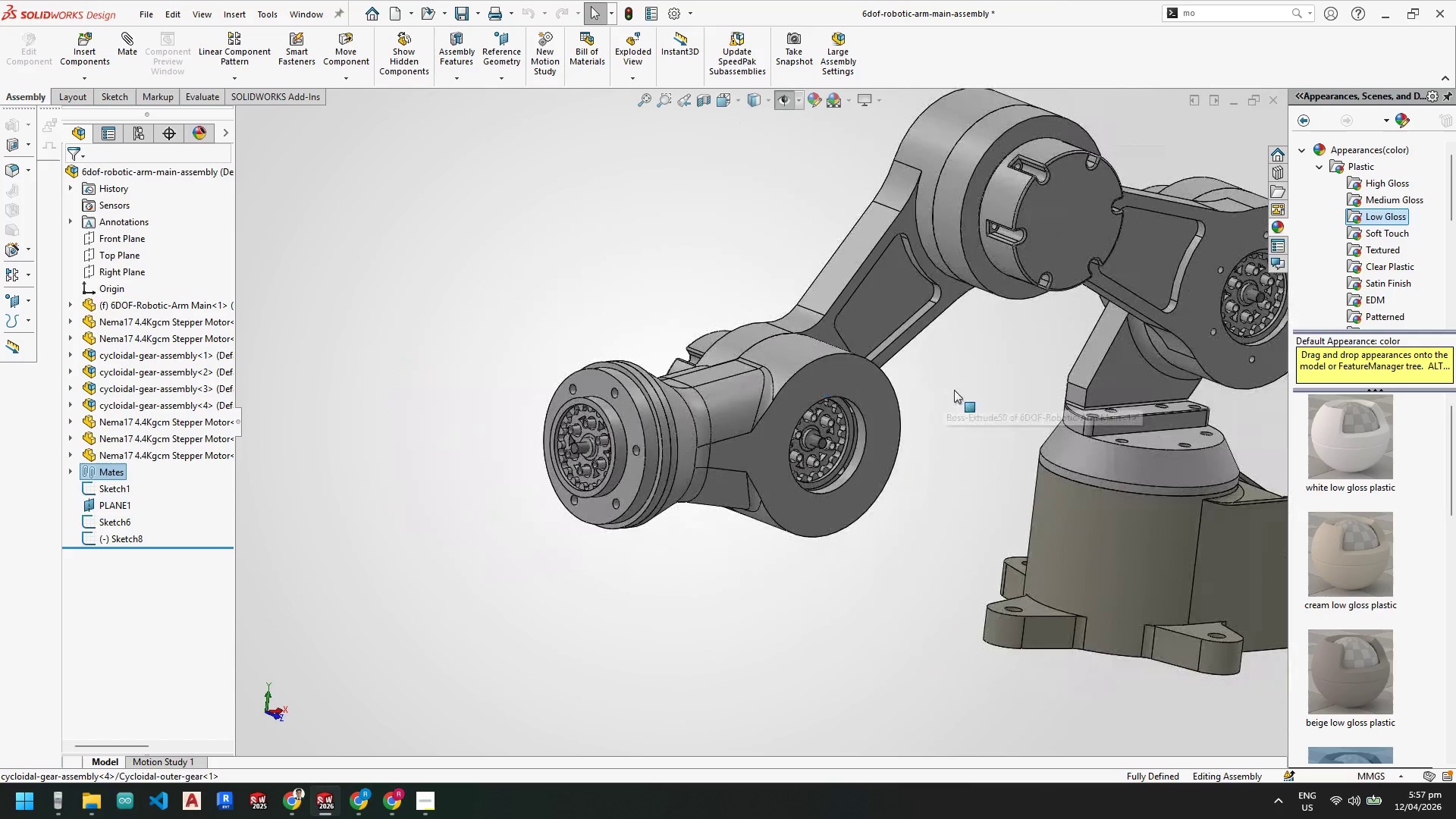 
scroll: coordinate [960, 281], scroll_direction: none, amount: 0.0
 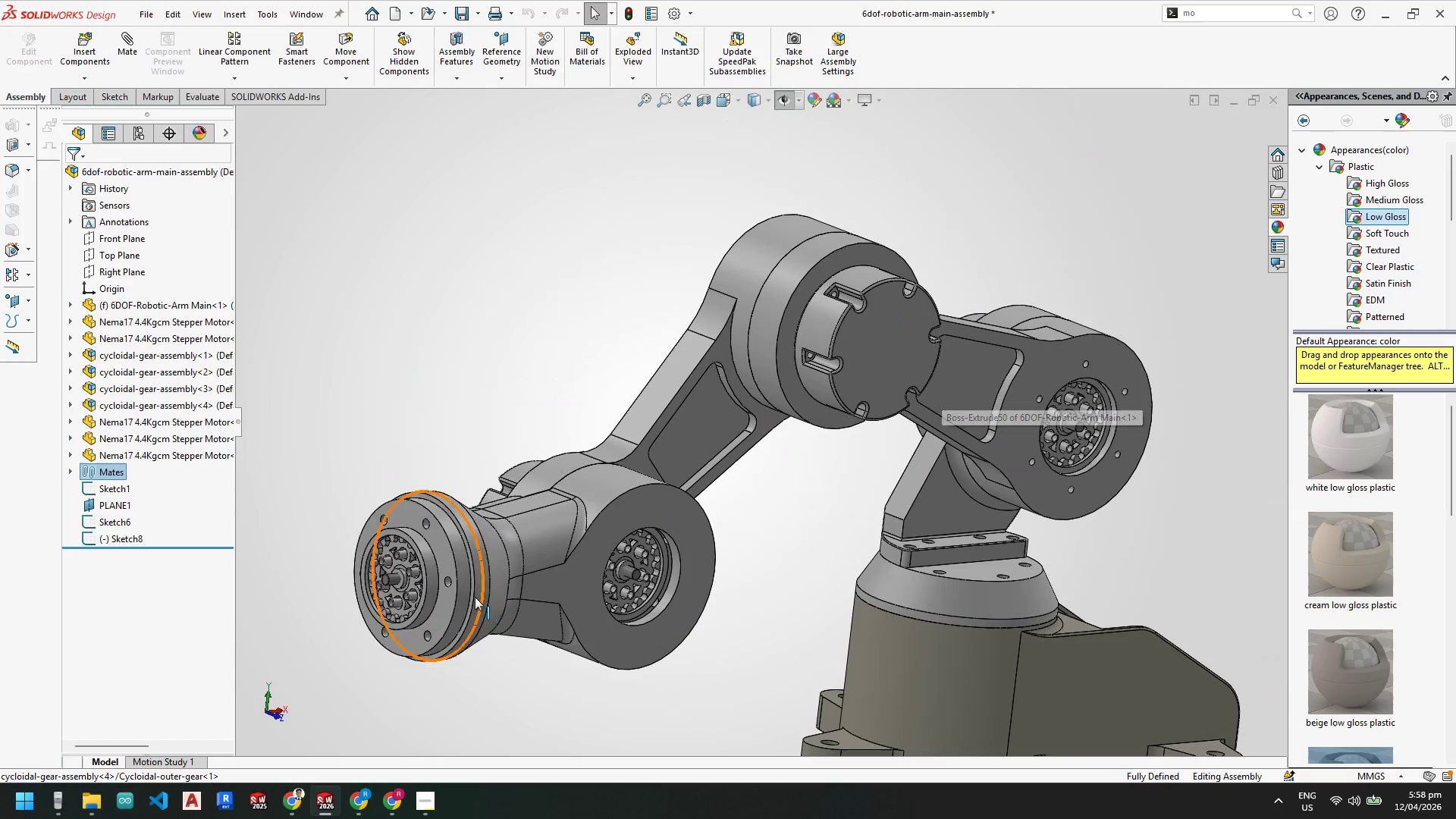 
scroll: coordinate [437, 582], scroll_direction: down, amount: 3.0
 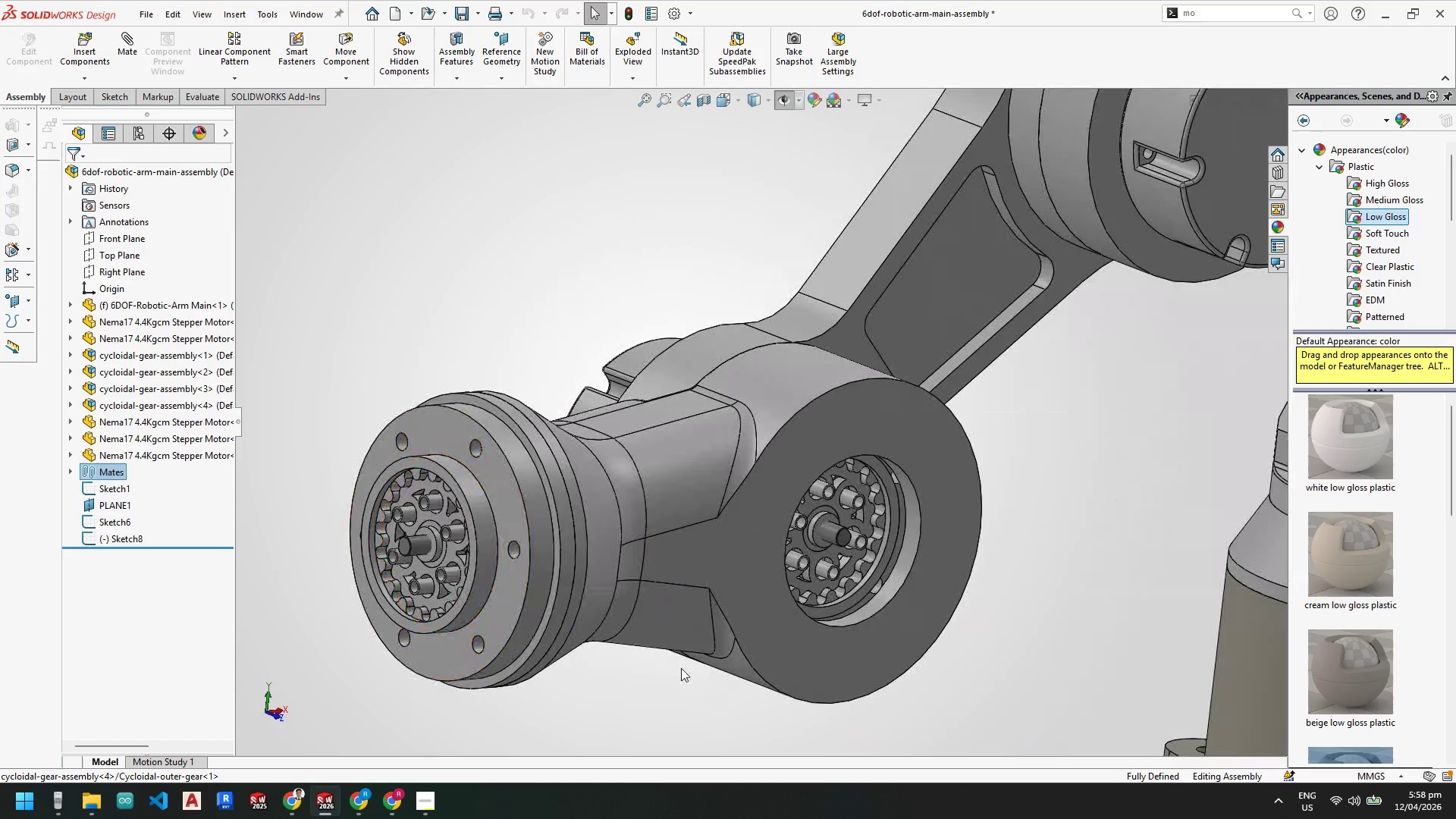 
scroll: coordinate [708, 657], scroll_direction: up, amount: 3.0
 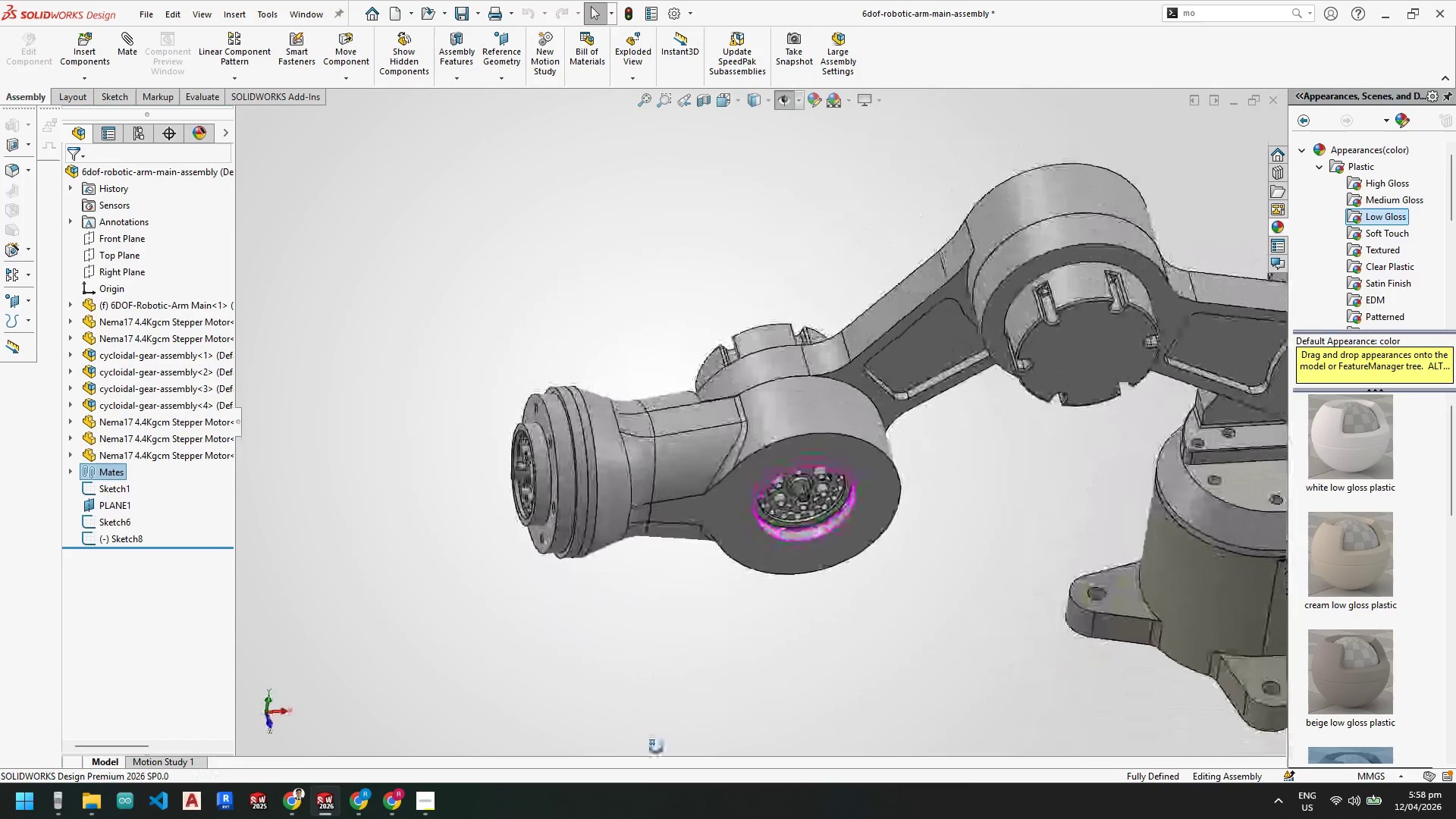 
scroll: coordinate [685, 268], scroll_direction: down, amount: 5.0
 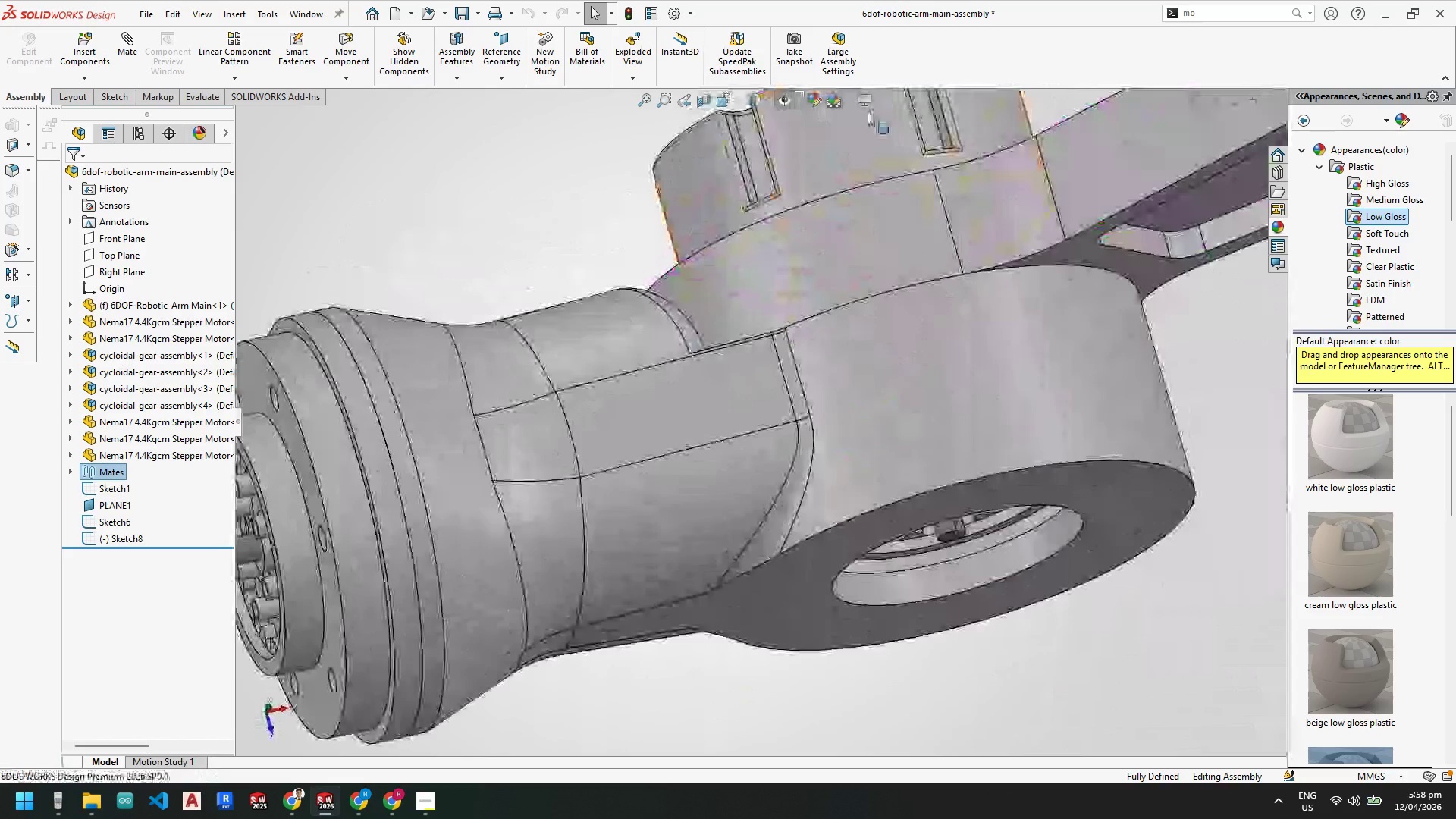 
left_click([877, 99])
 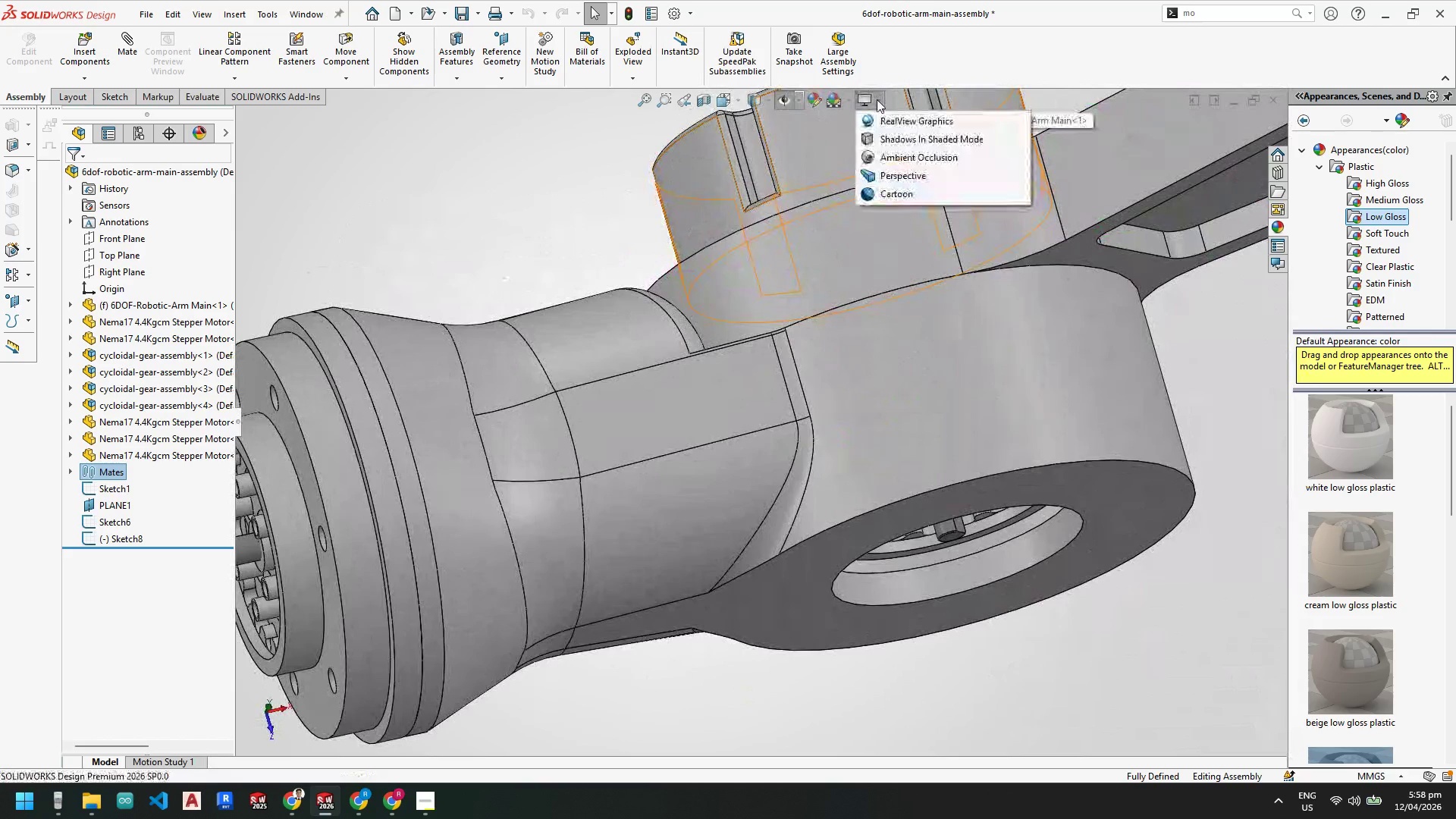 
left_click([877, 99])
 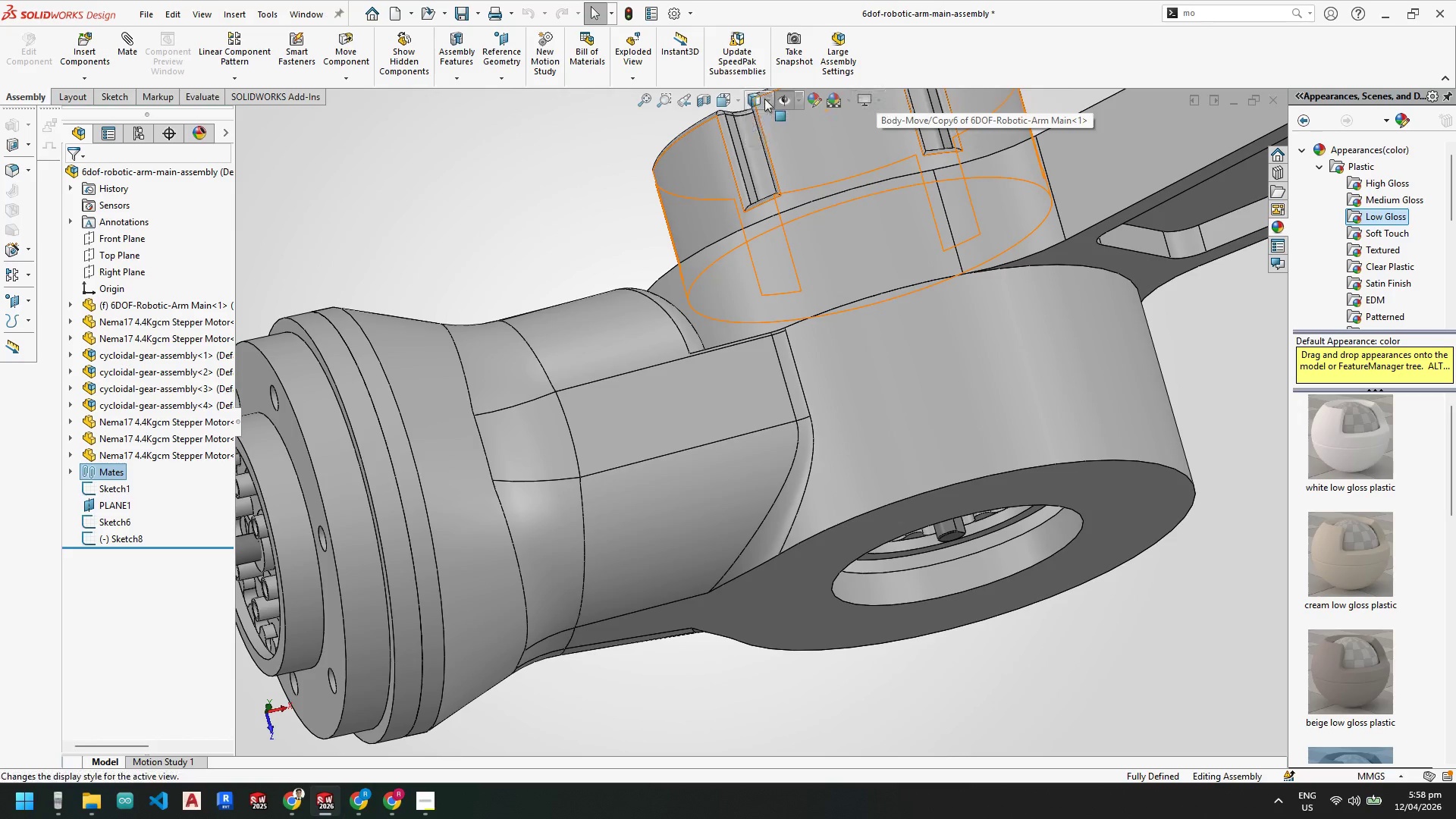 
double_click([764, 99])
 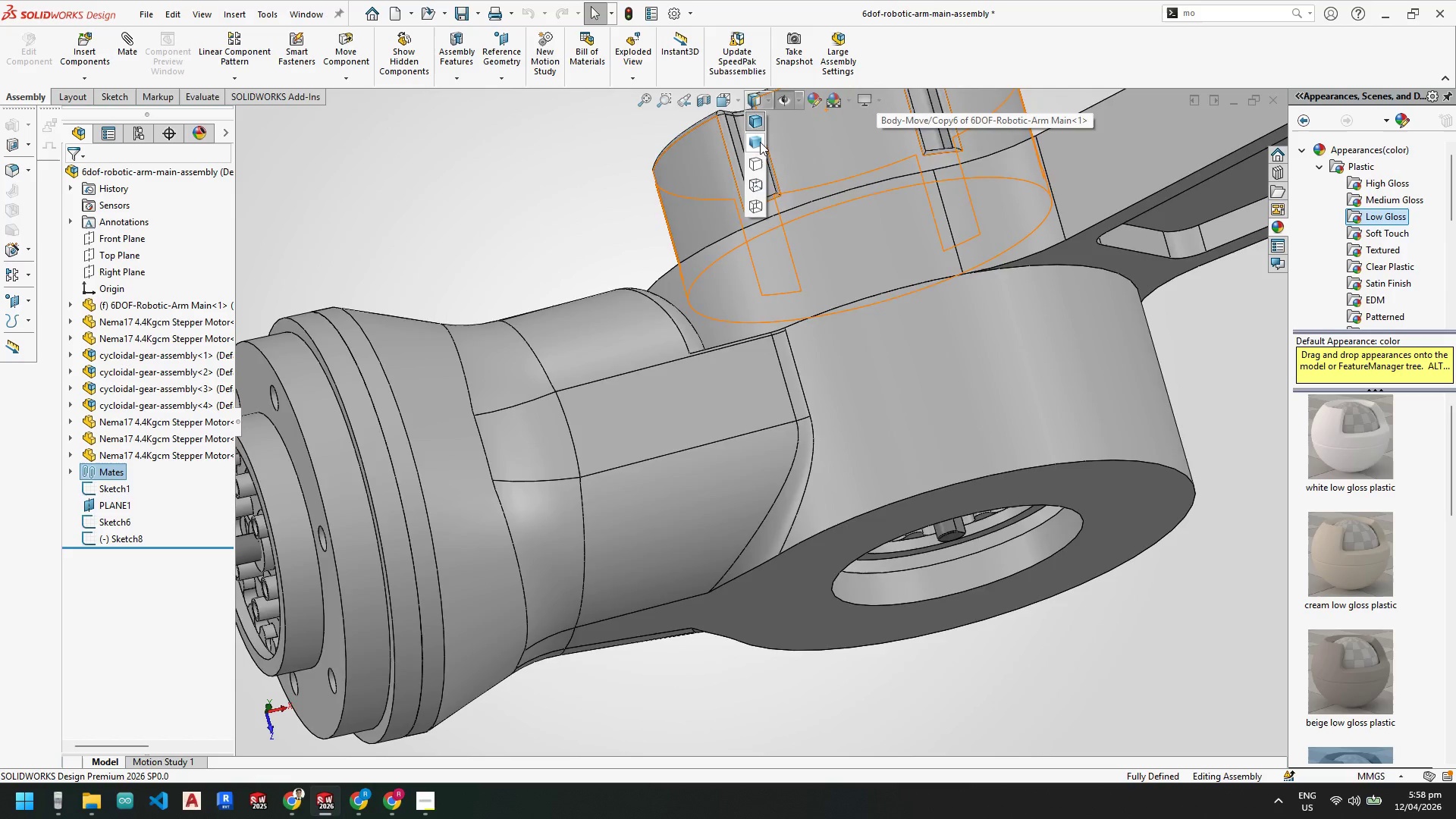 
left_click([760, 143])
 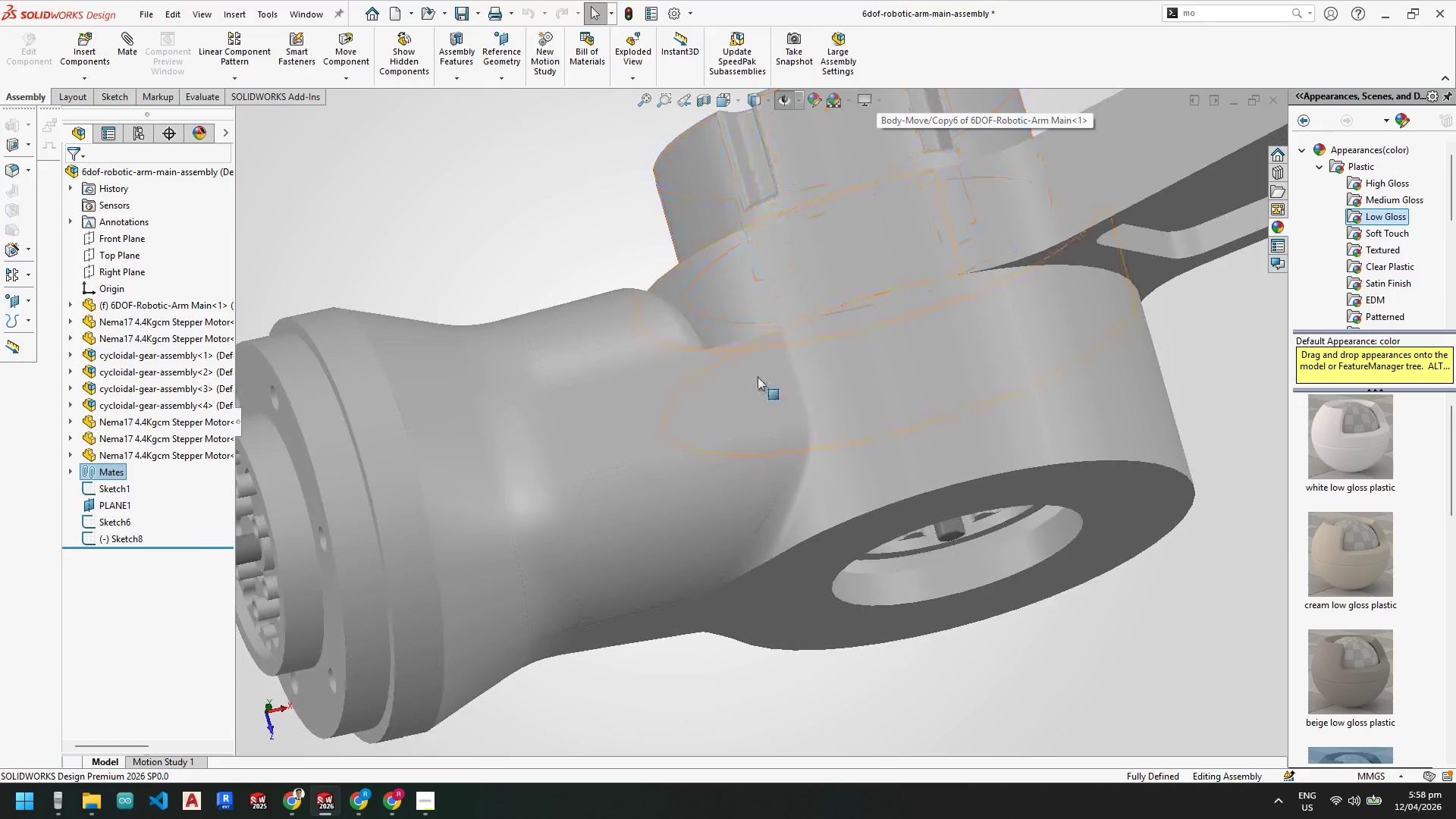 
scroll: coordinate [940, 558], scroll_direction: up, amount: 8.0
 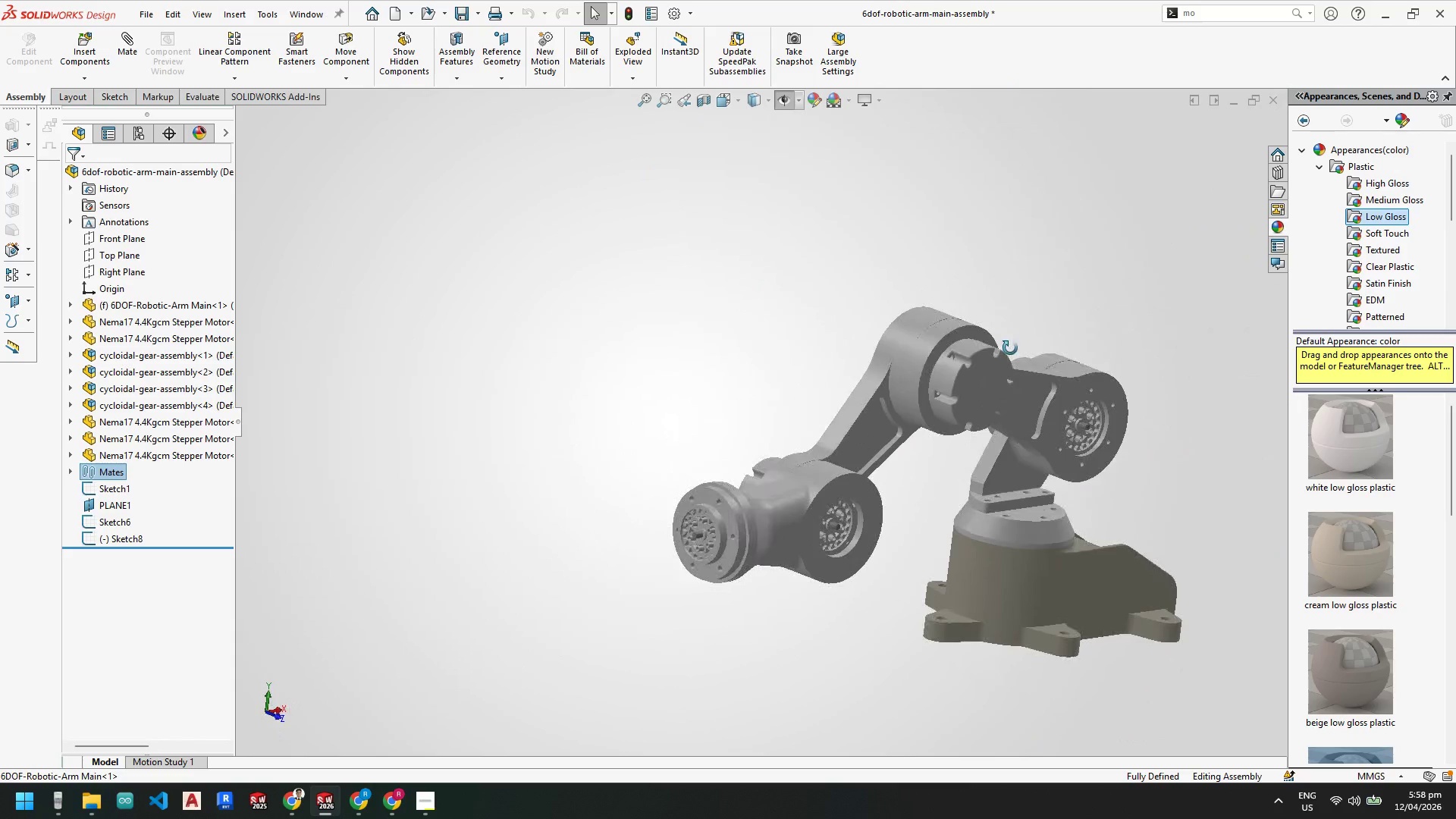 
double_click([873, 119])
 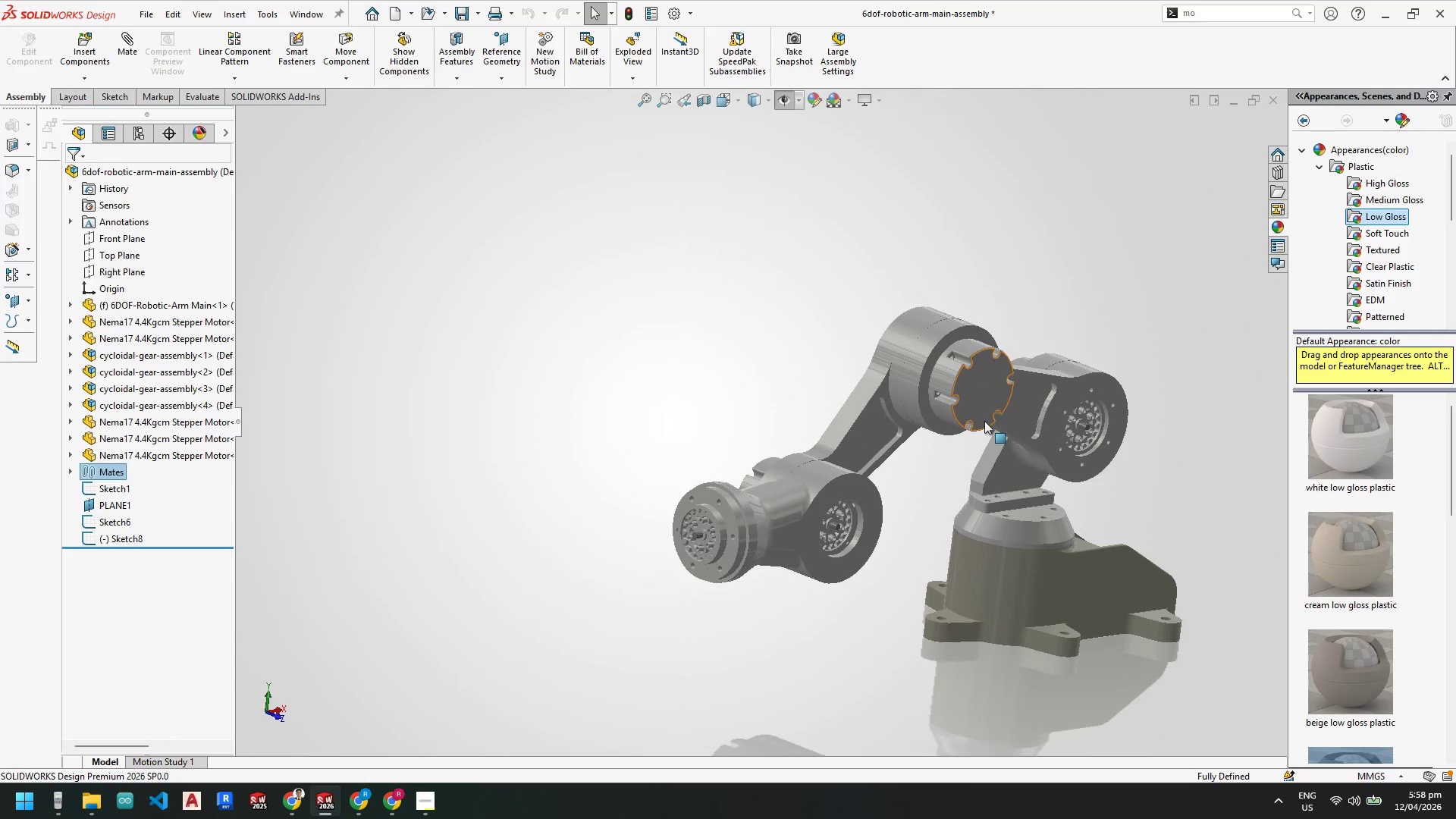 
scroll: coordinate [984, 422], scroll_direction: down, amount: 1.0
 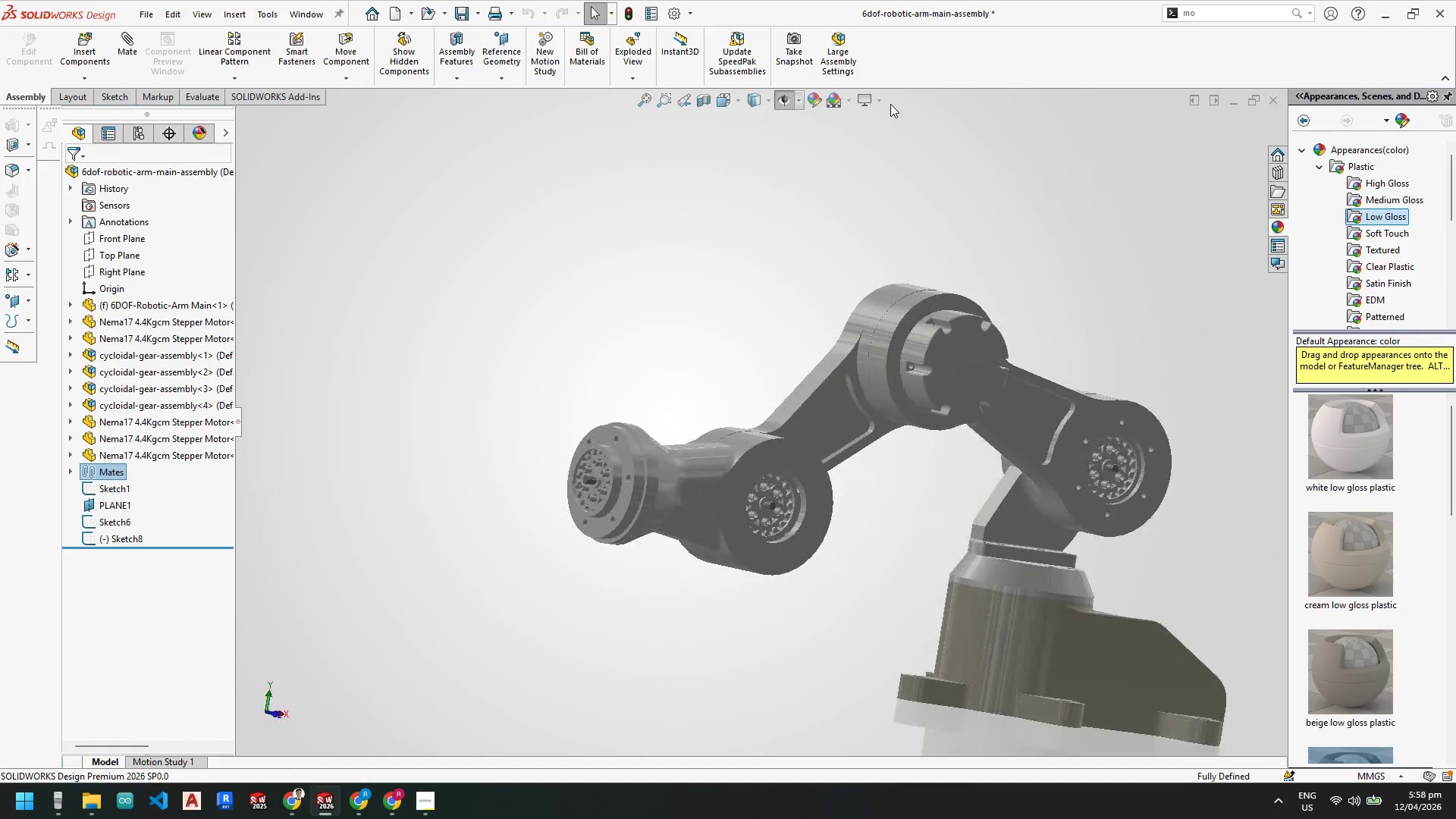 
left_click([878, 101])
 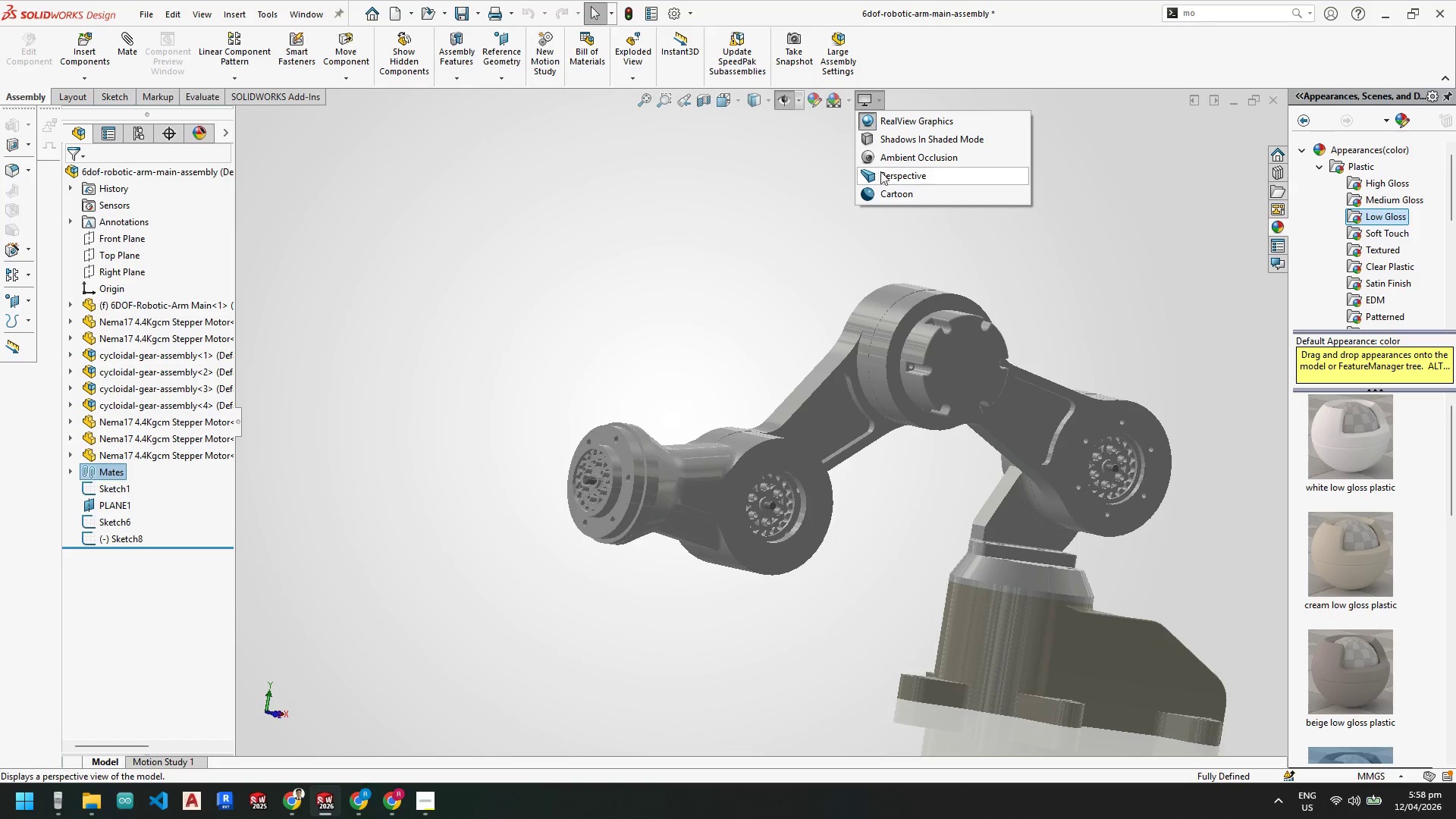 
left_click_drag(start_coordinate=[880, 171], to_coordinate=[883, 153])
 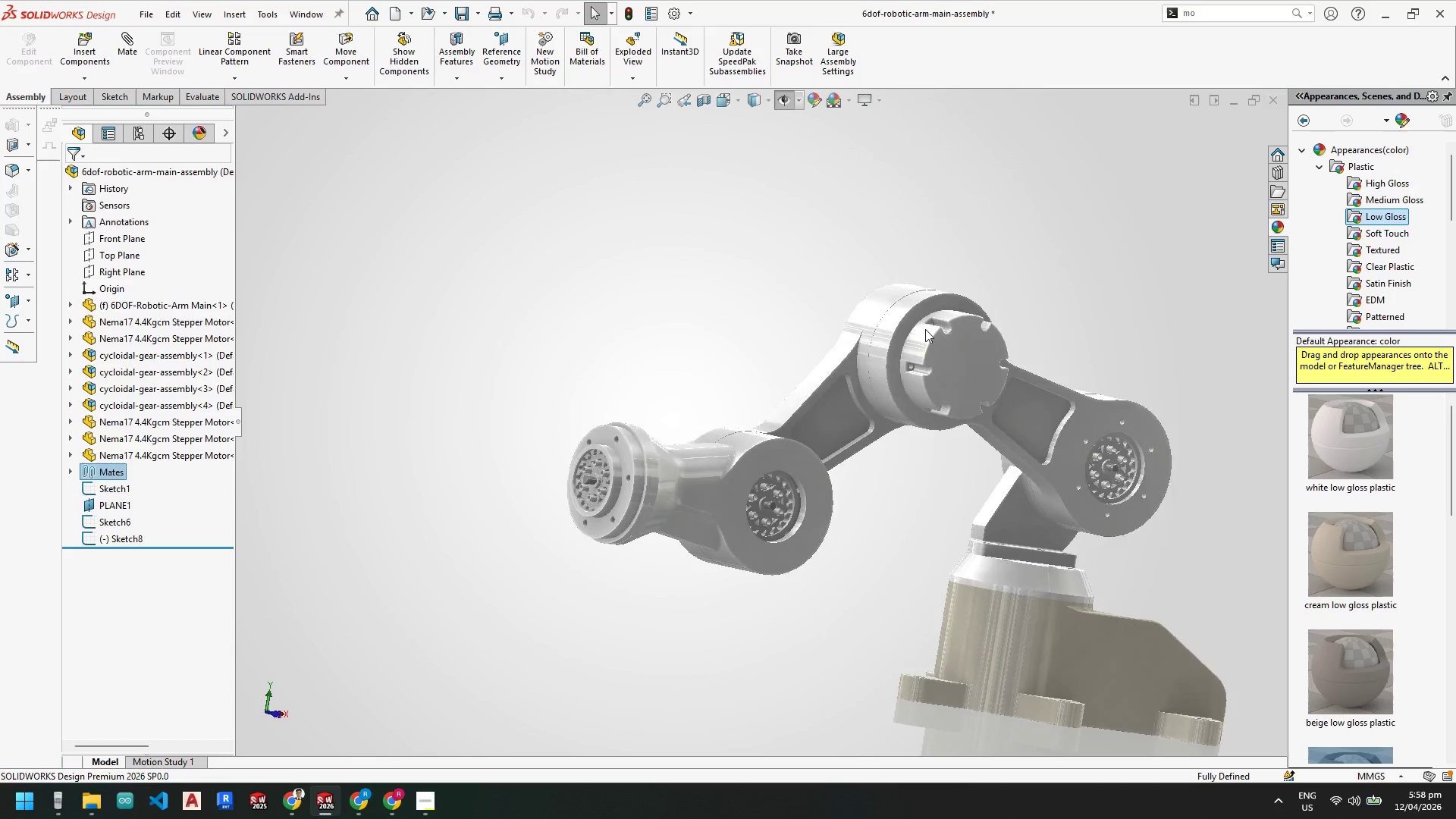 
scroll: coordinate [941, 384], scroll_direction: down, amount: 1.0
 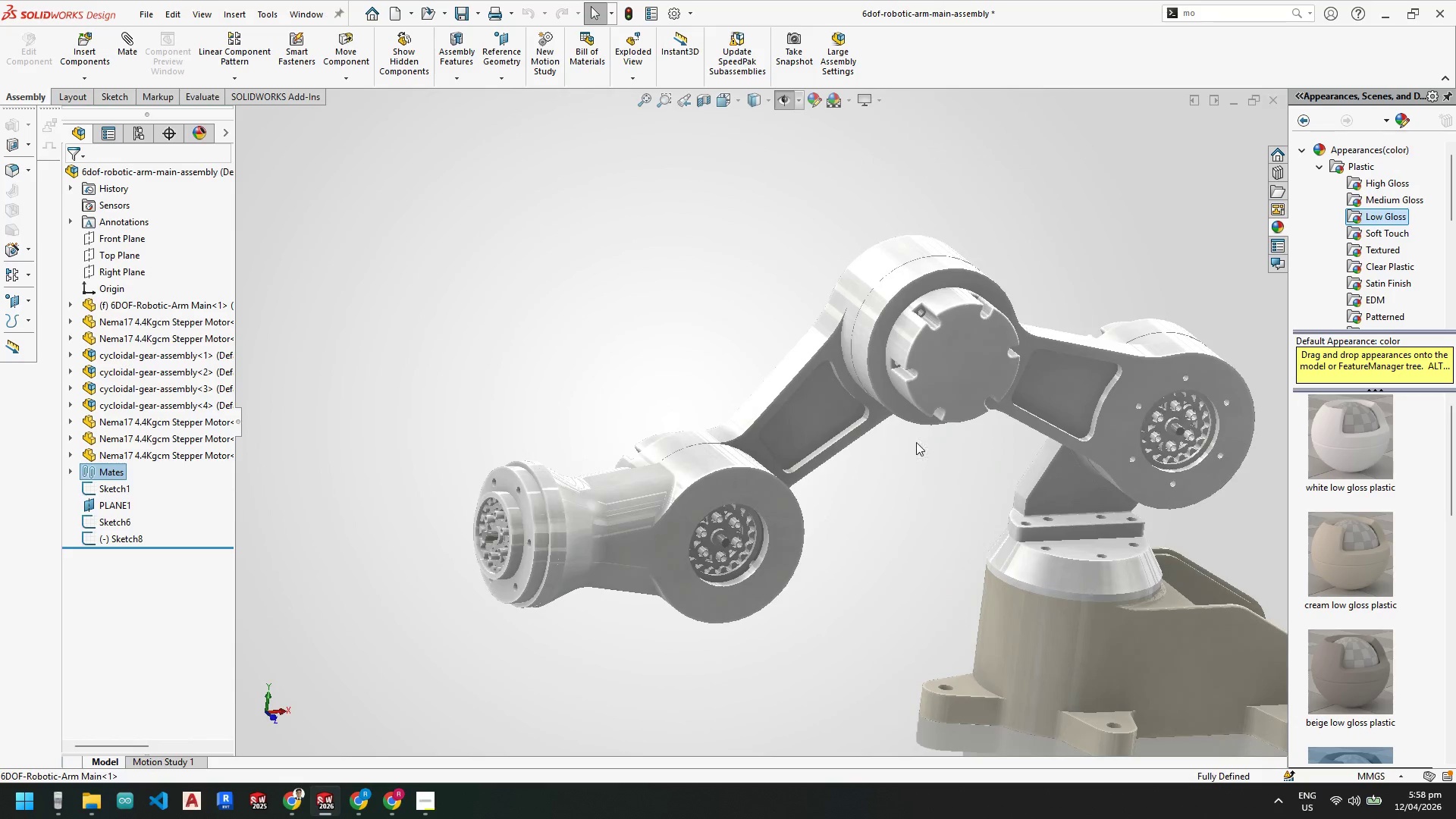 
scroll: coordinate [918, 443], scroll_direction: up, amount: 3.0
 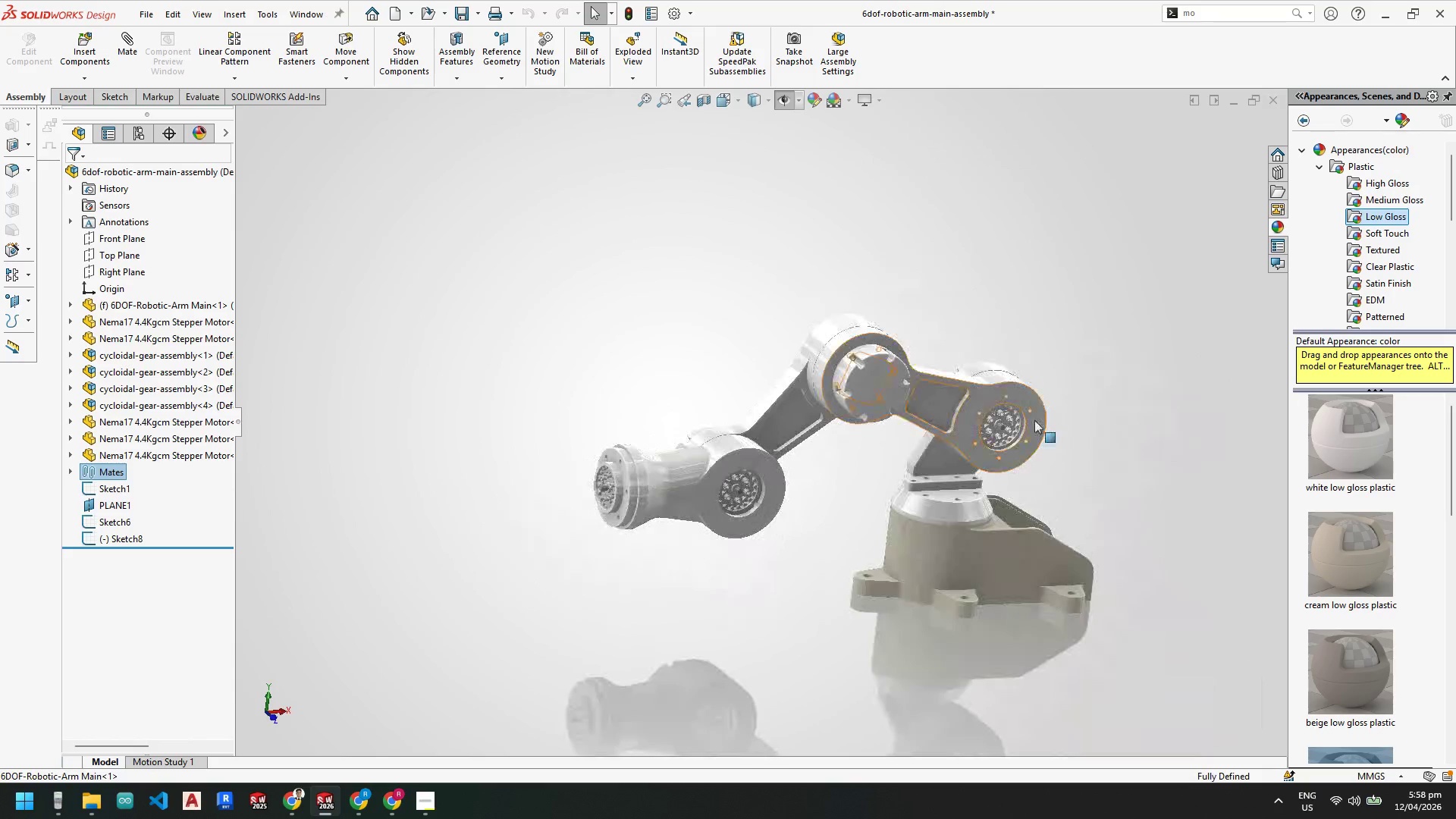 
scroll: coordinate [714, 460], scroll_direction: down, amount: 5.0
 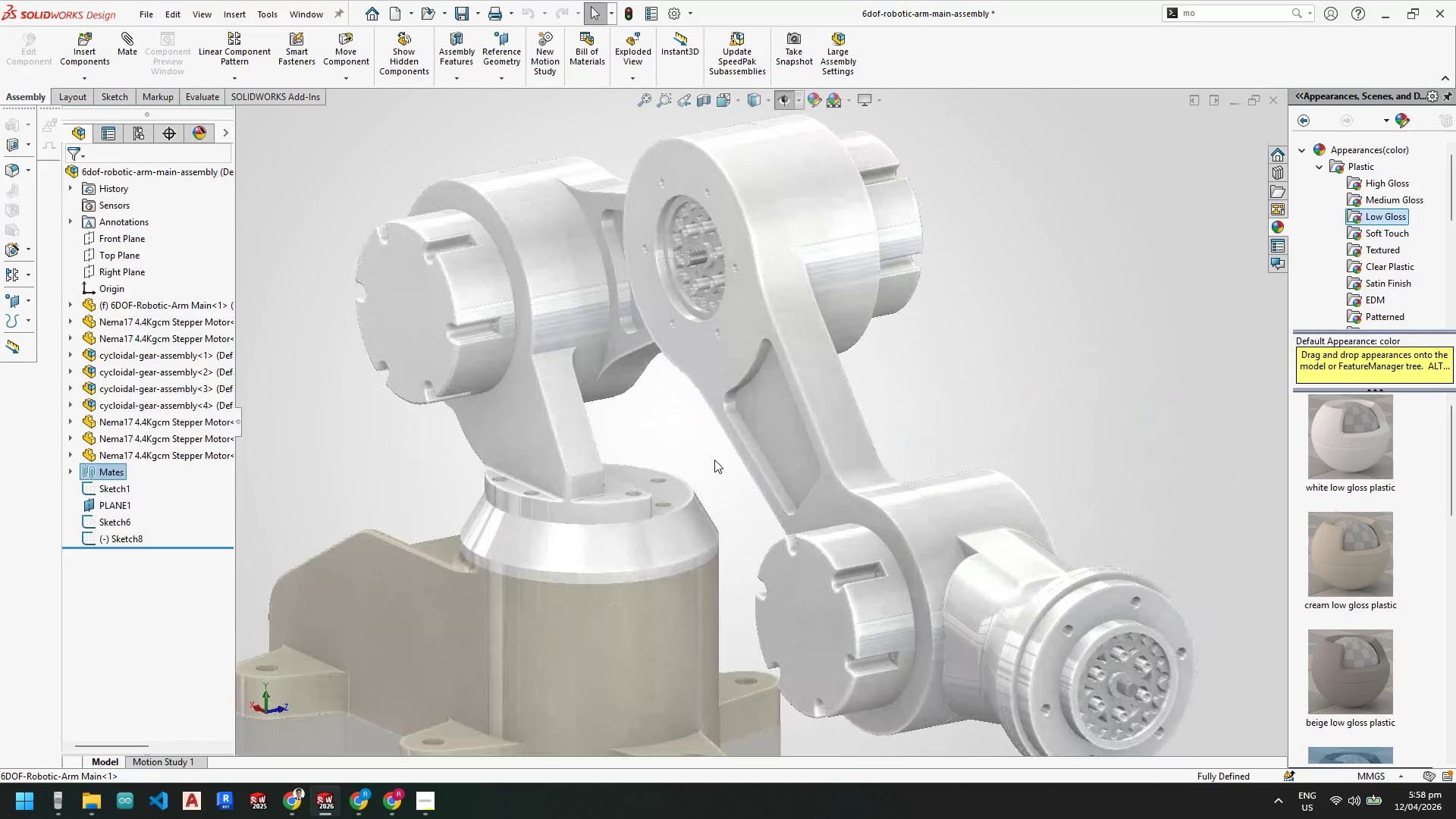 
scroll: coordinate [726, 482], scroll_direction: none, amount: 0.0
 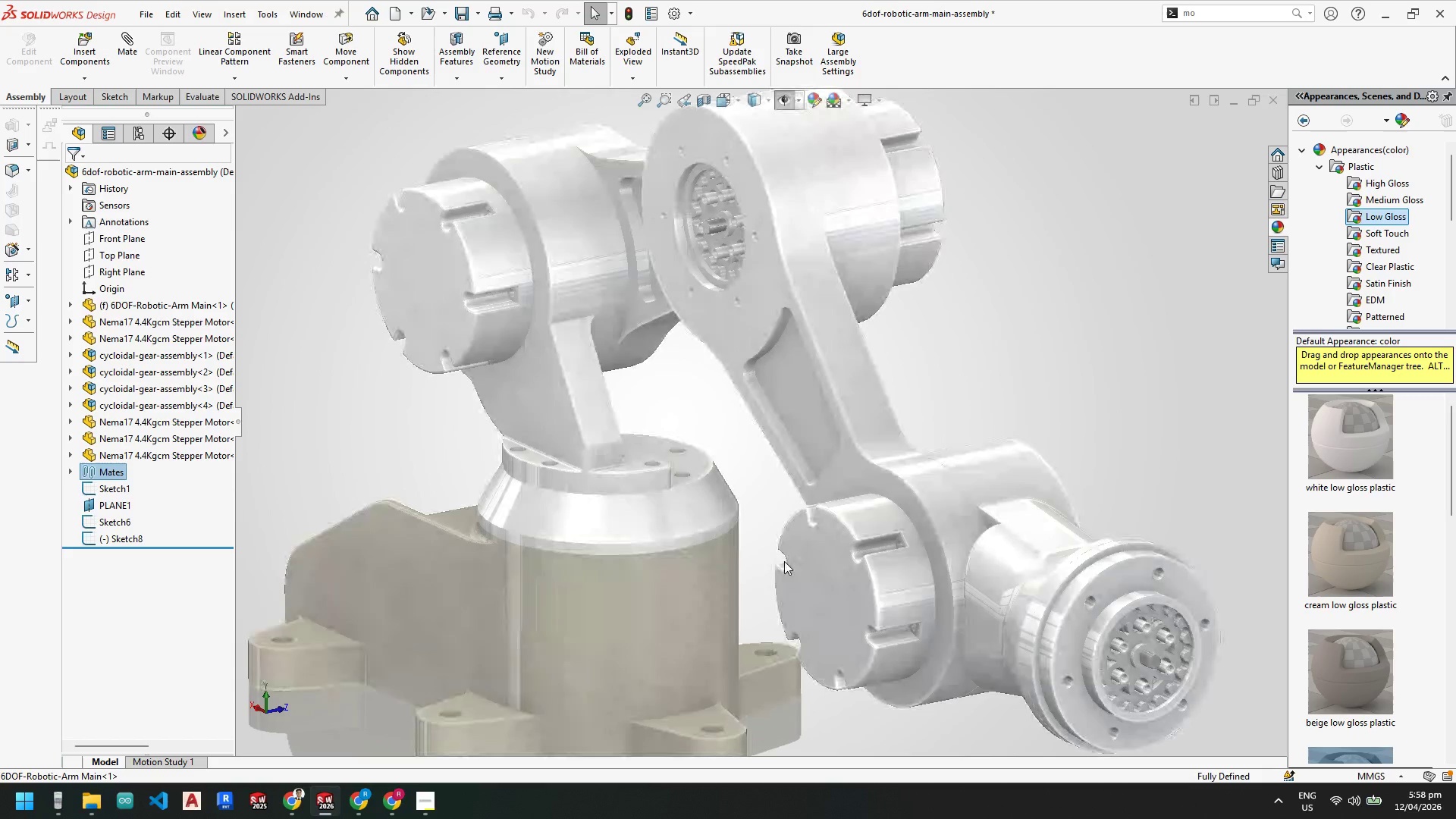 
scroll: coordinate [784, 557], scroll_direction: up, amount: 1.0
 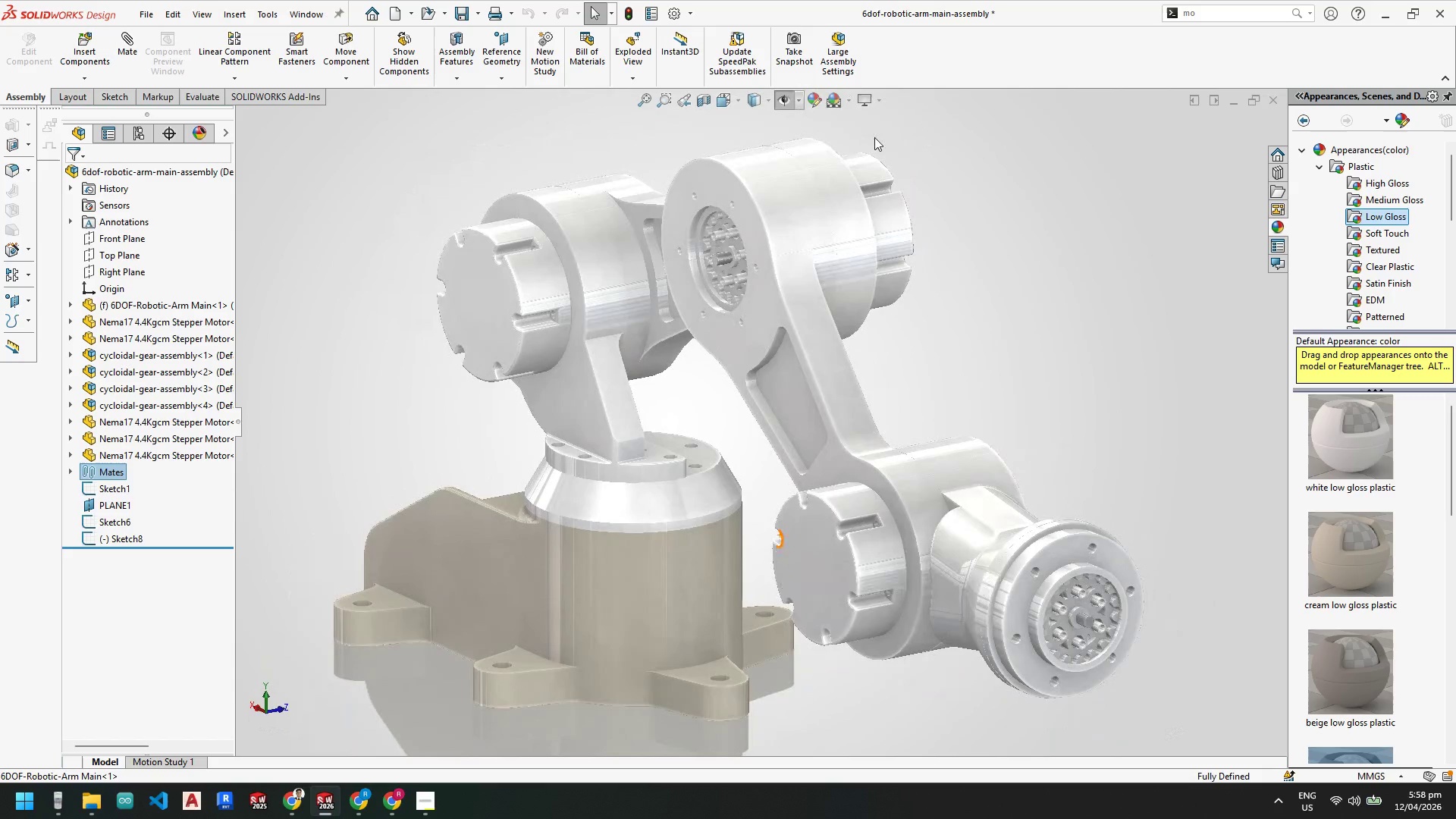 
left_click([845, 99])
 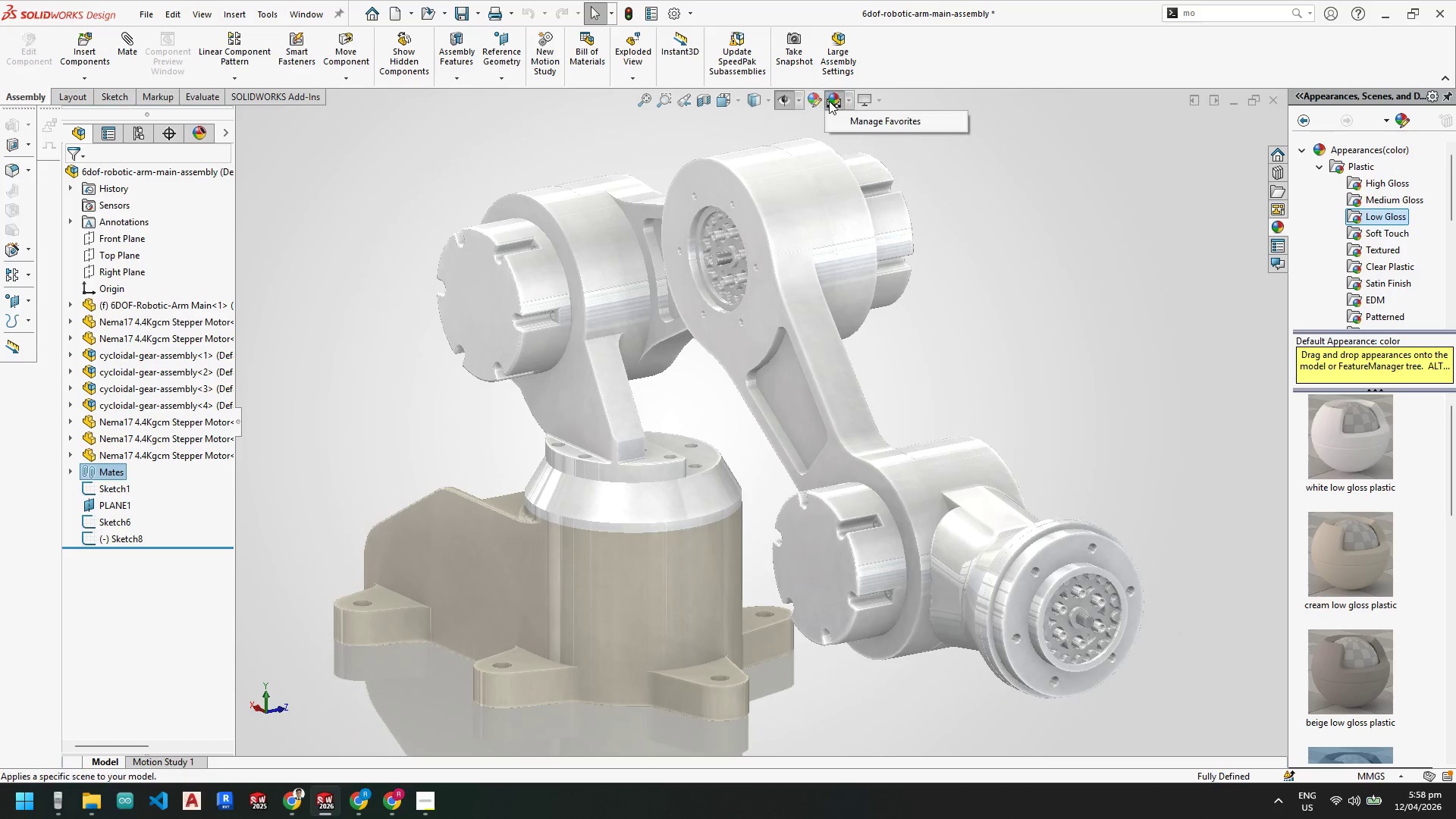 
left_click([835, 100])
 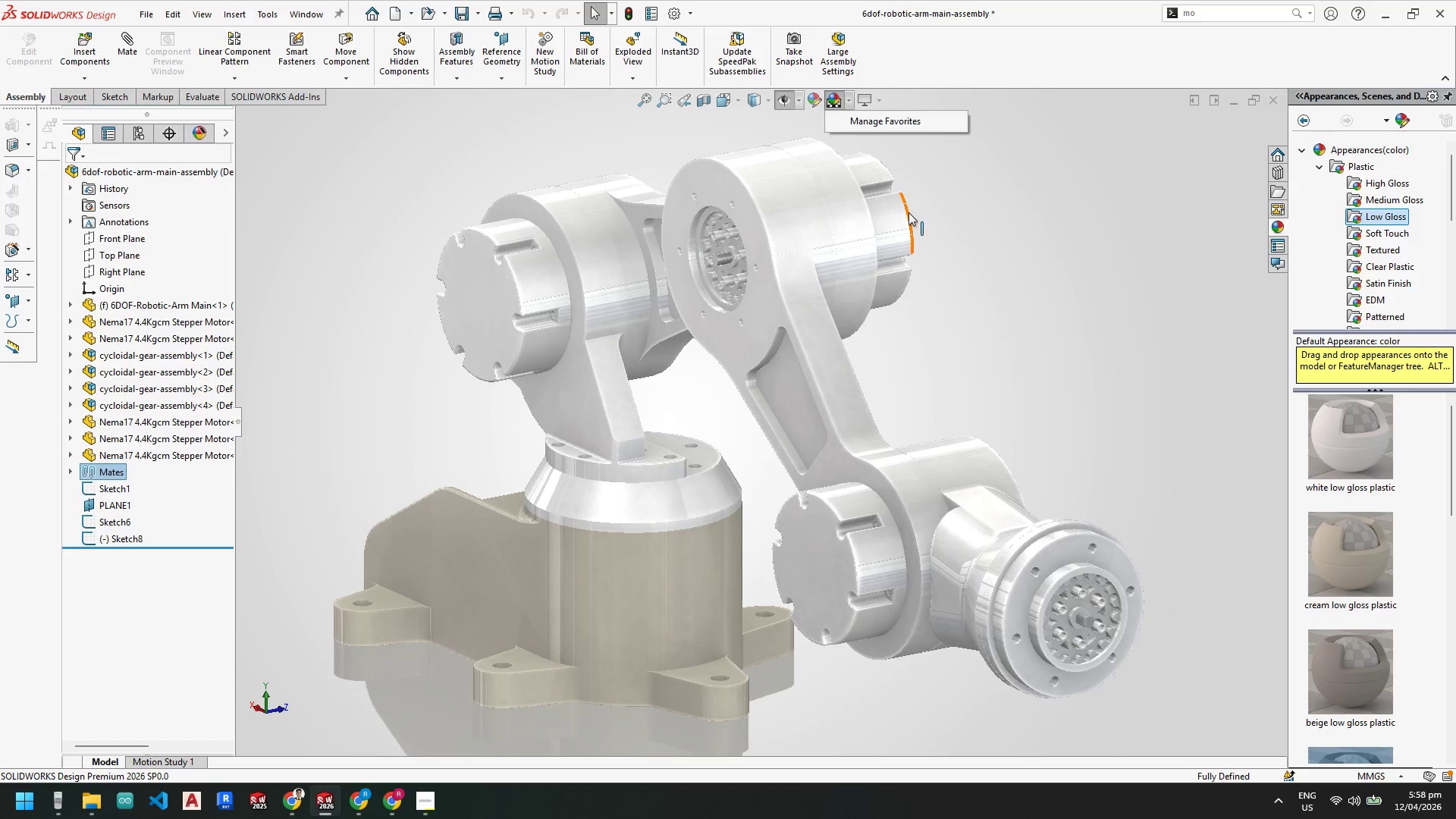 
left_click([1035, 231])
 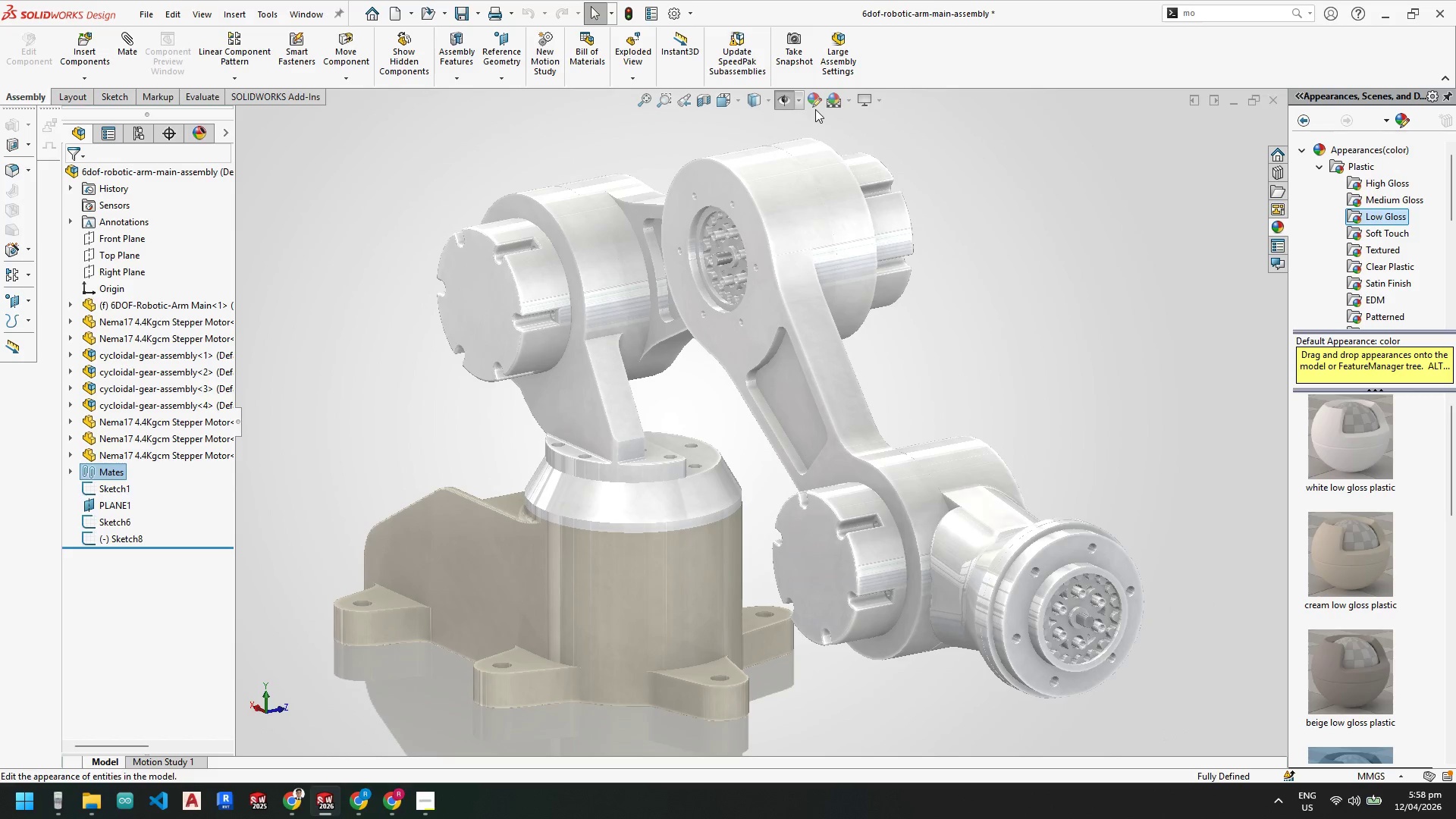 
left_click([768, 102])
 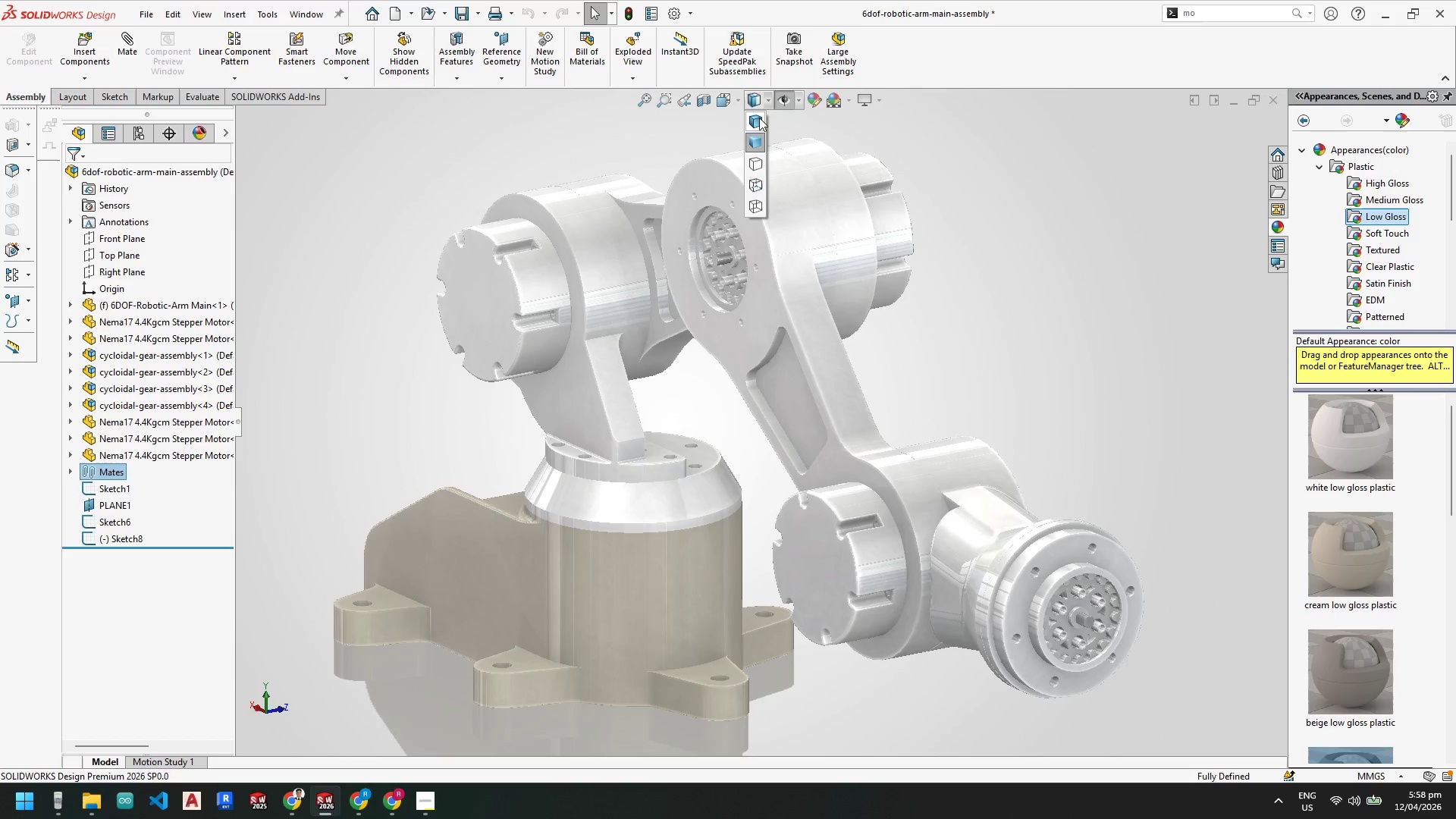 
left_click([758, 118])
 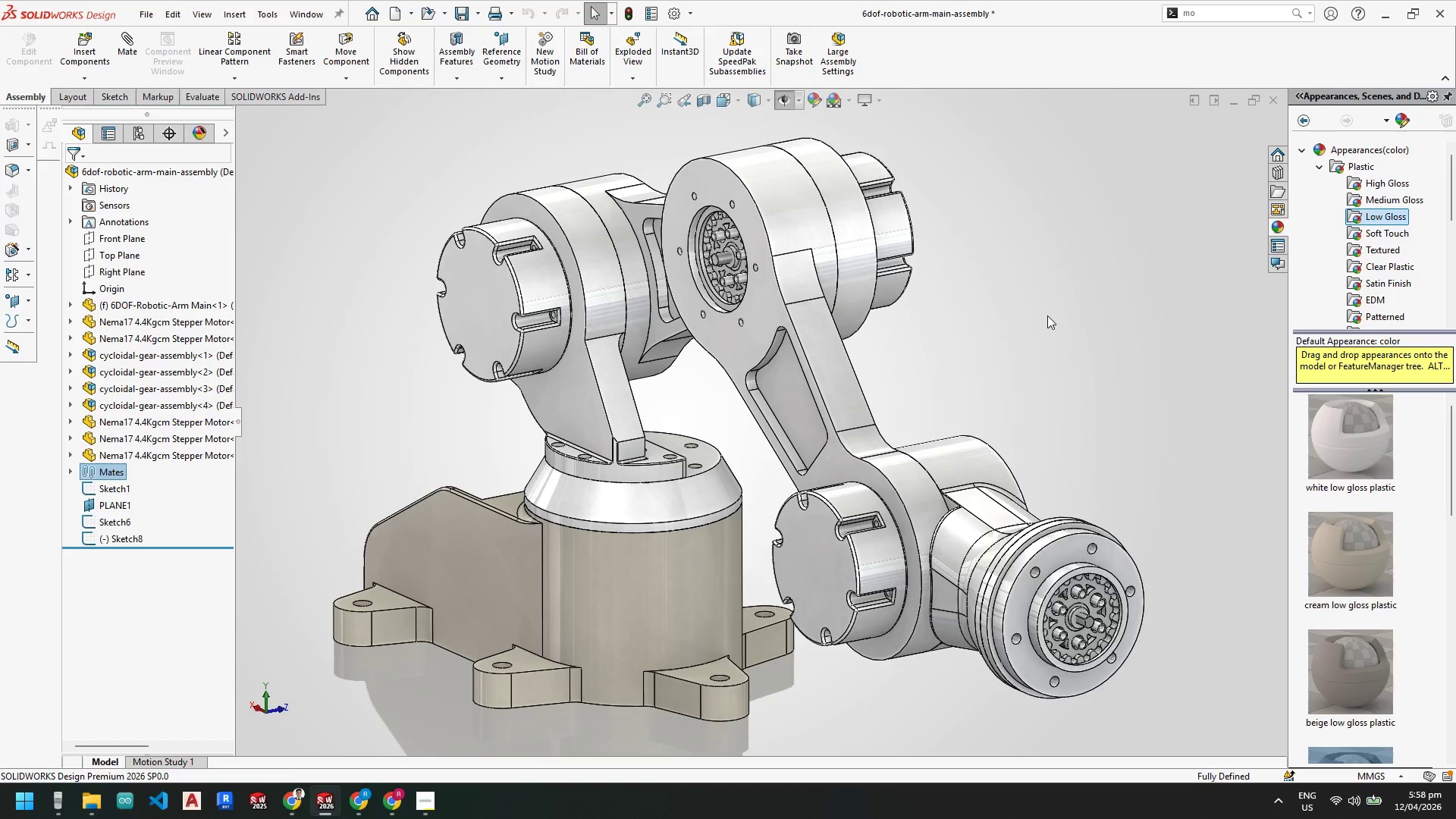 
left_click([1067, 336])
 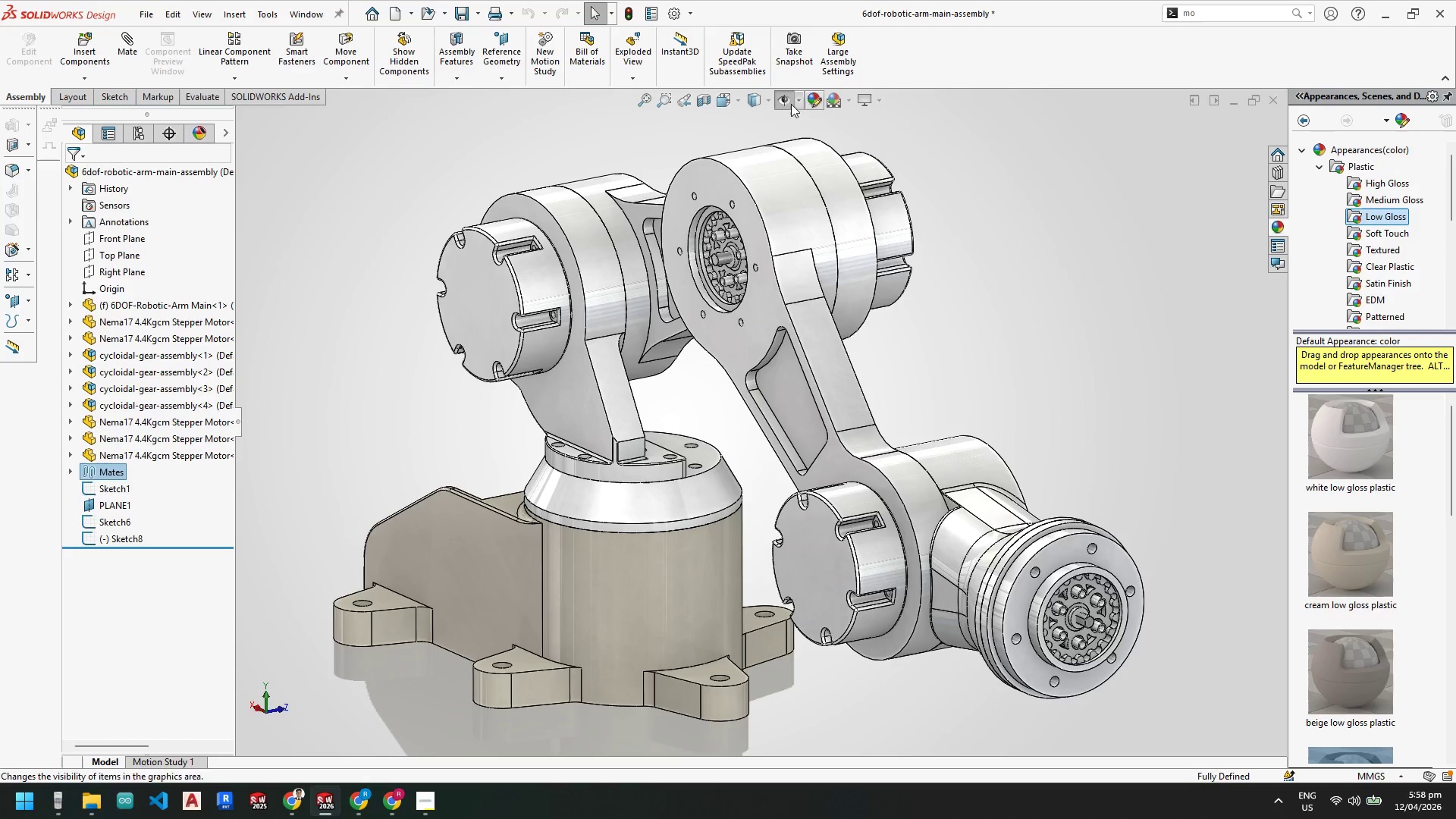 
left_click([877, 97])
 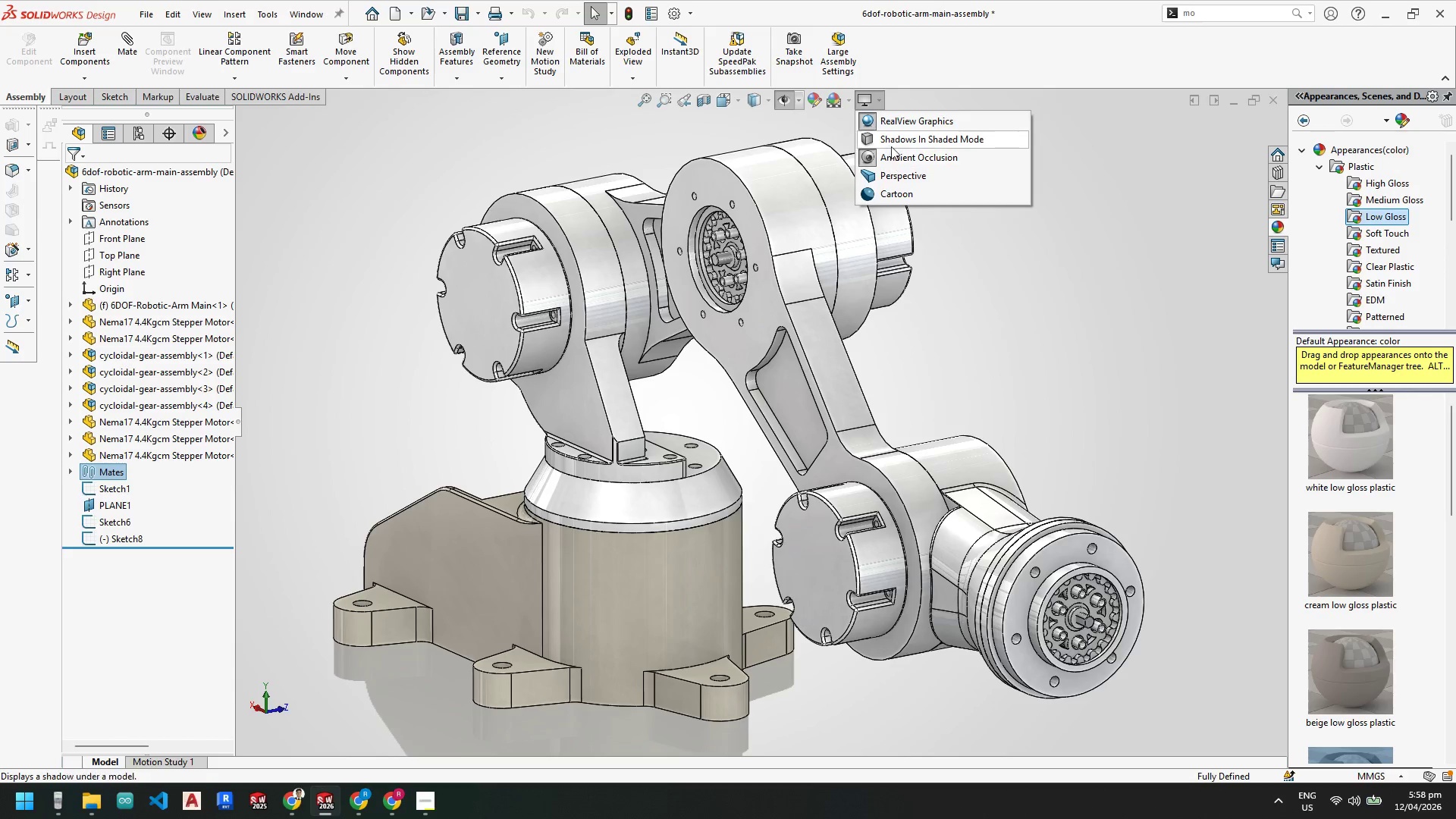 
left_click([888, 153])
 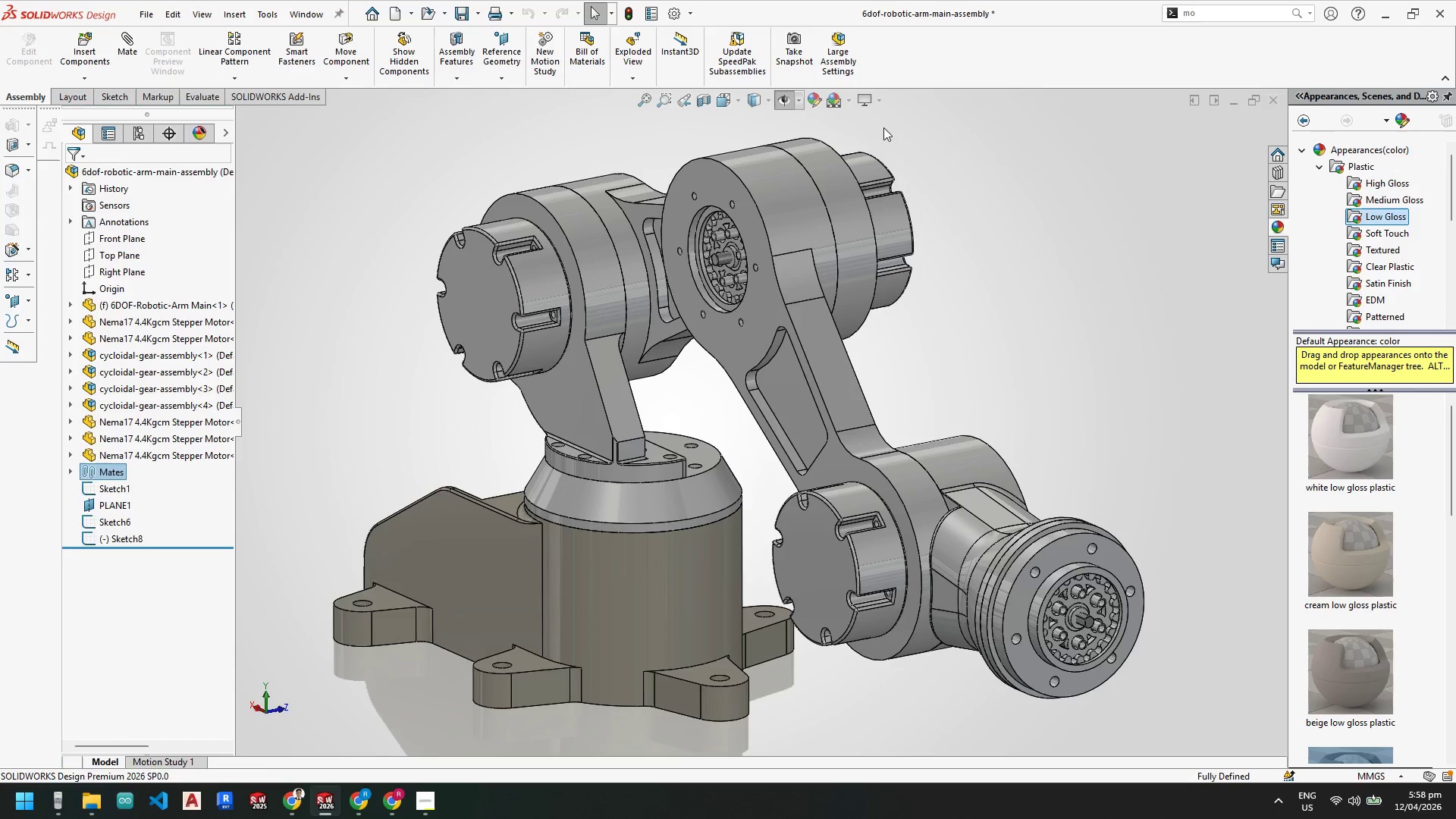 
left_click([873, 97])
 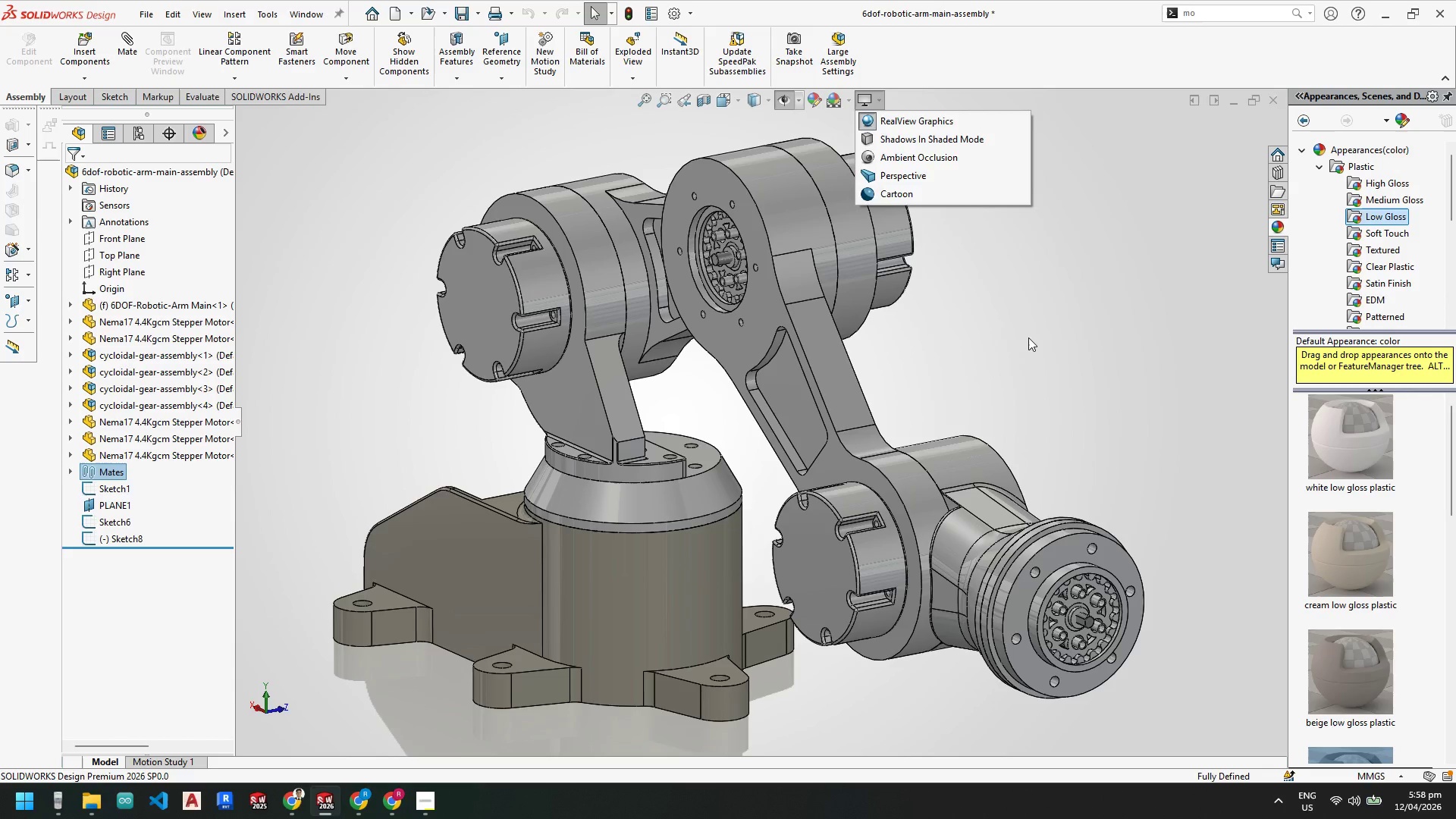 
left_click([1099, 435])
 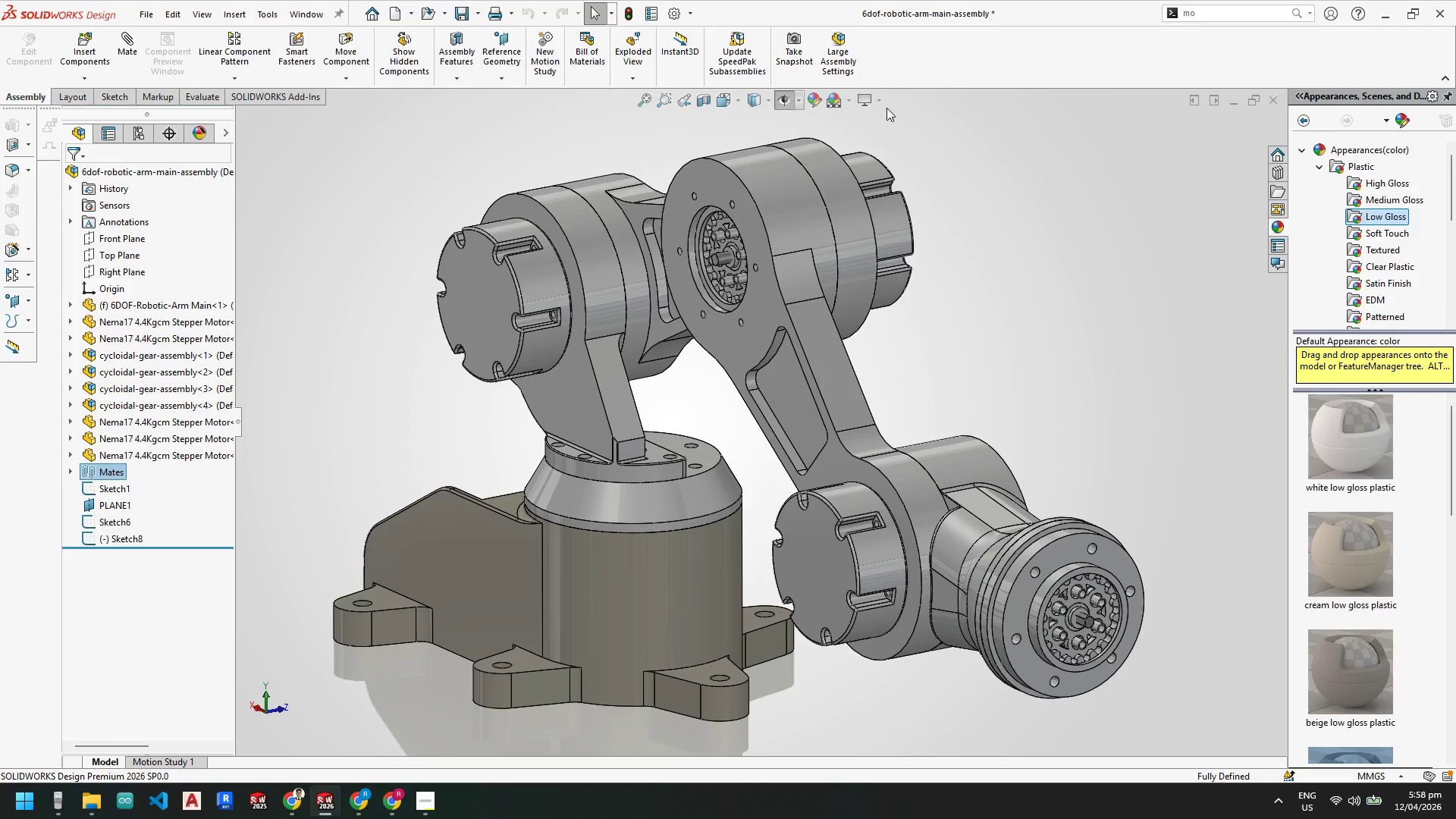 
left_click([877, 102])
 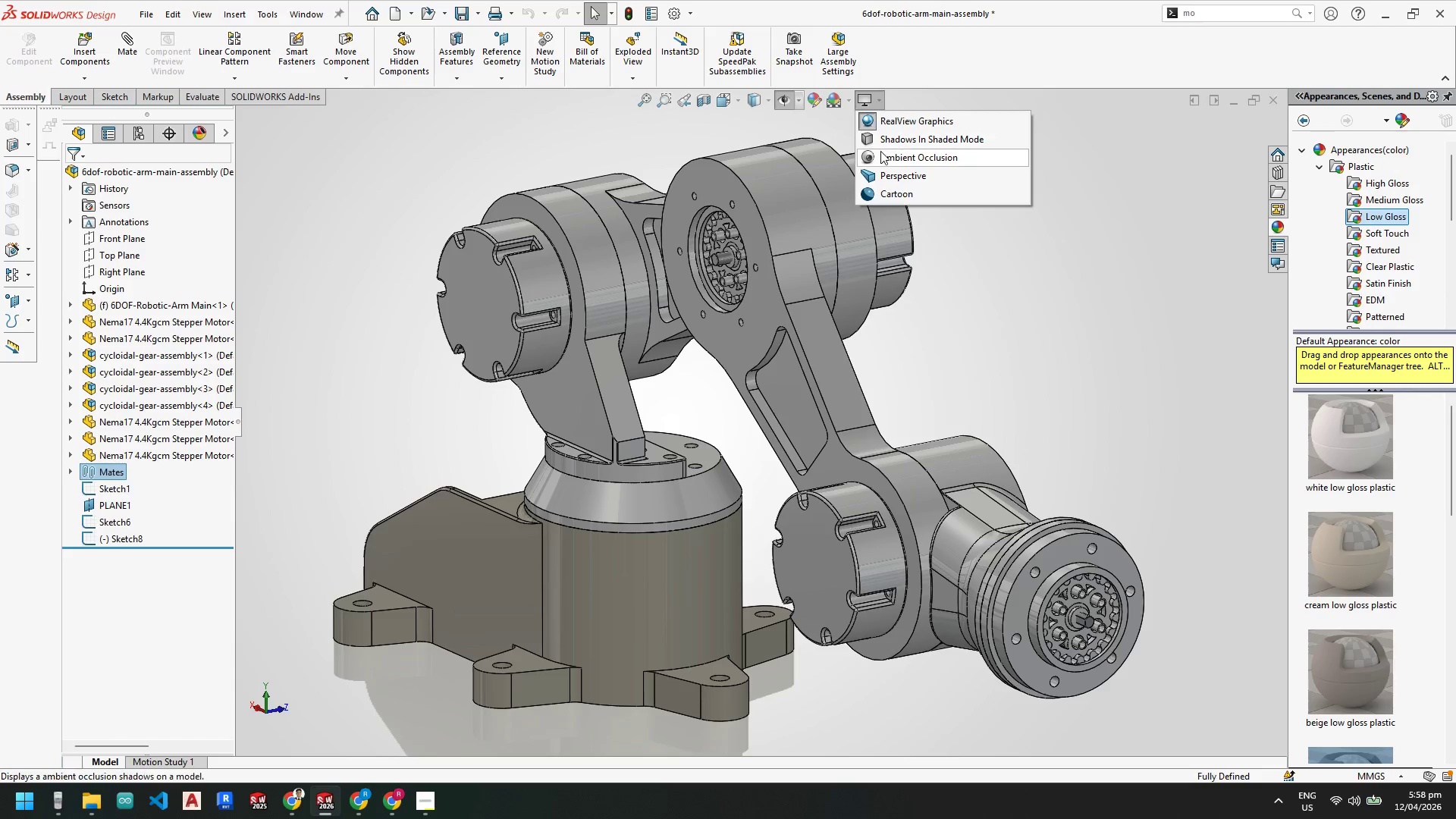 
left_click([881, 152])
 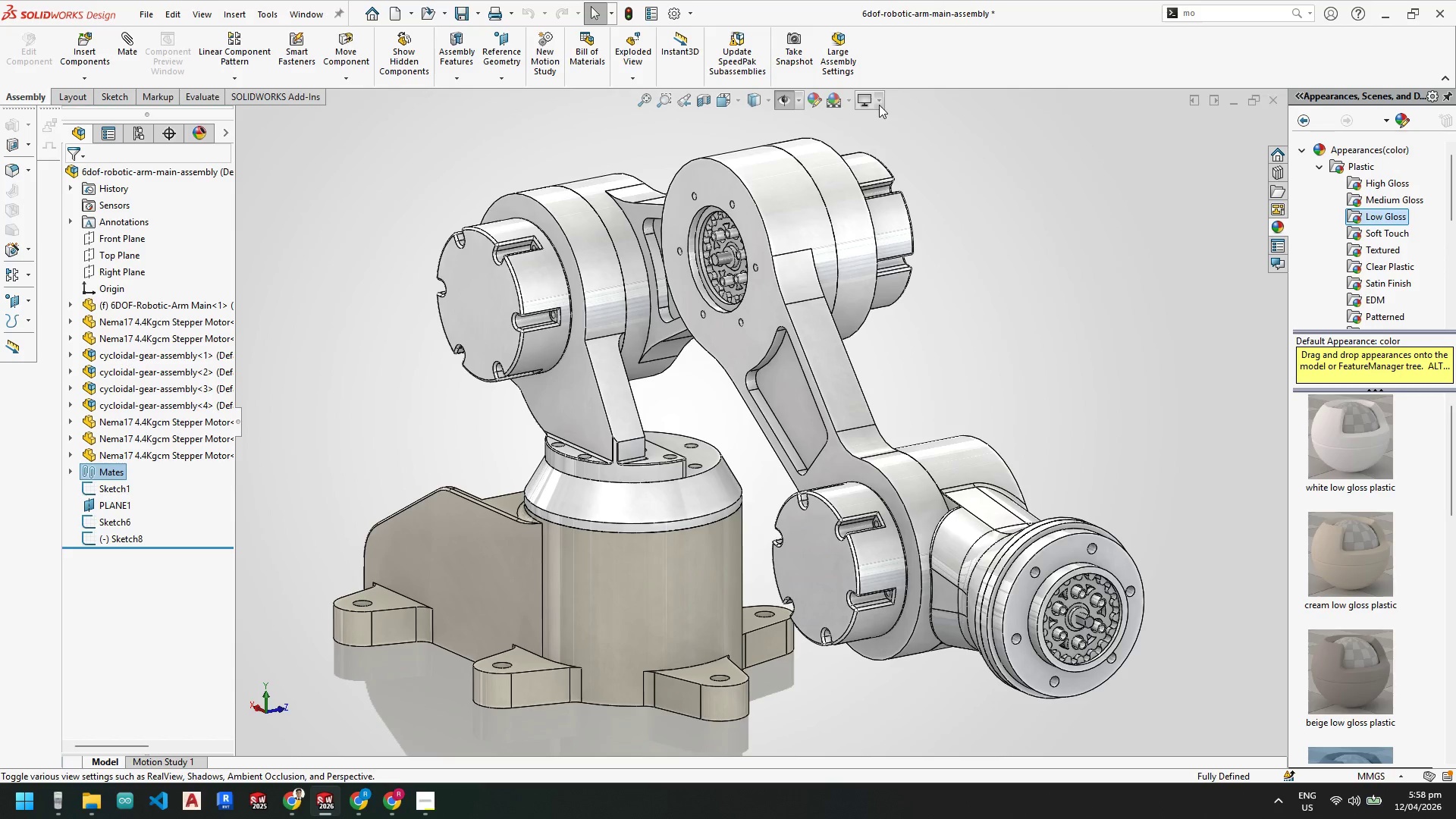 
left_click([877, 100])
 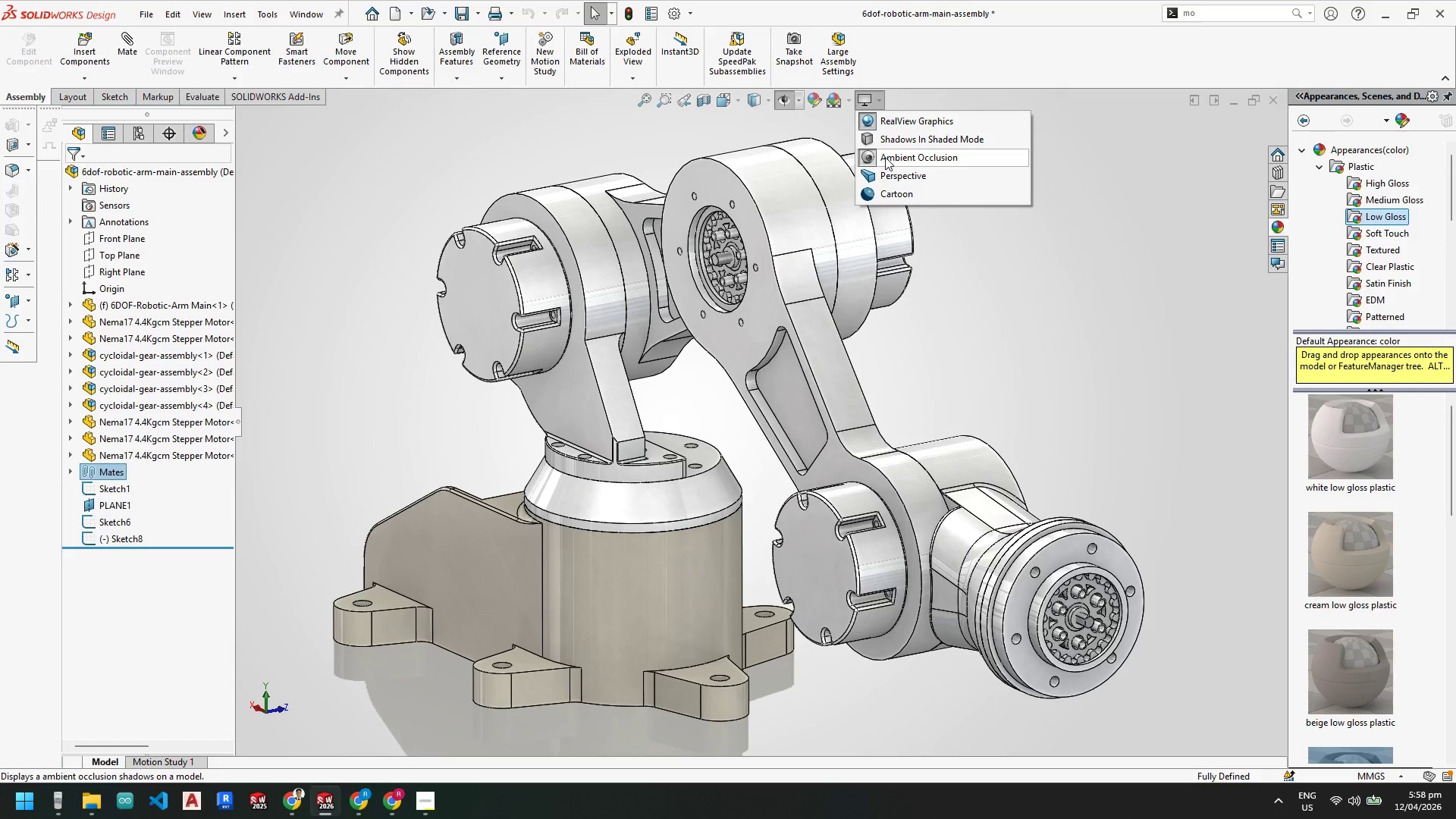 
left_click([889, 122])
 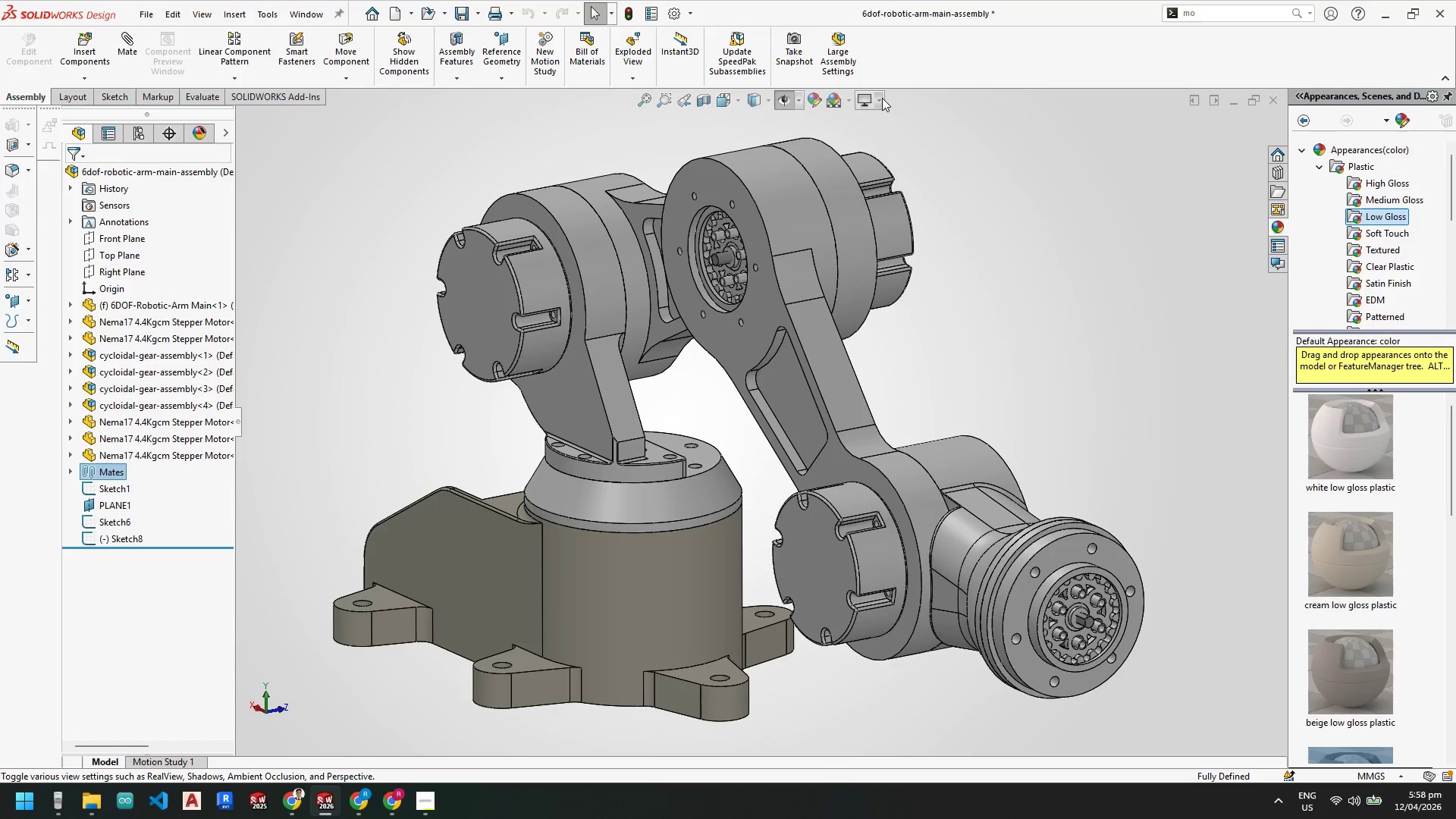 
left_click([881, 98])
 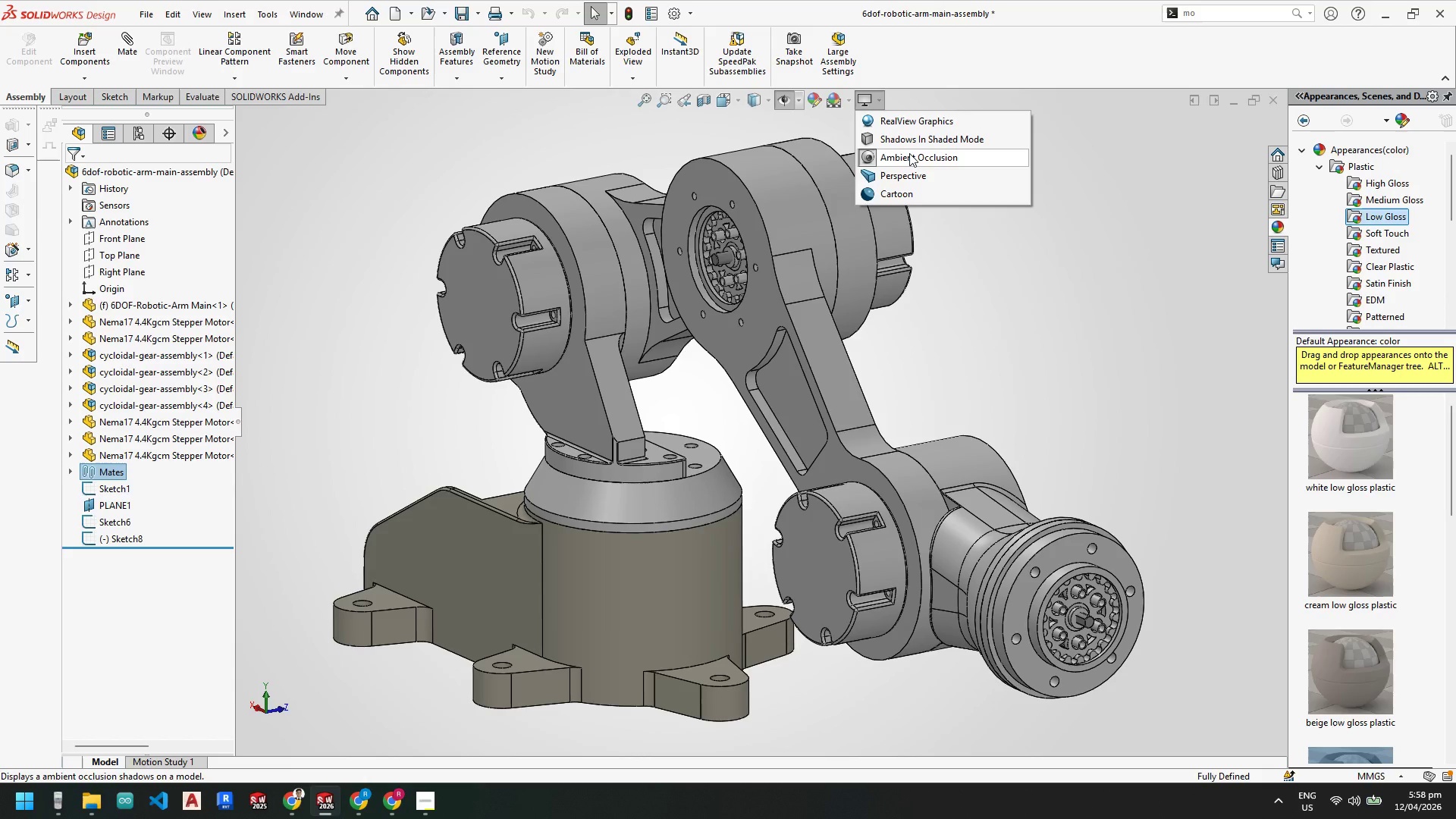 
left_click([909, 153])
 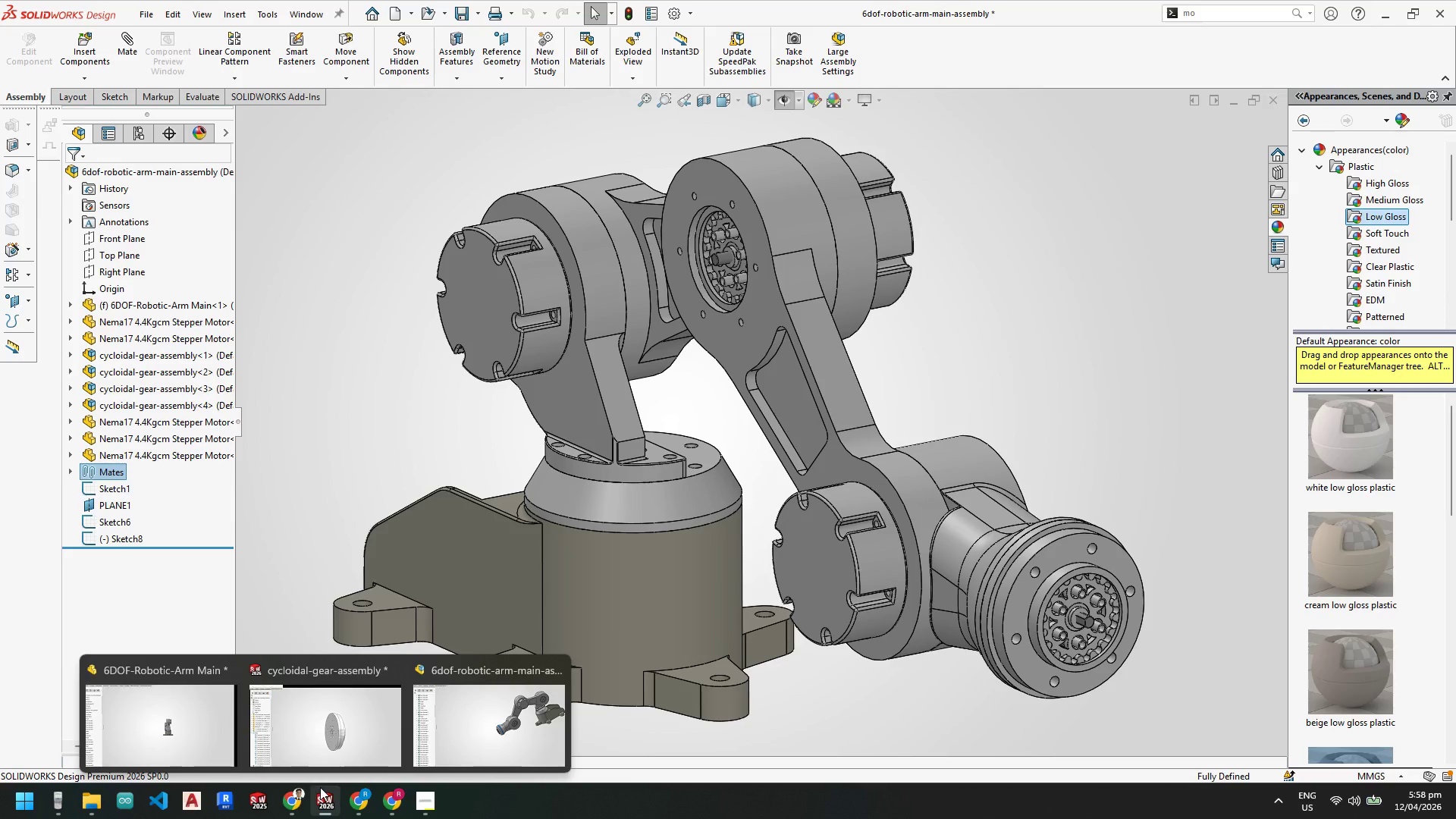 
left_click([215, 724])
 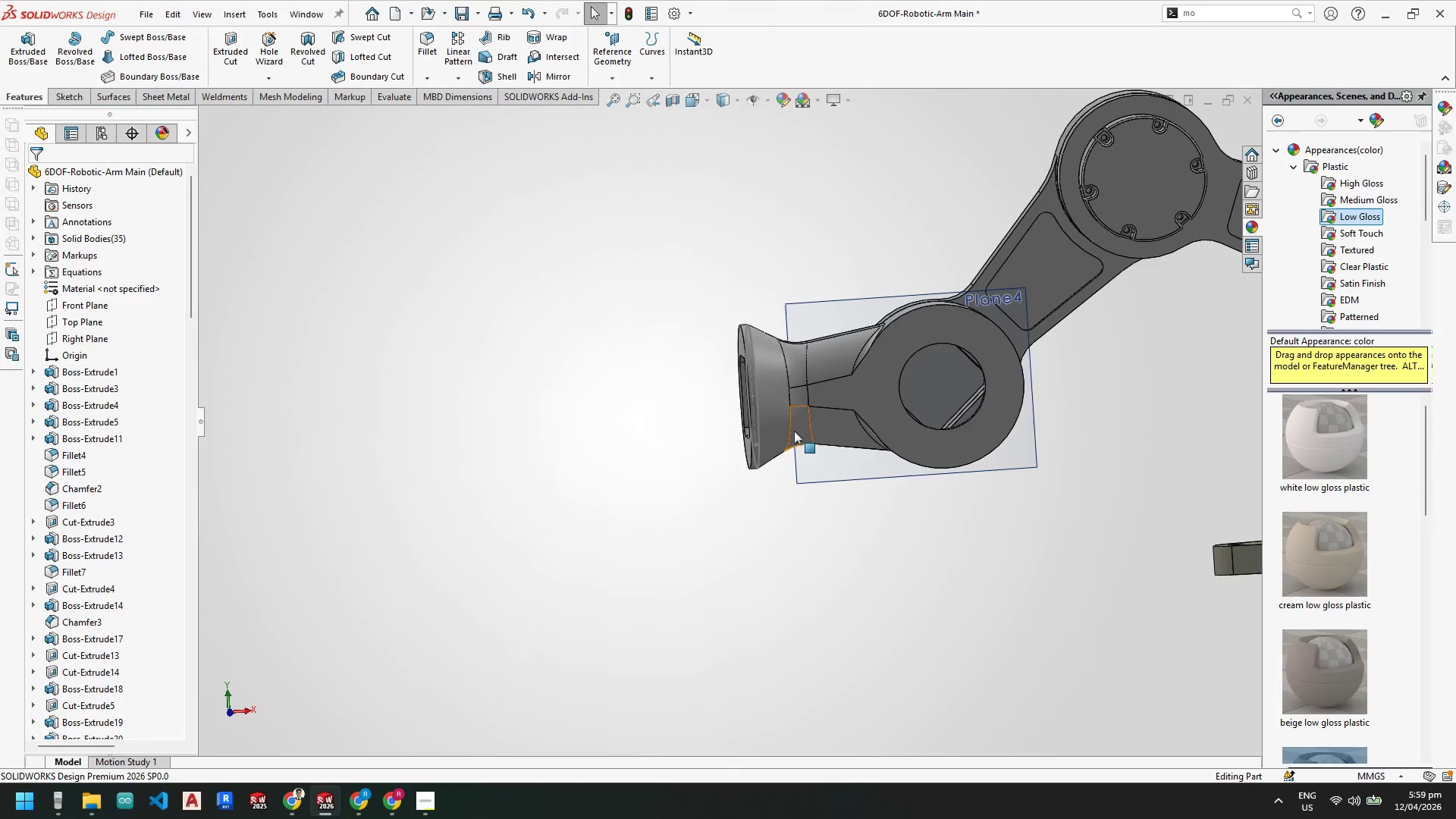 
scroll: coordinate [754, 369], scroll_direction: down, amount: 3.0
 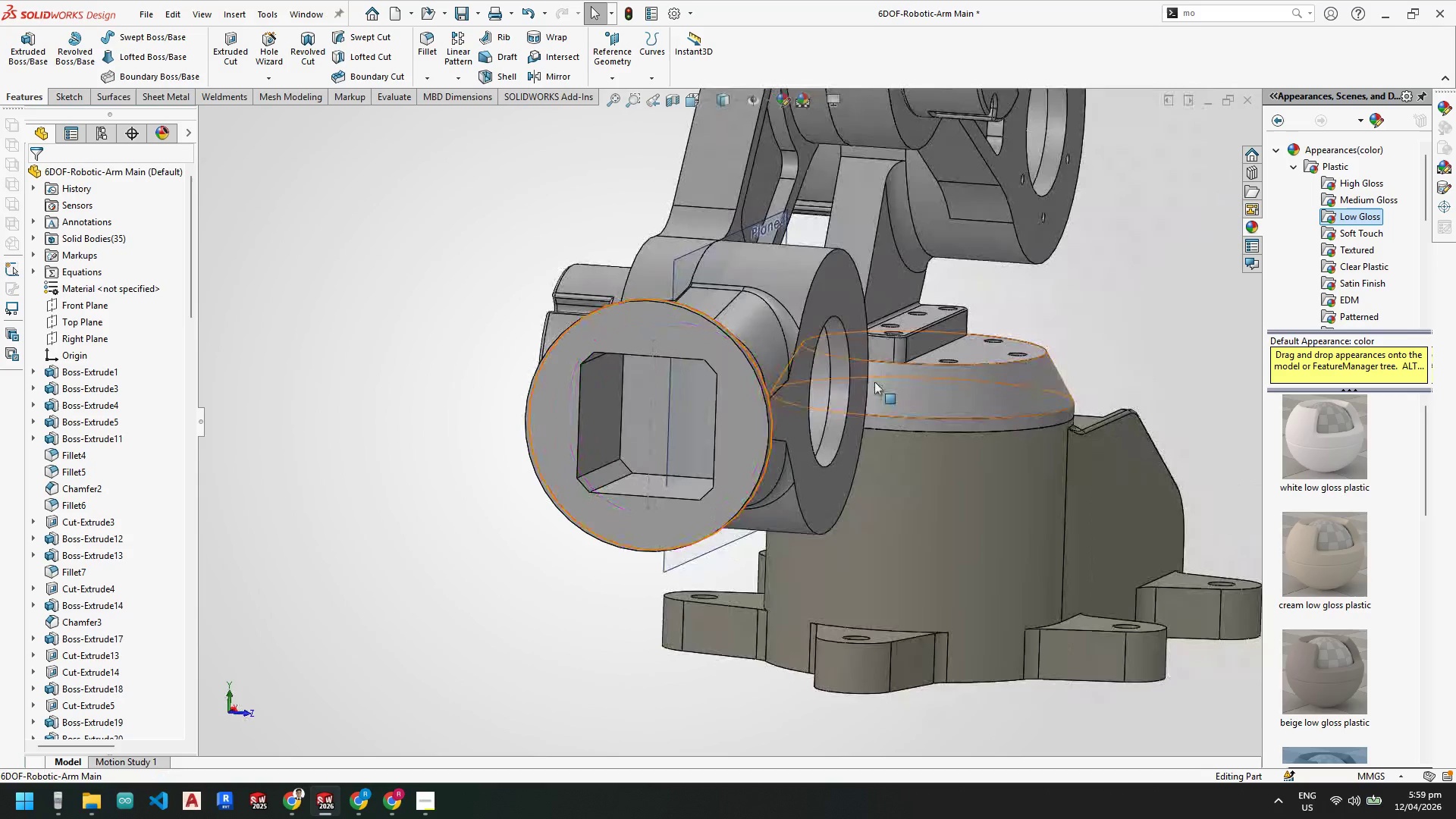 
scroll: coordinate [860, 431], scroll_direction: up, amount: 1.0
 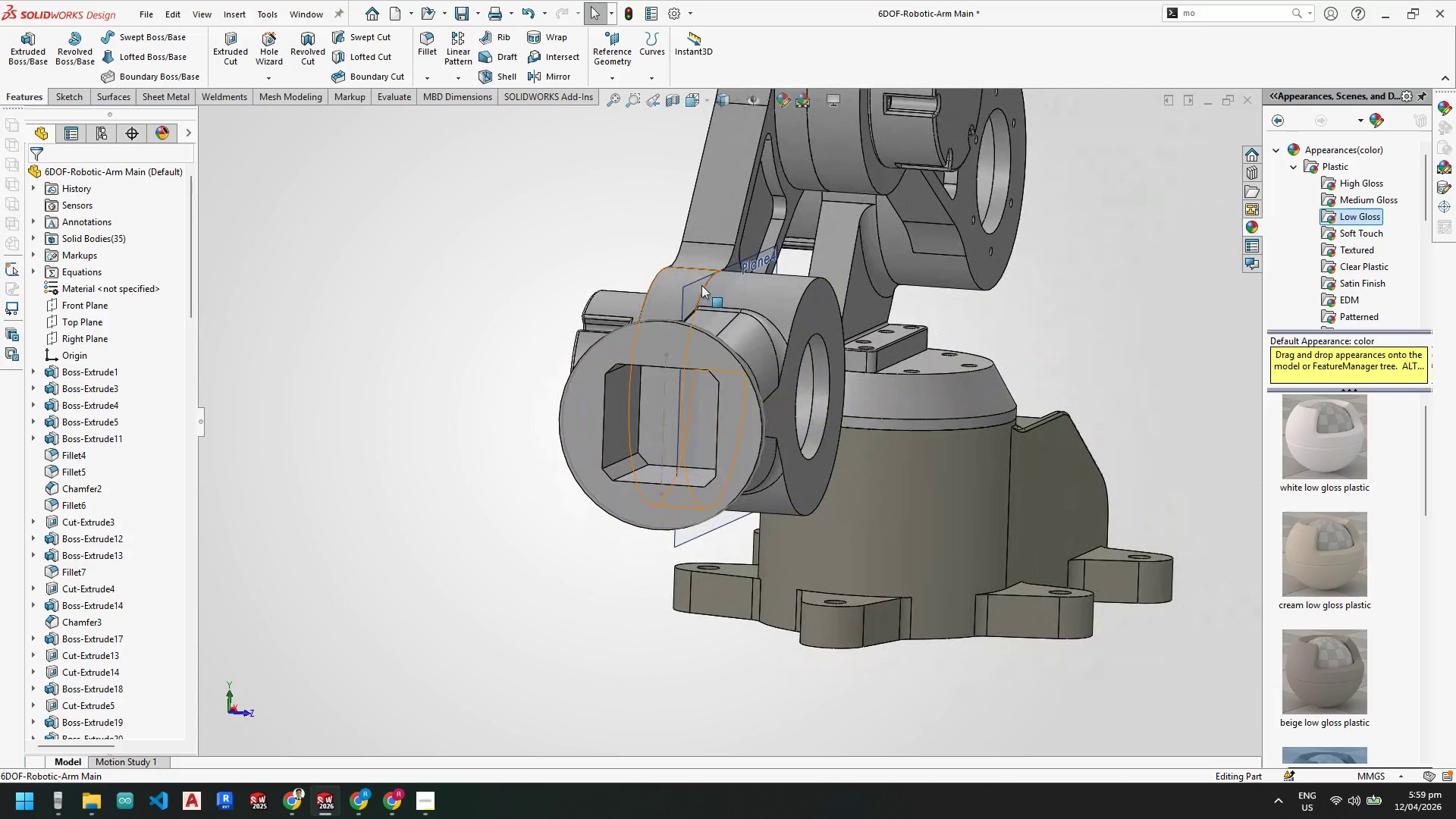 
right_click([692, 284])
 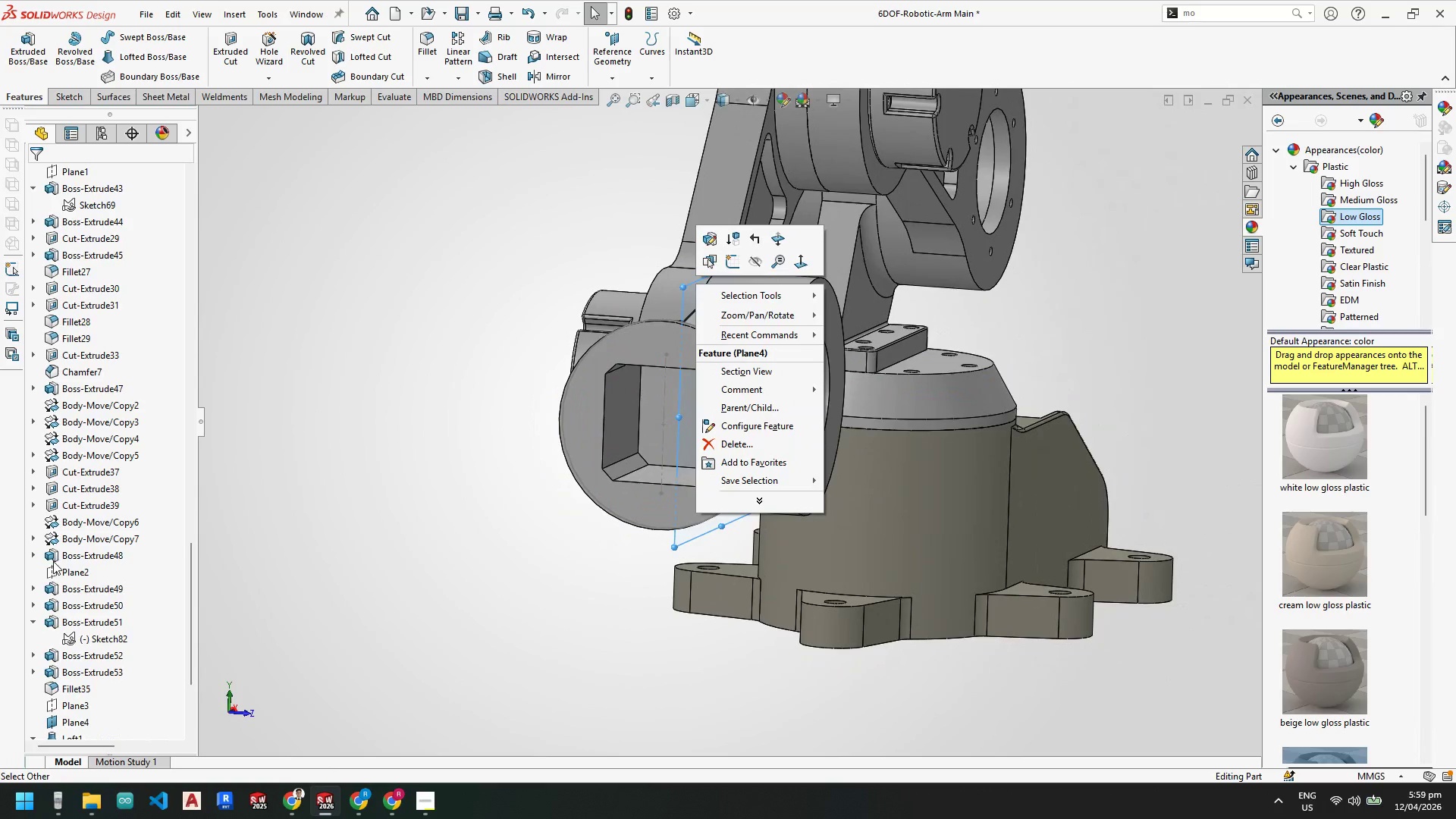 
left_click([422, 467])
 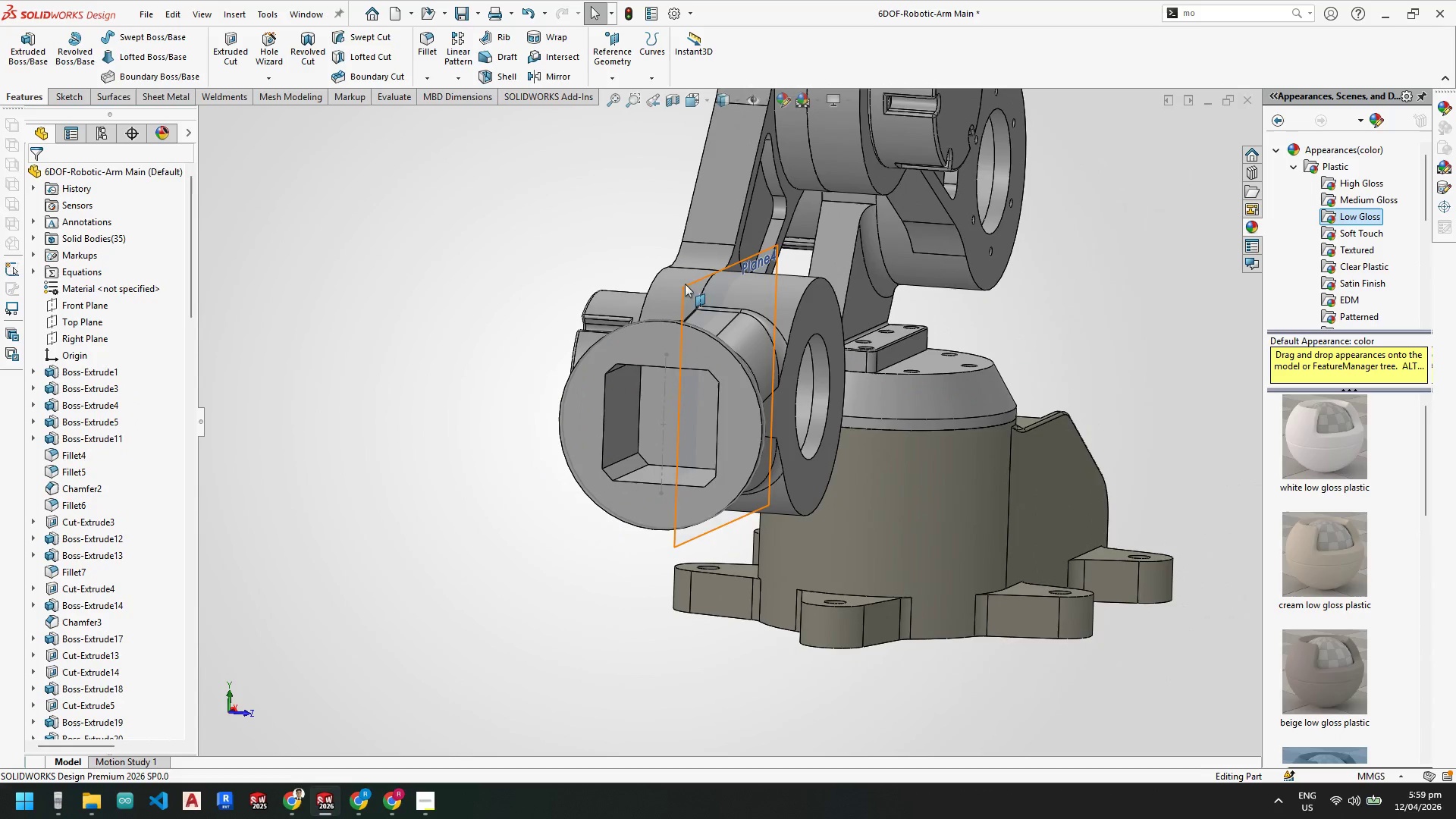 
left_click([689, 284])
 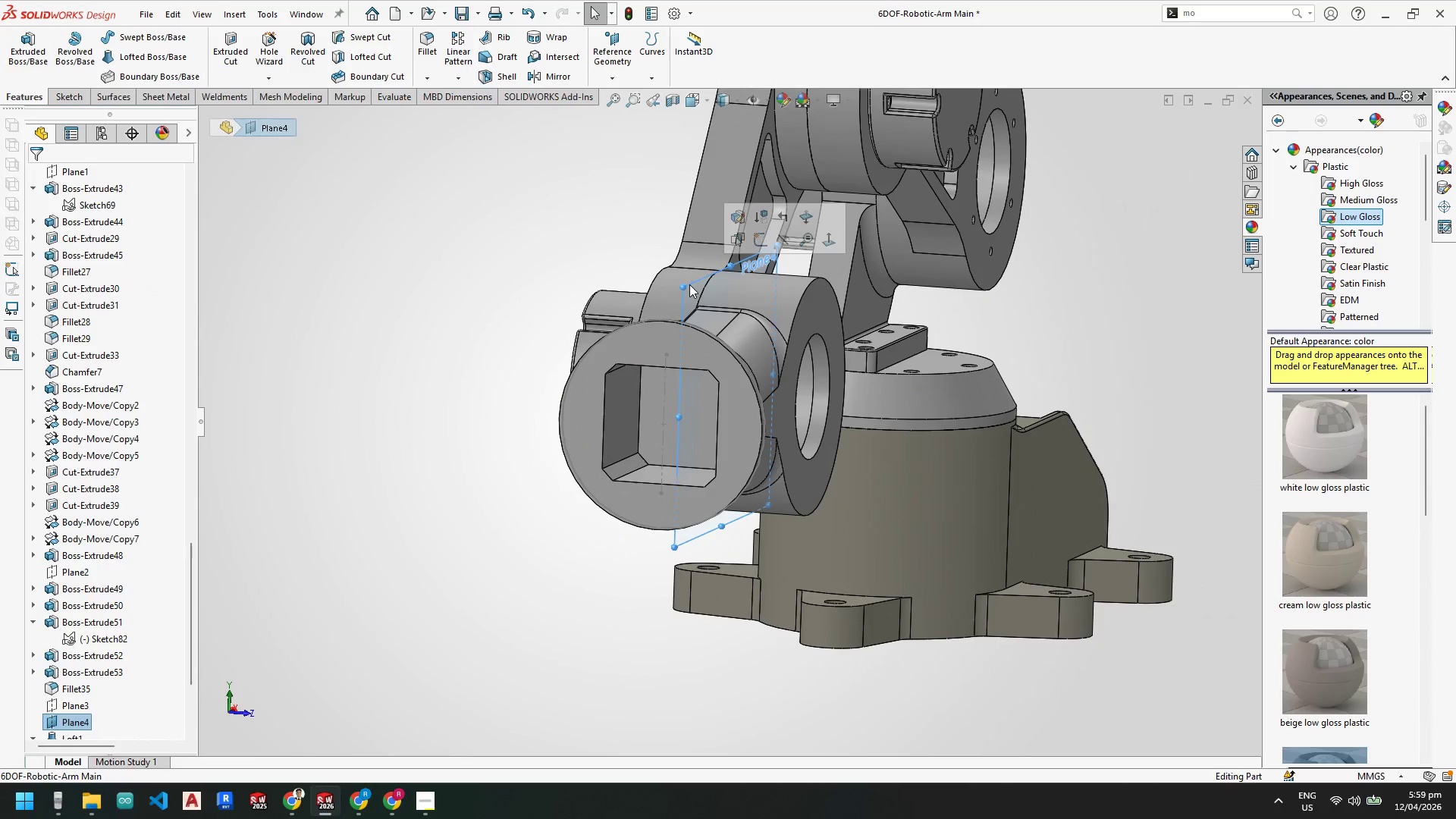 
right_click([689, 284])
 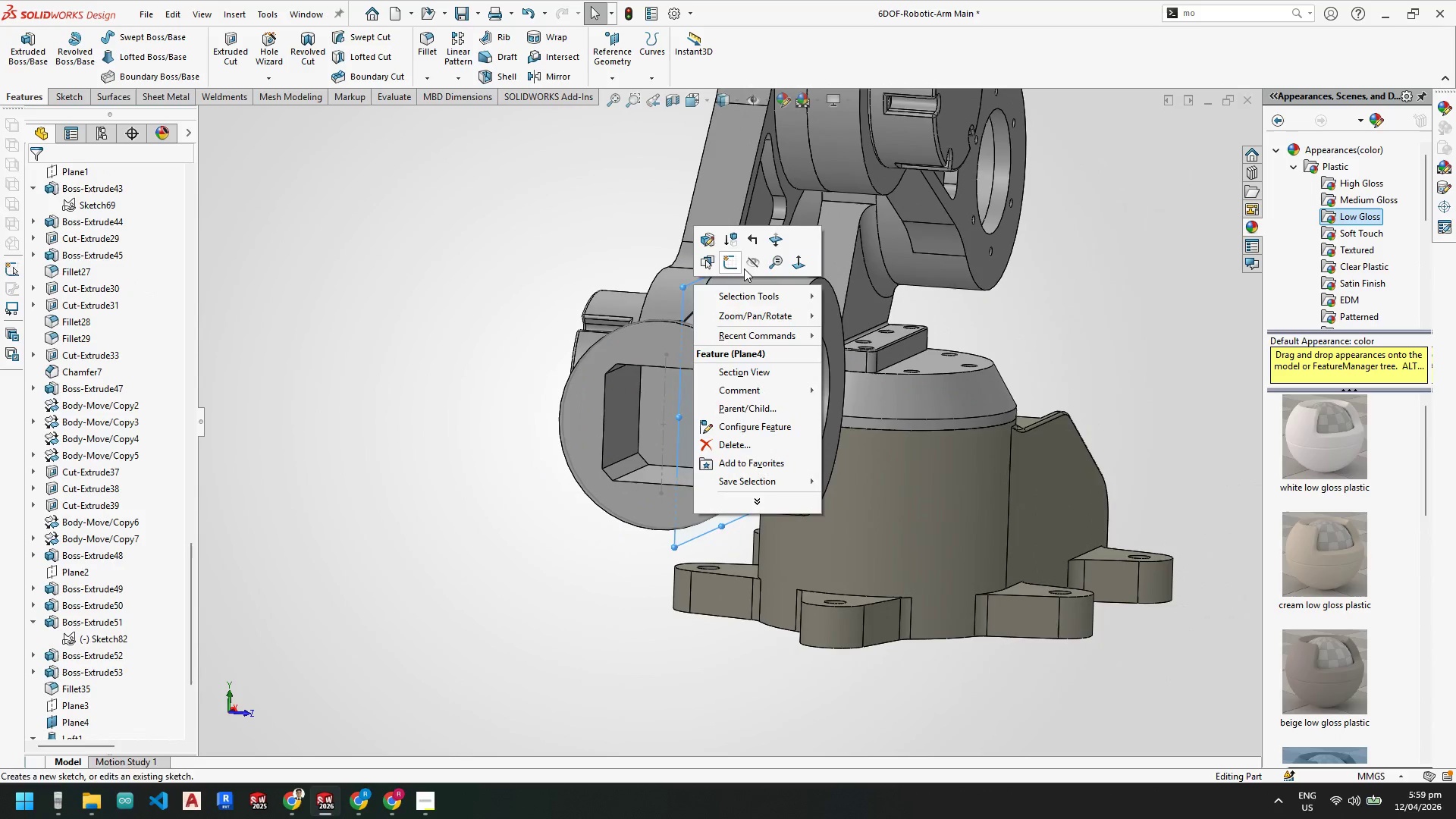 
left_click([759, 262])
 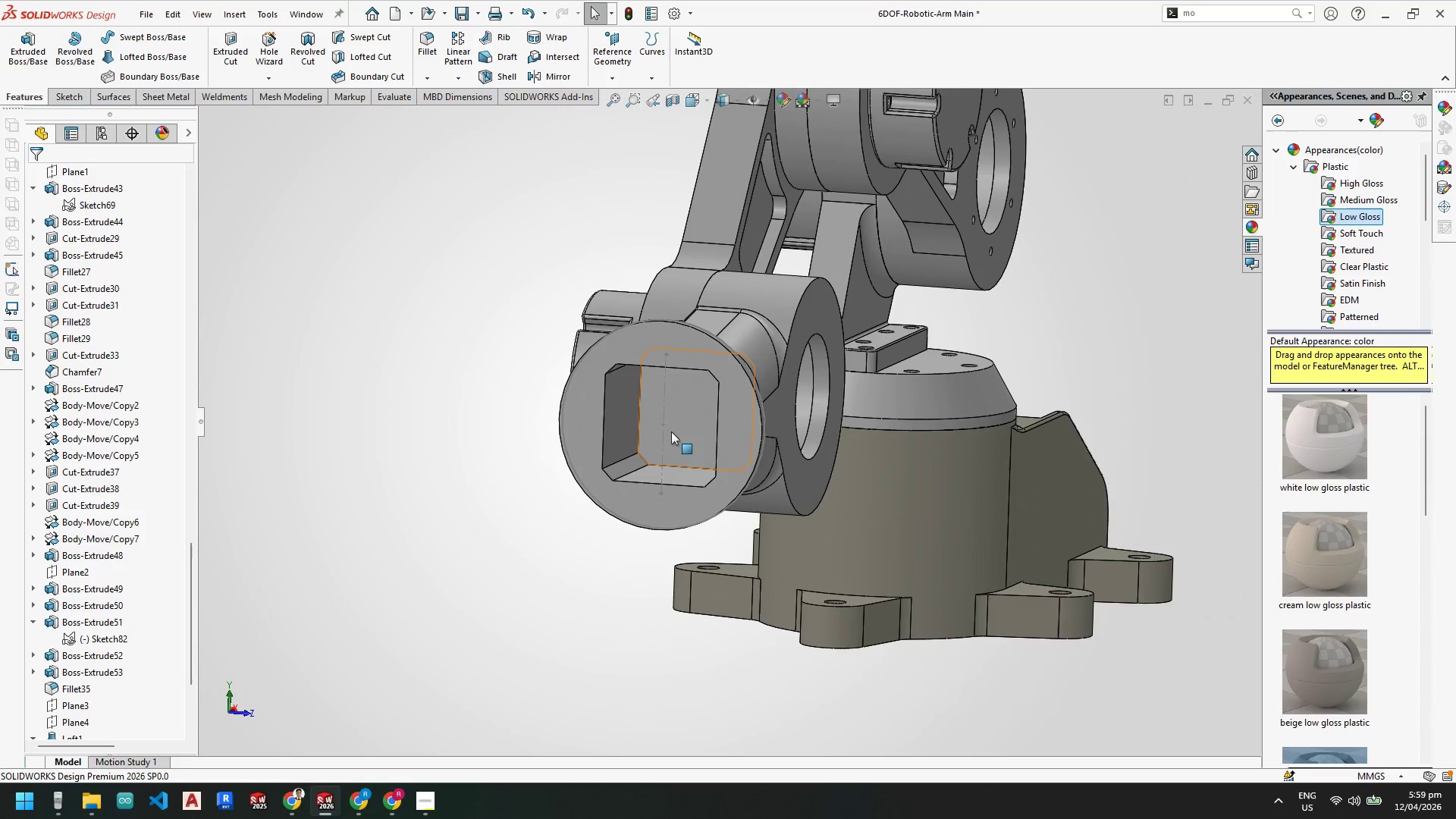 
left_click([661, 422])
 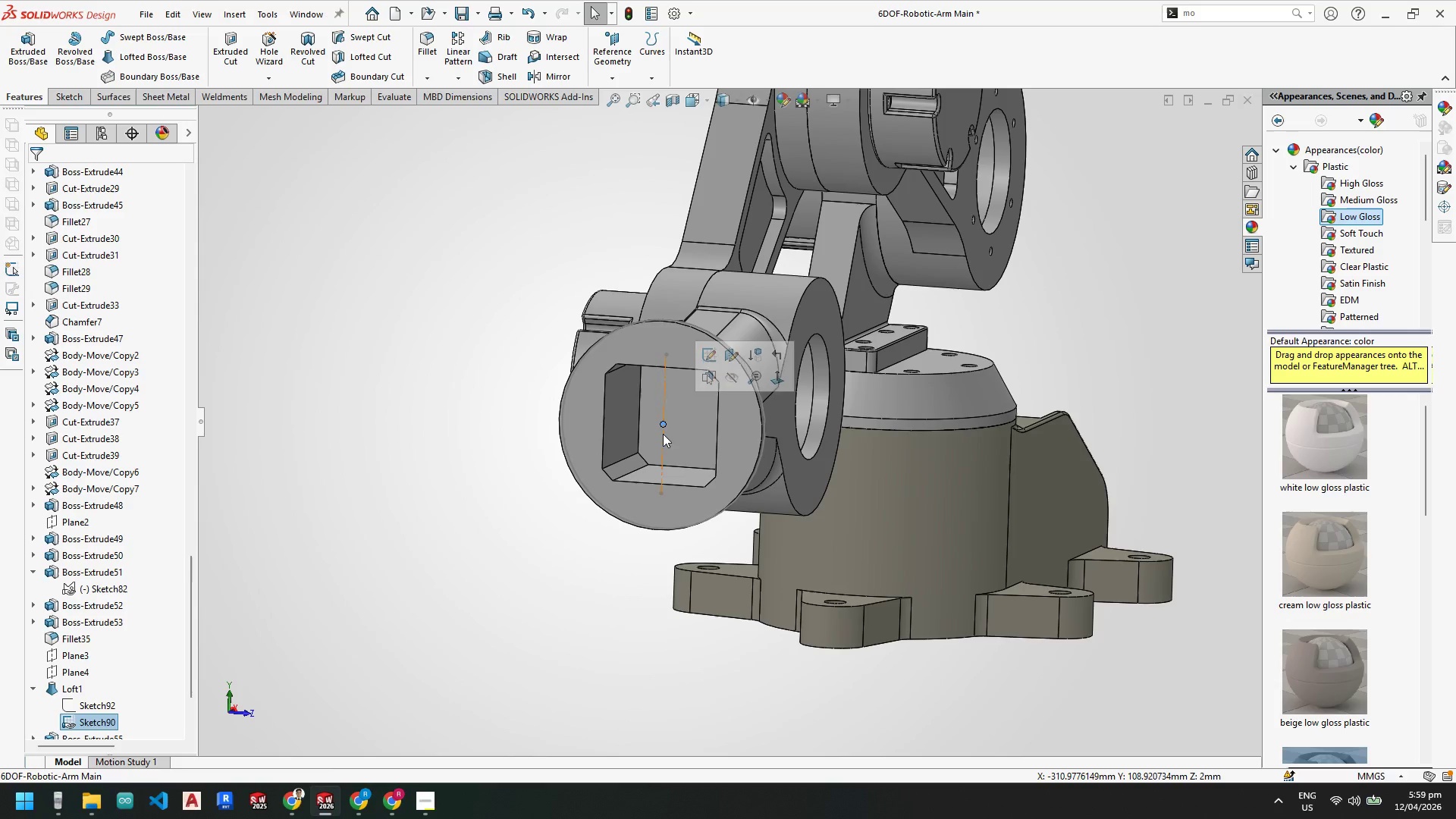 
left_click([663, 434])
 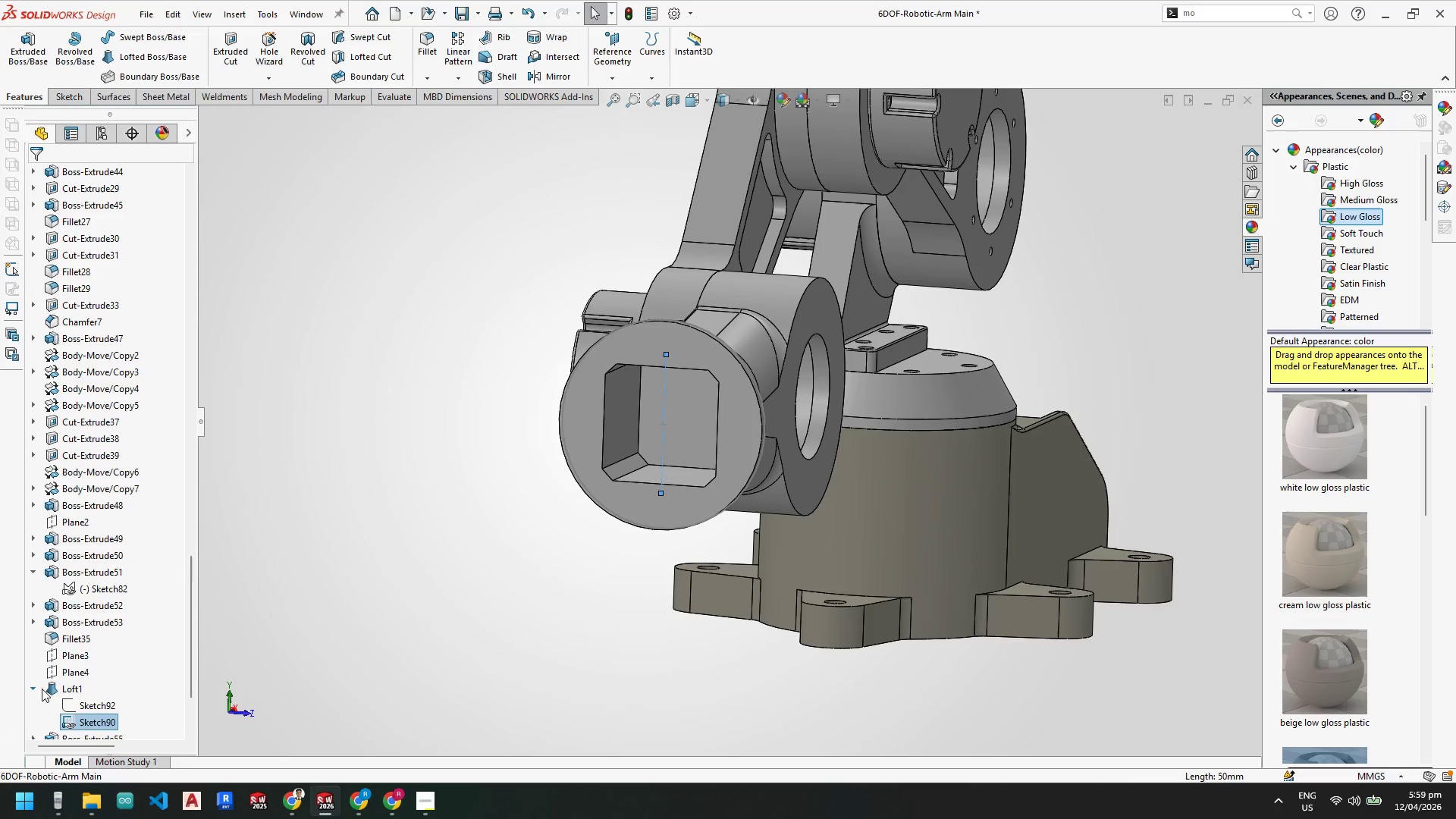 
left_click([35, 689])
 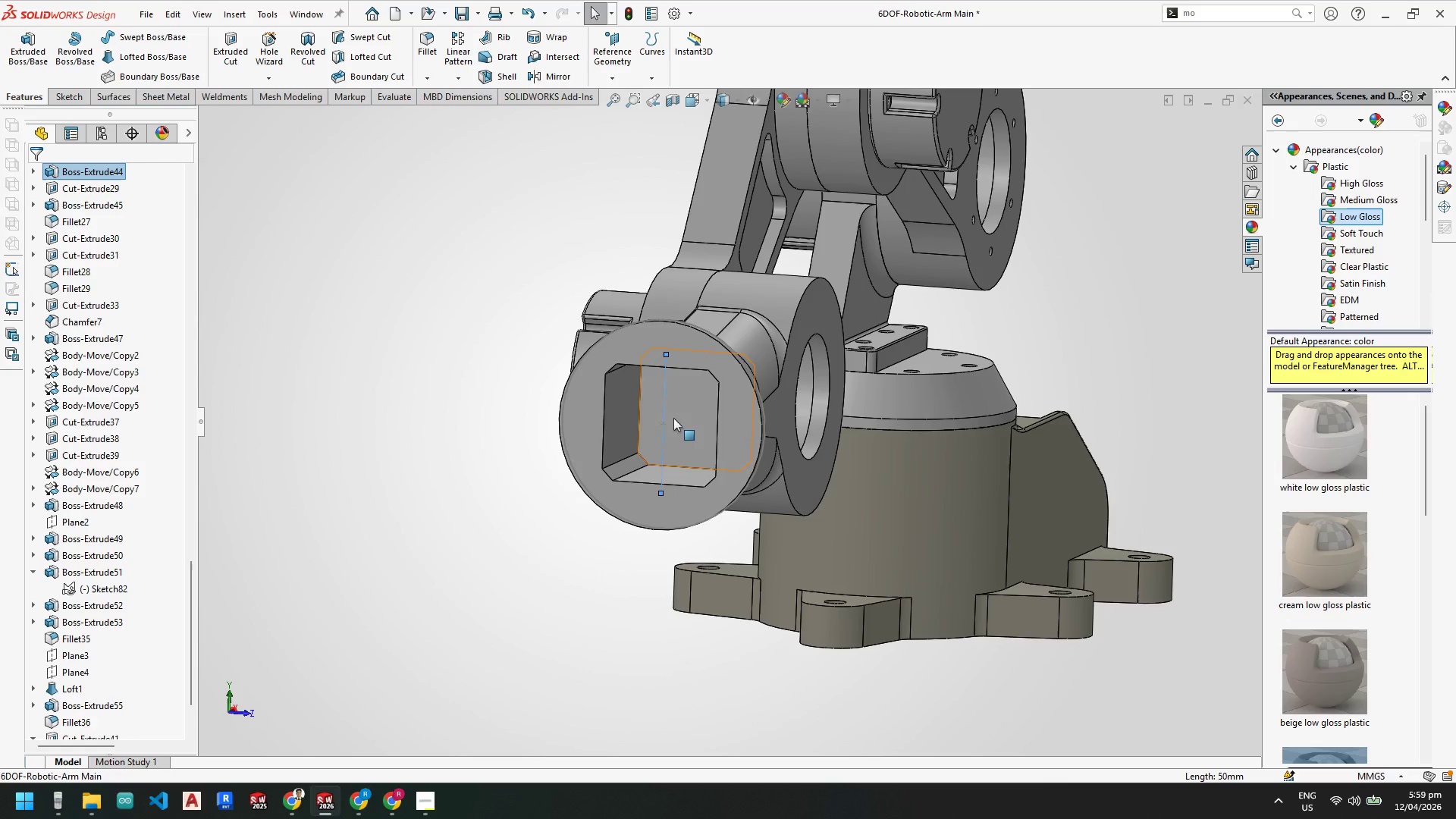 
right_click([661, 441])
 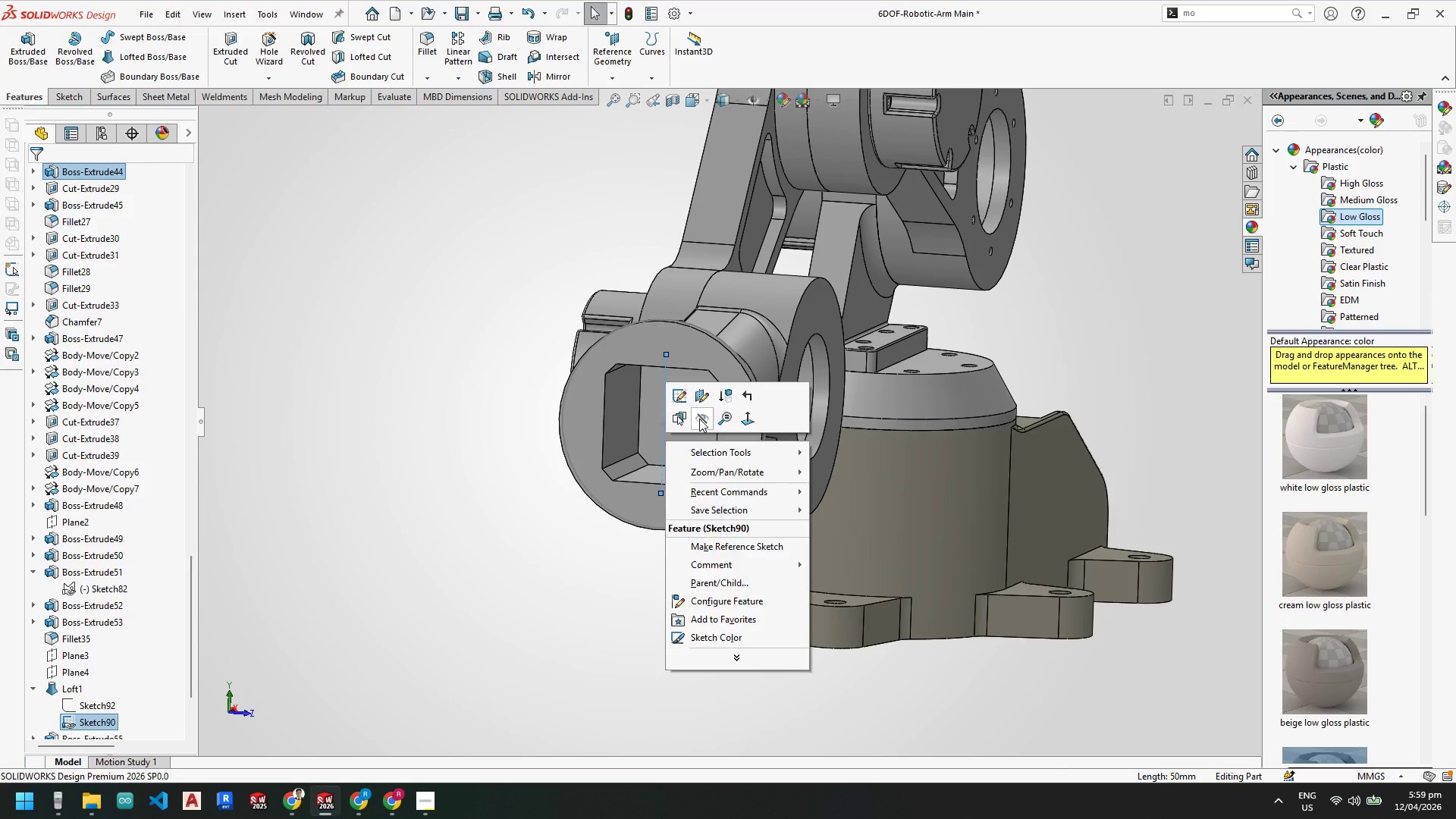 
double_click([233, 579])
 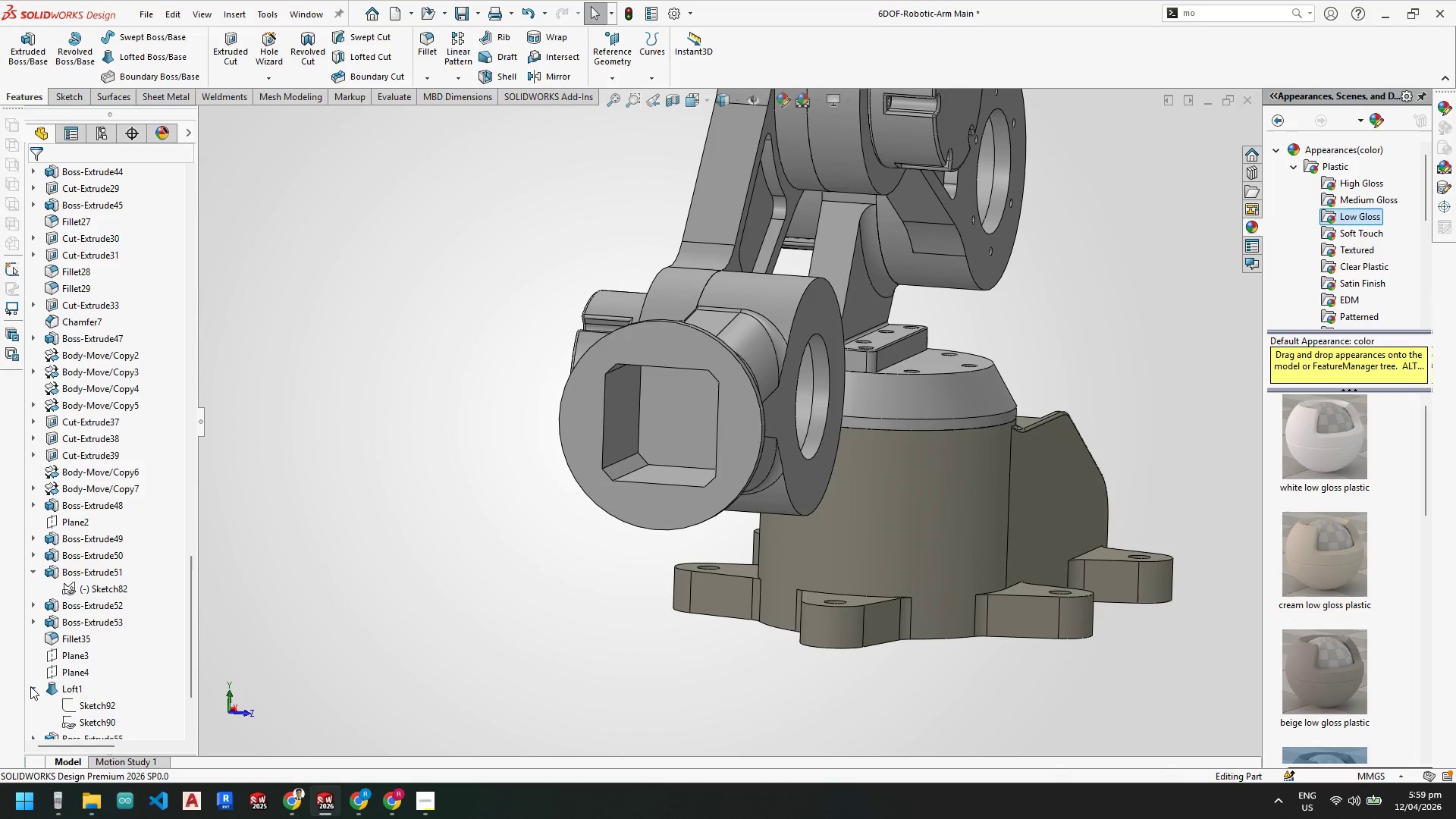 
left_click([30, 686])
 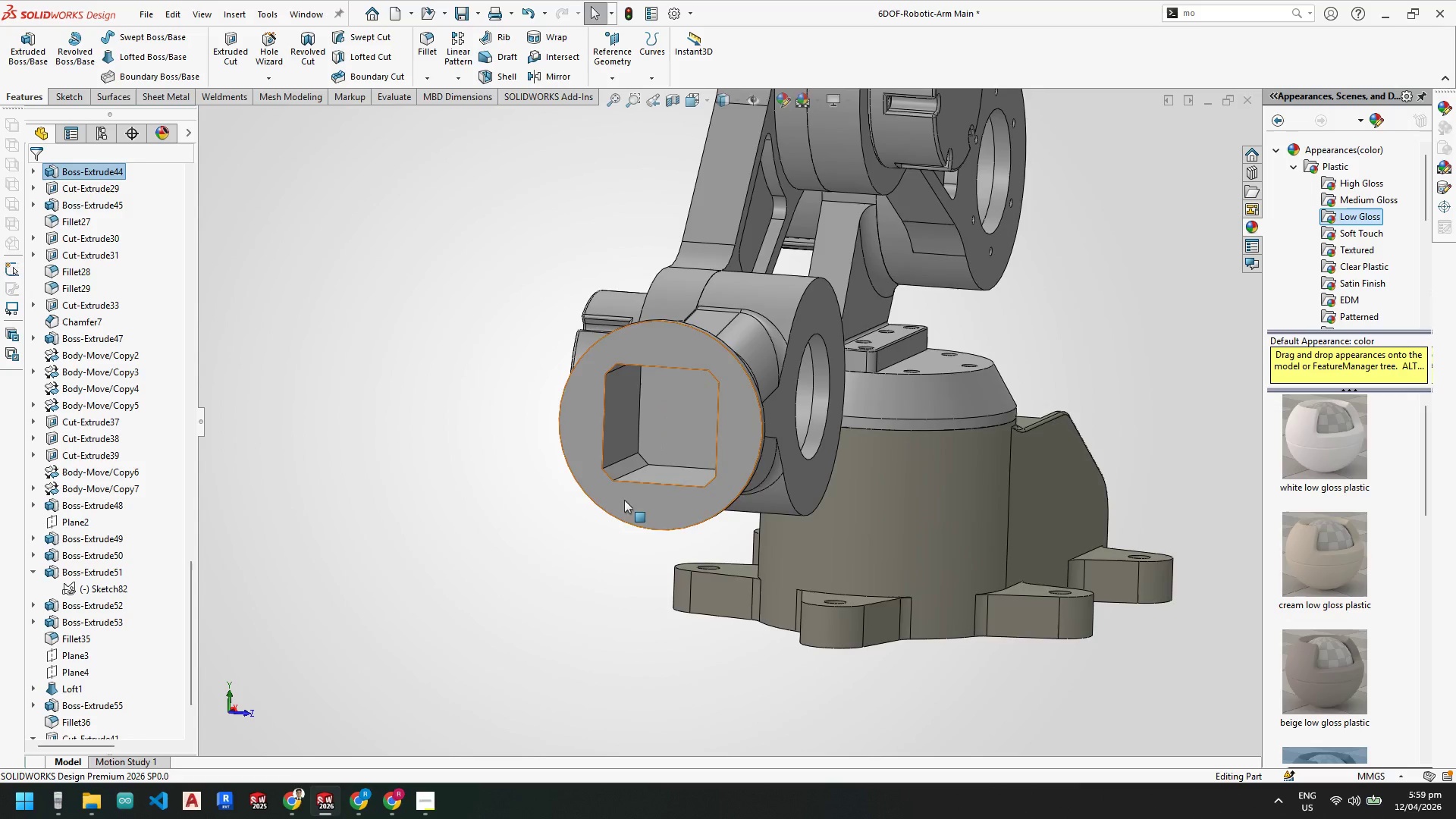 
scroll: coordinate [630, 491], scroll_direction: up, amount: 3.0
 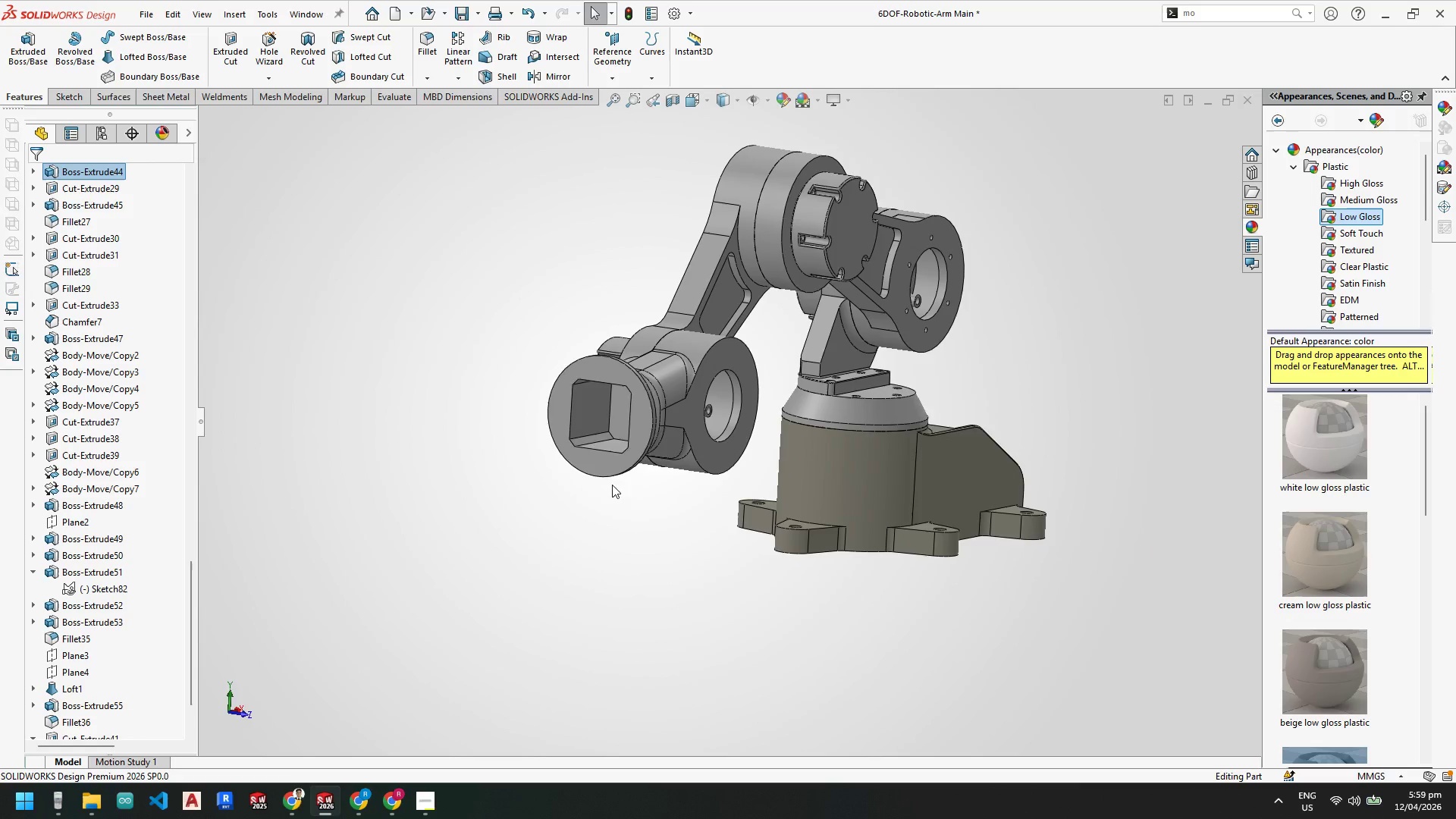 
scroll: coordinate [584, 382], scroll_direction: down, amount: 6.0
 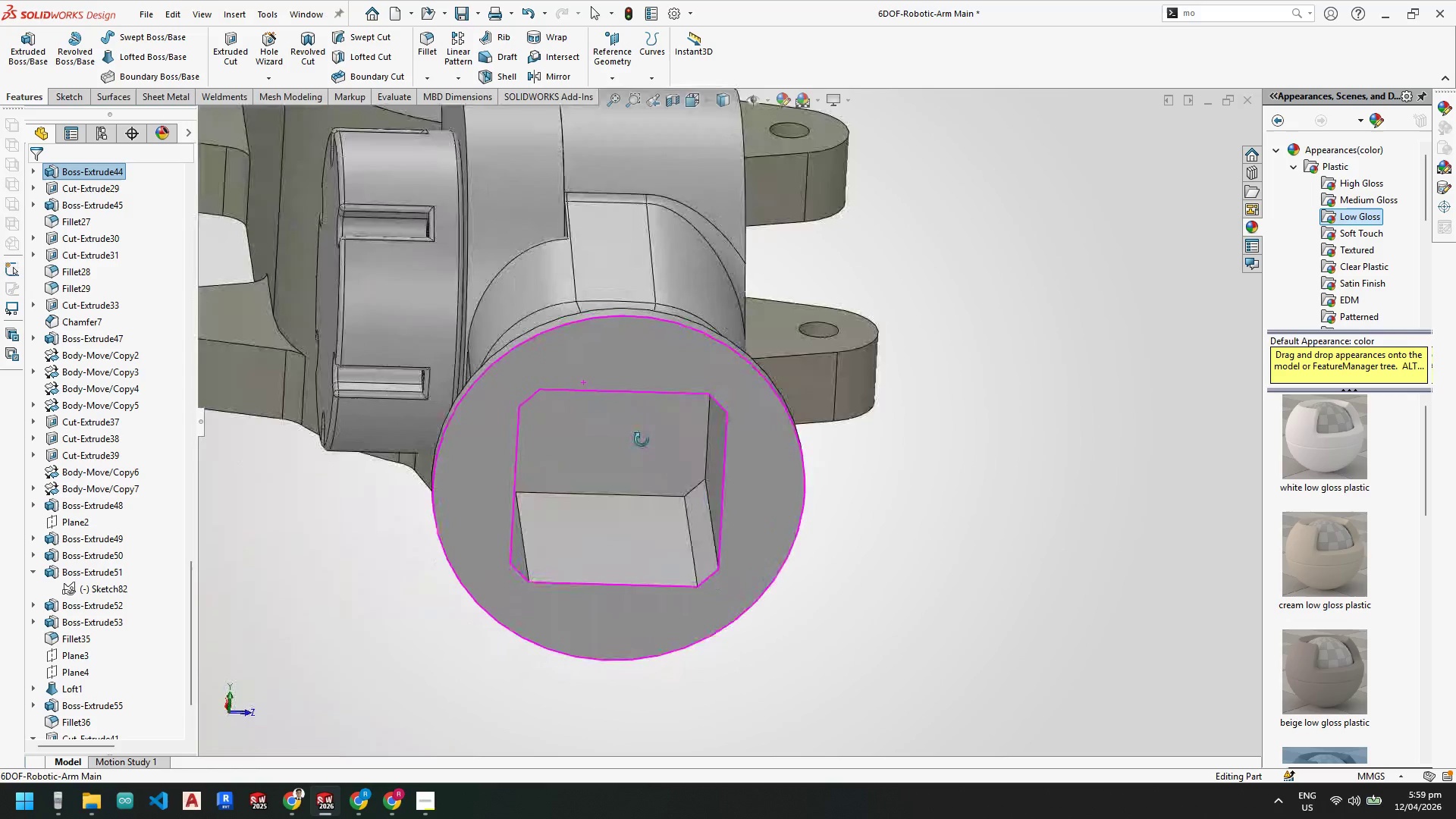 
mouse_move([353, 792])
 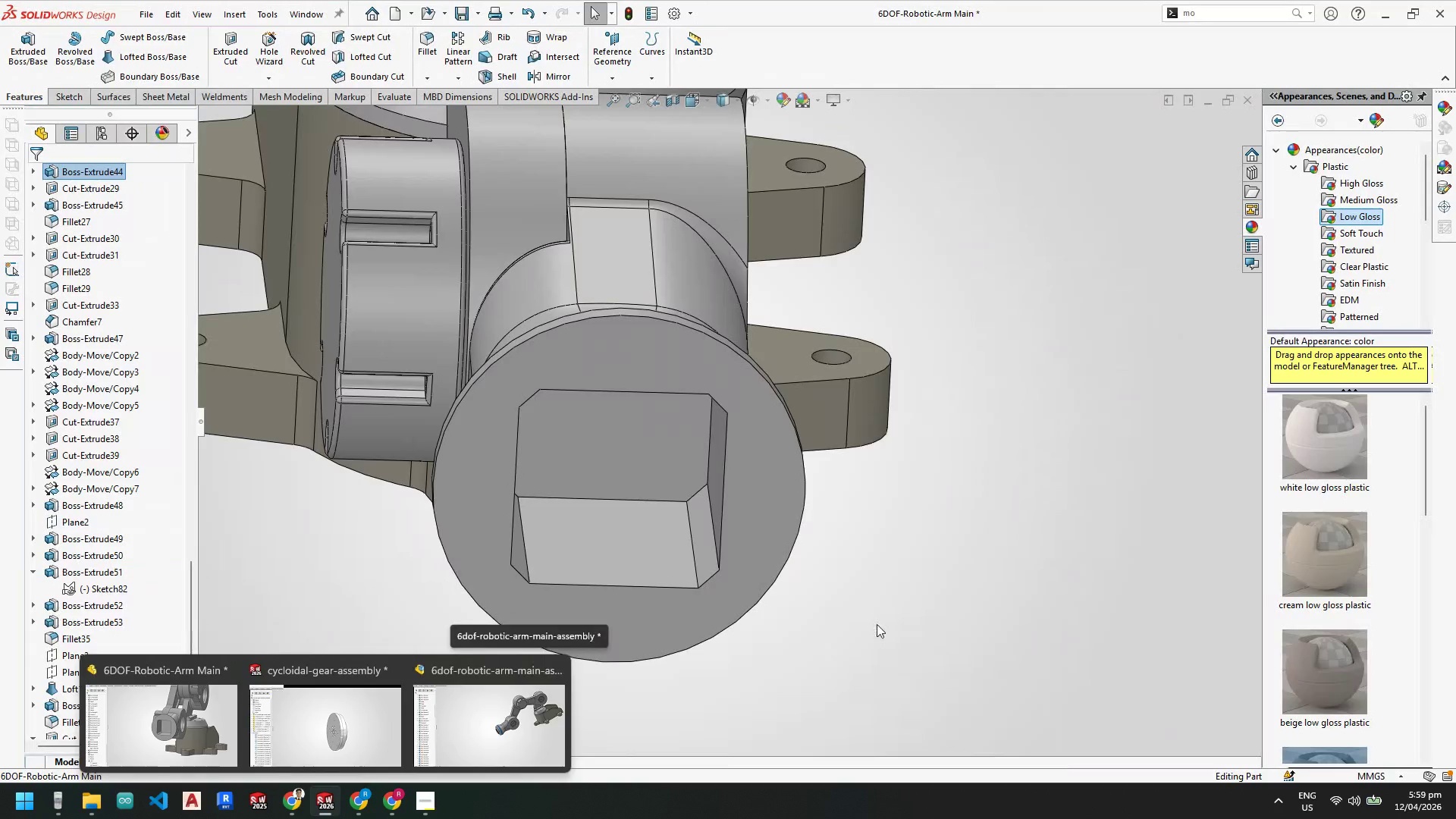 
scroll: coordinate [701, 360], scroll_direction: down, amount: 1.0
 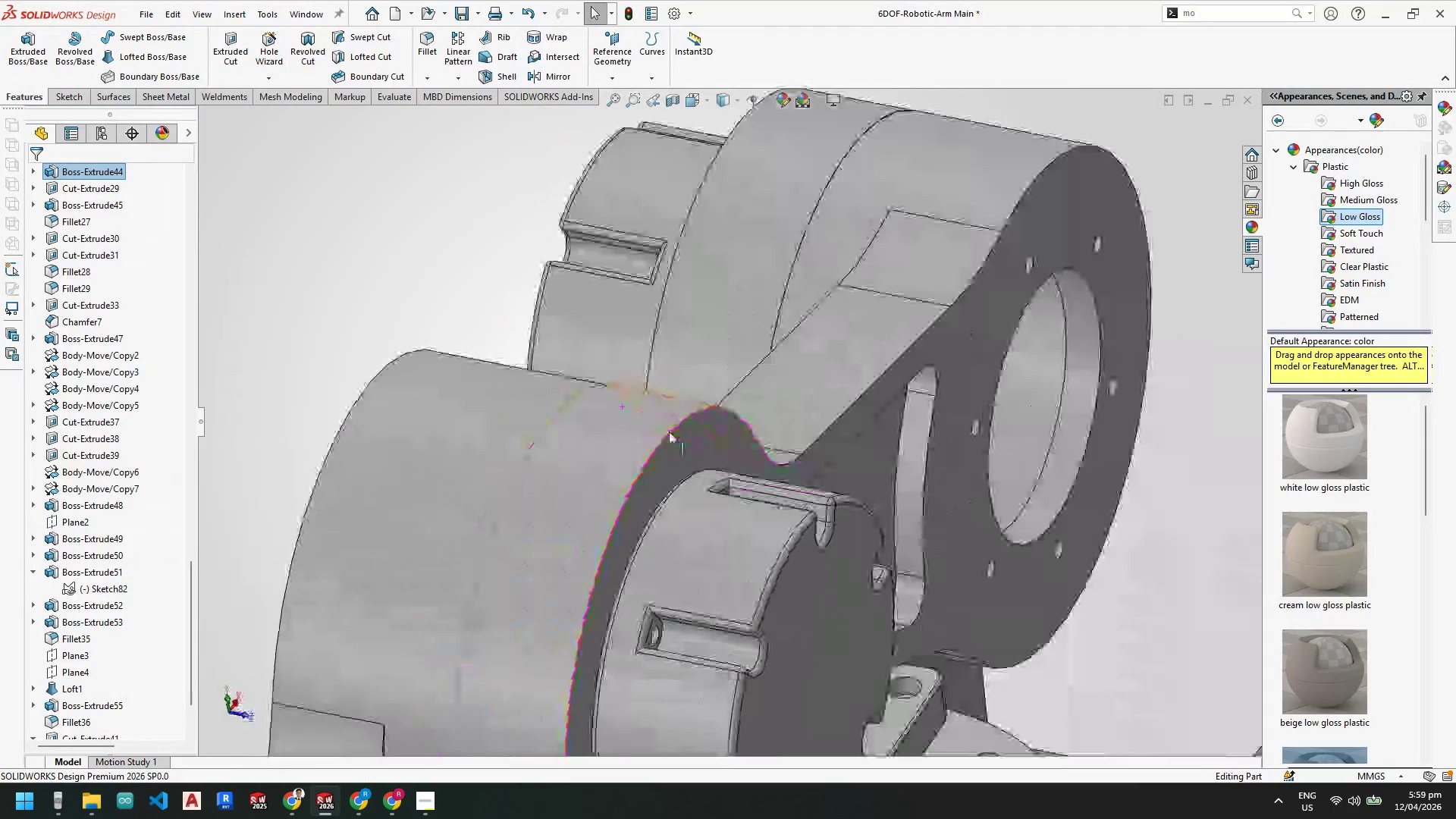 
scroll: coordinate [717, 539], scroll_direction: up, amount: 2.0
 